 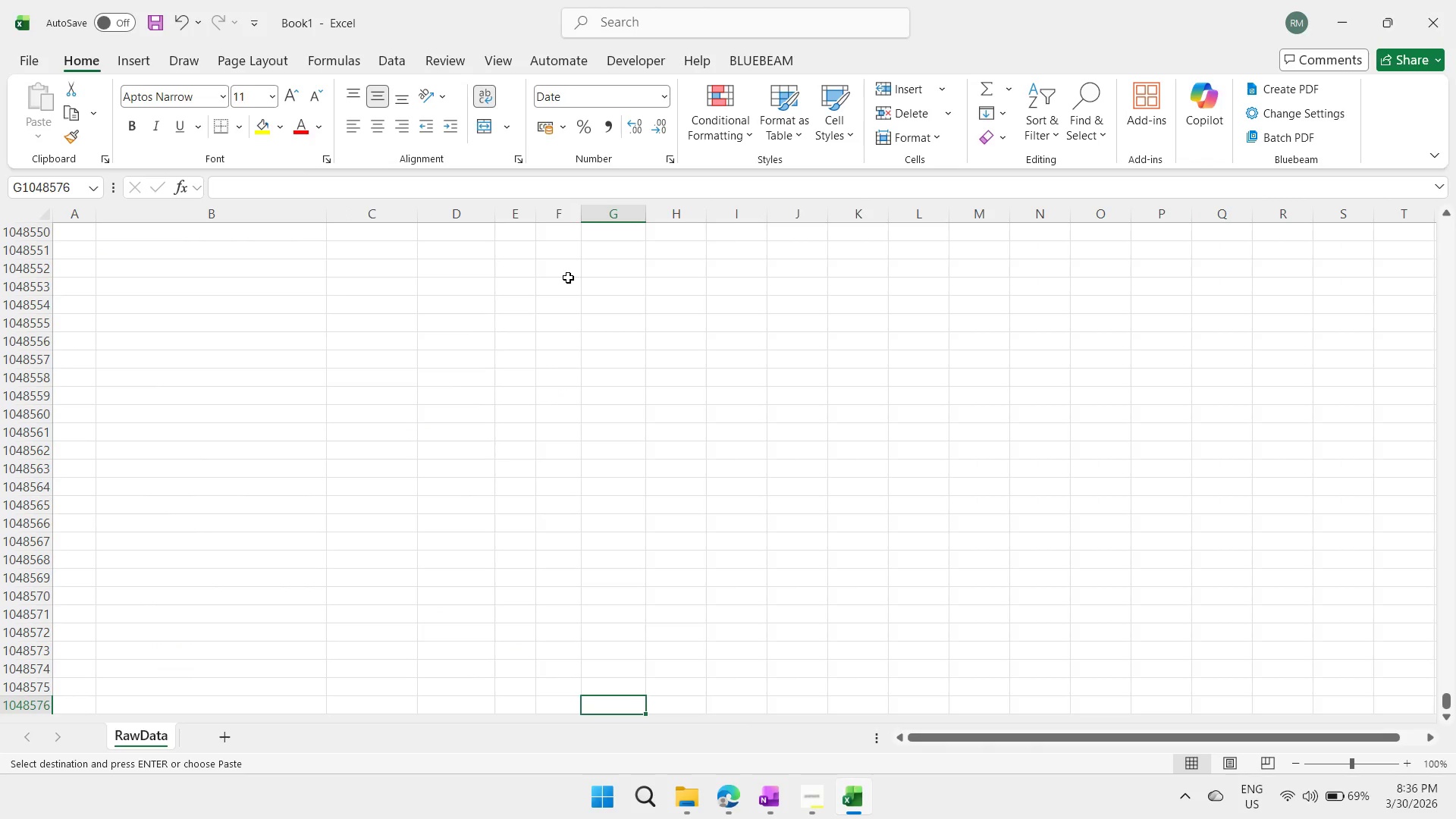 
hold_key(key=ArrowDown, duration=0.41)
 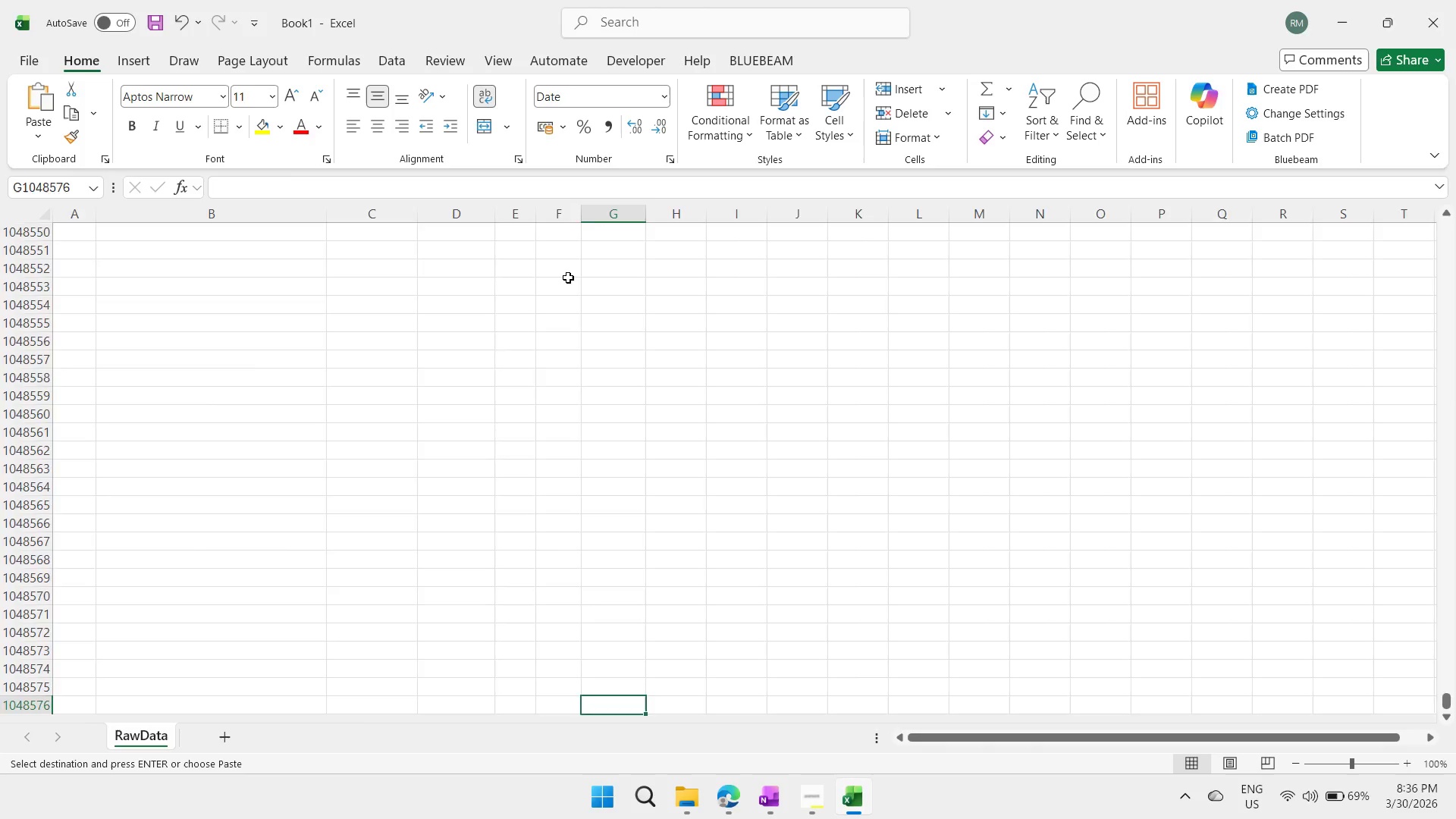 
key(Control+ArrowUp)
 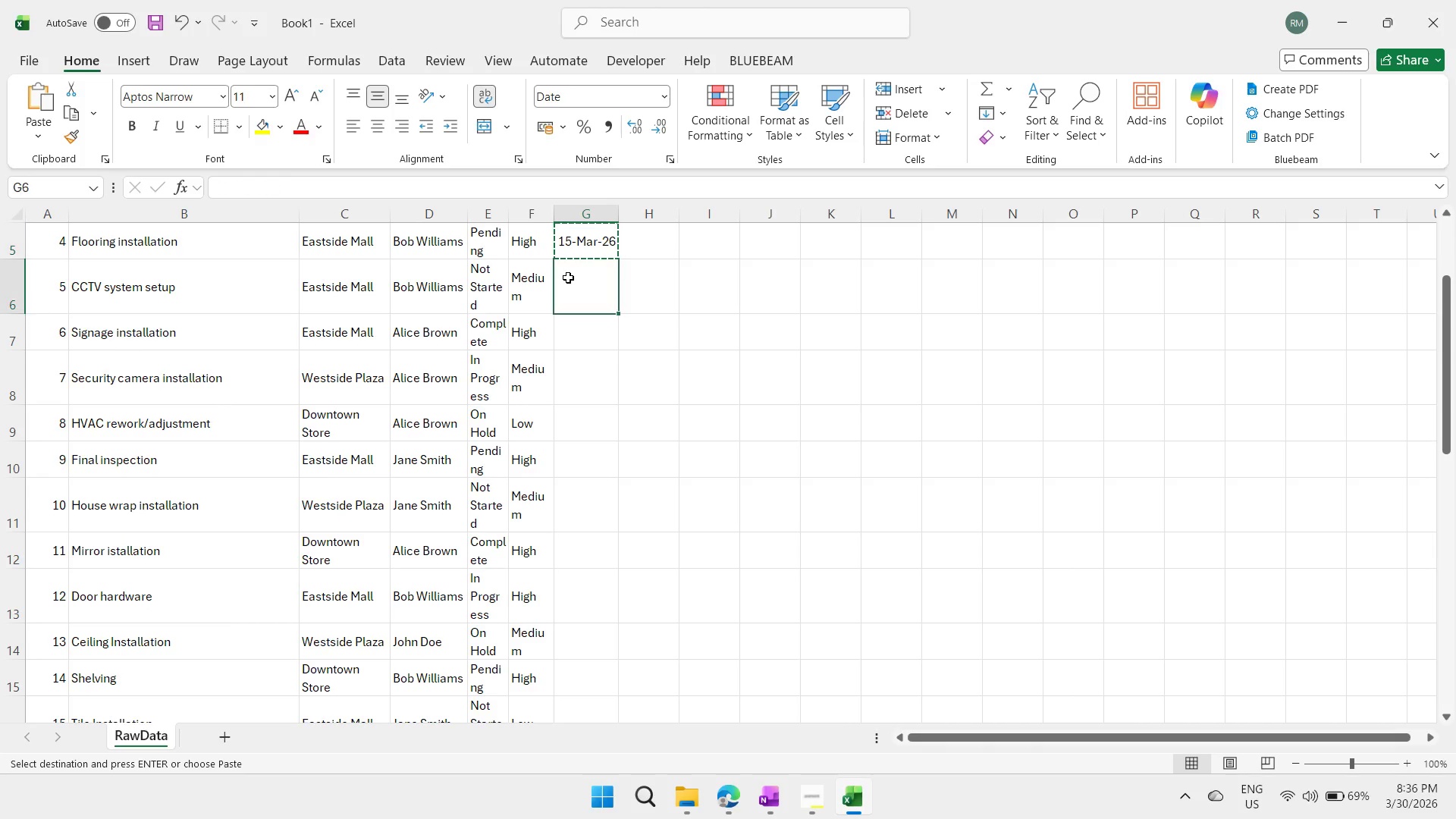 
key(ArrowDown)
 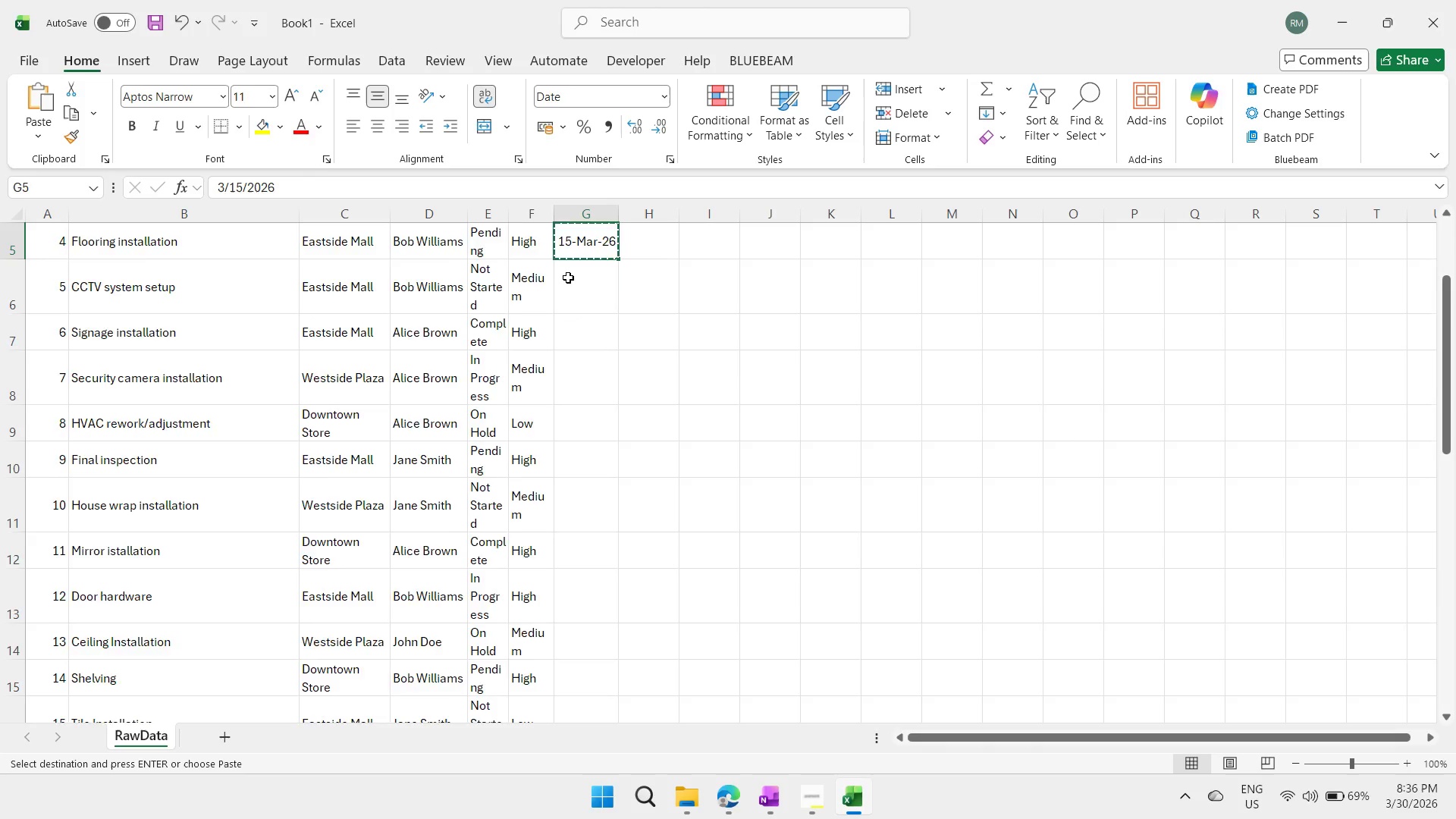 
key(ArrowUp)
 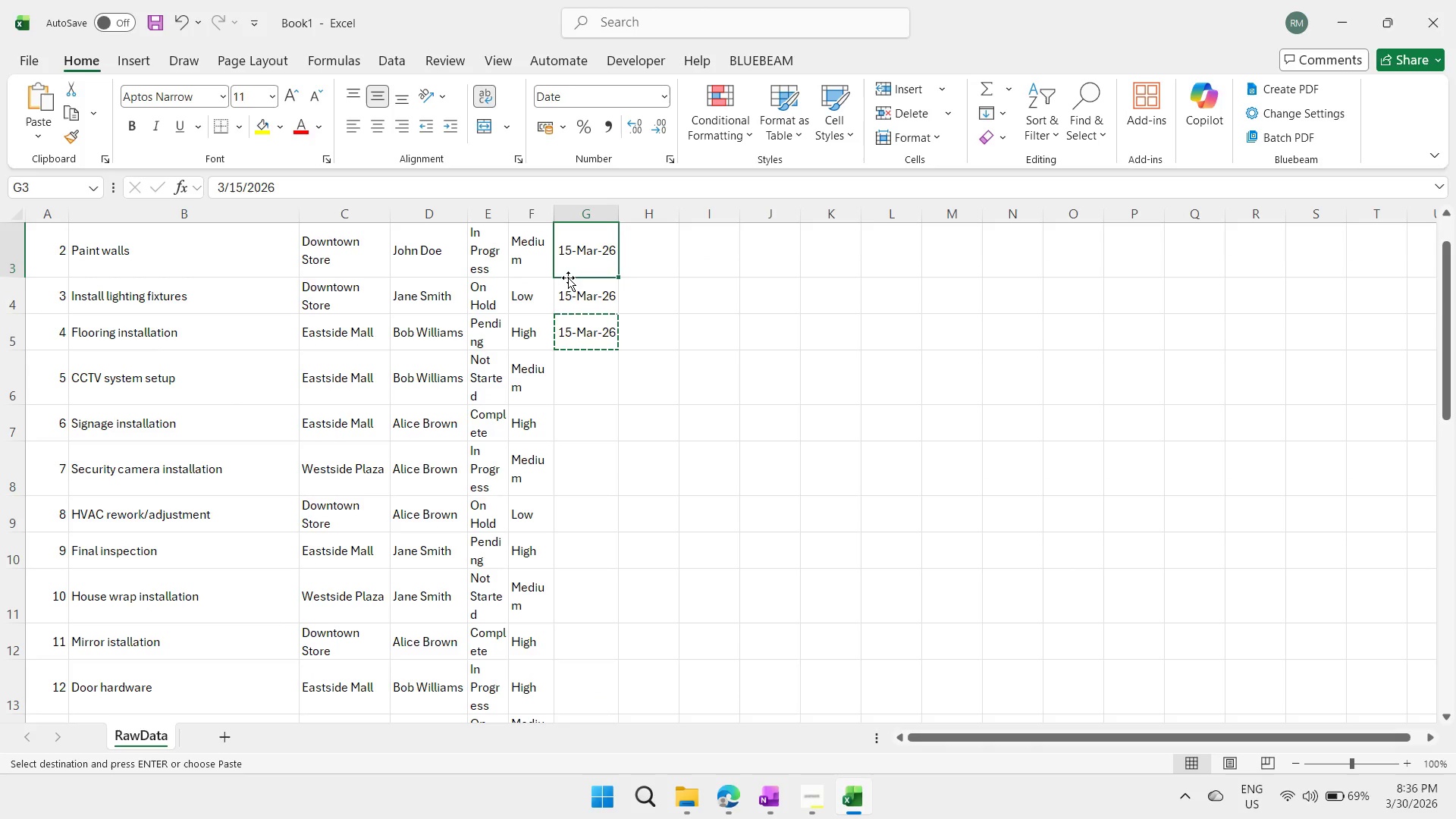 
key(ArrowUp)
 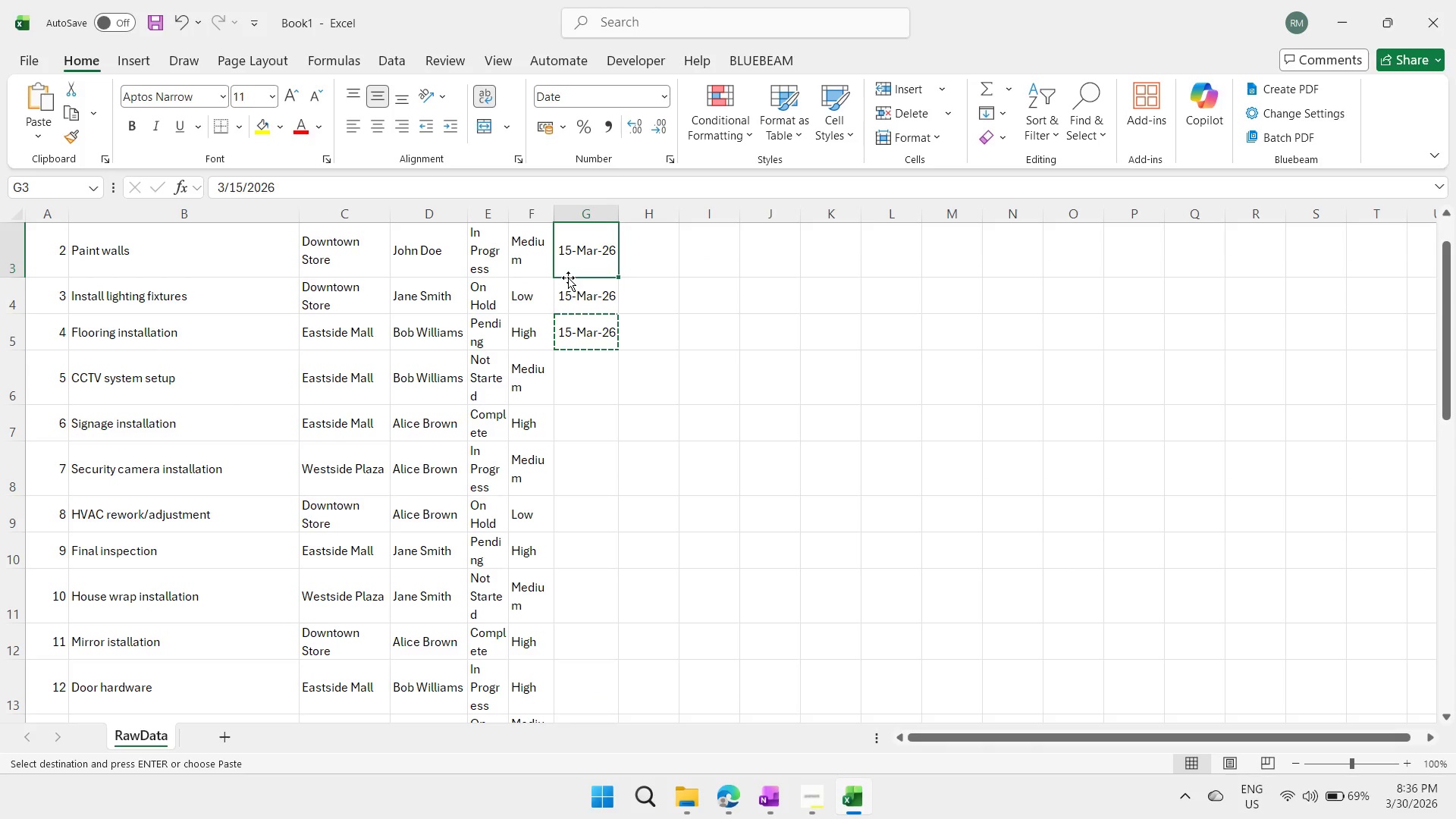 
key(ArrowUp)
 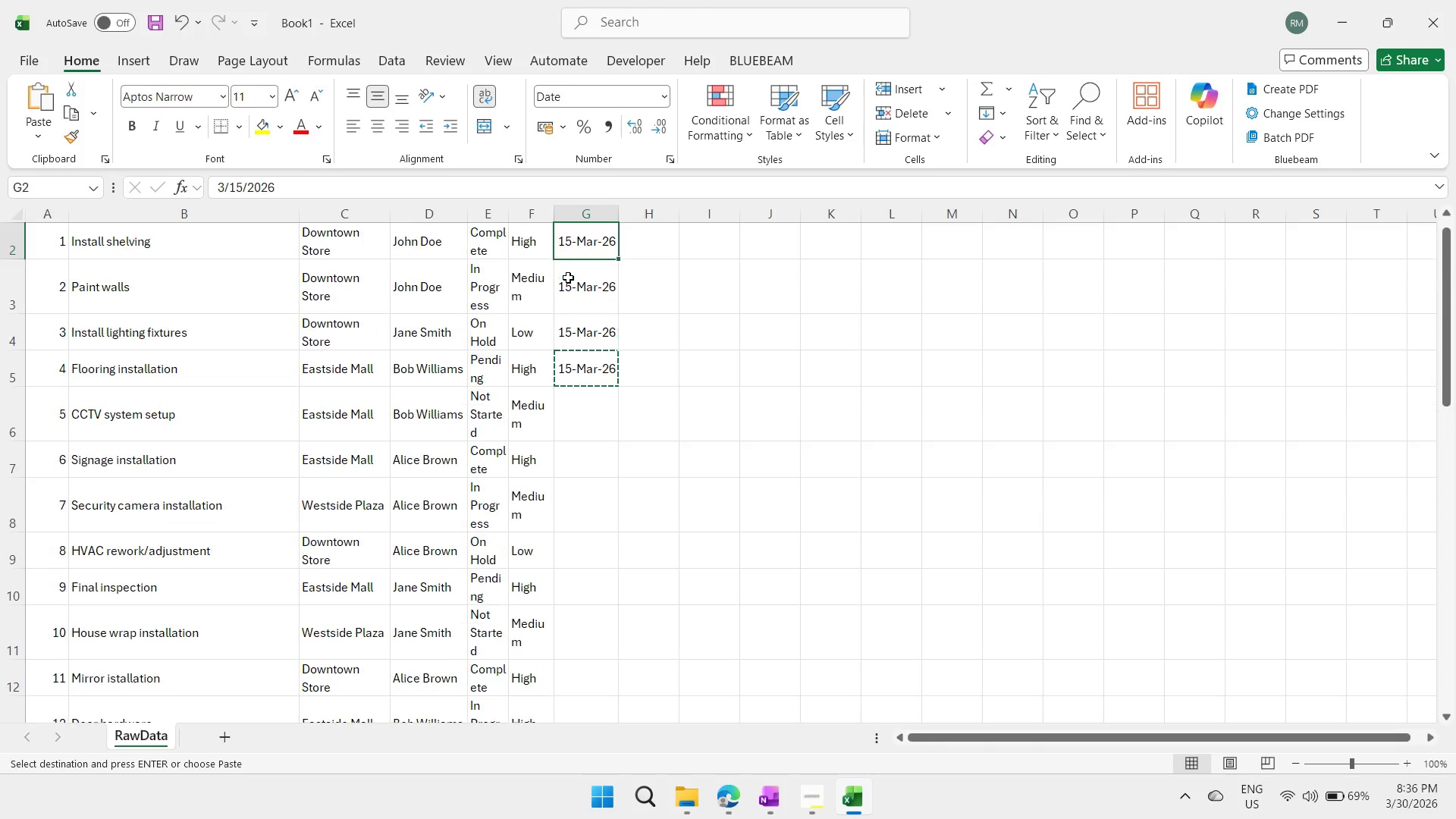 
key(ArrowUp)
 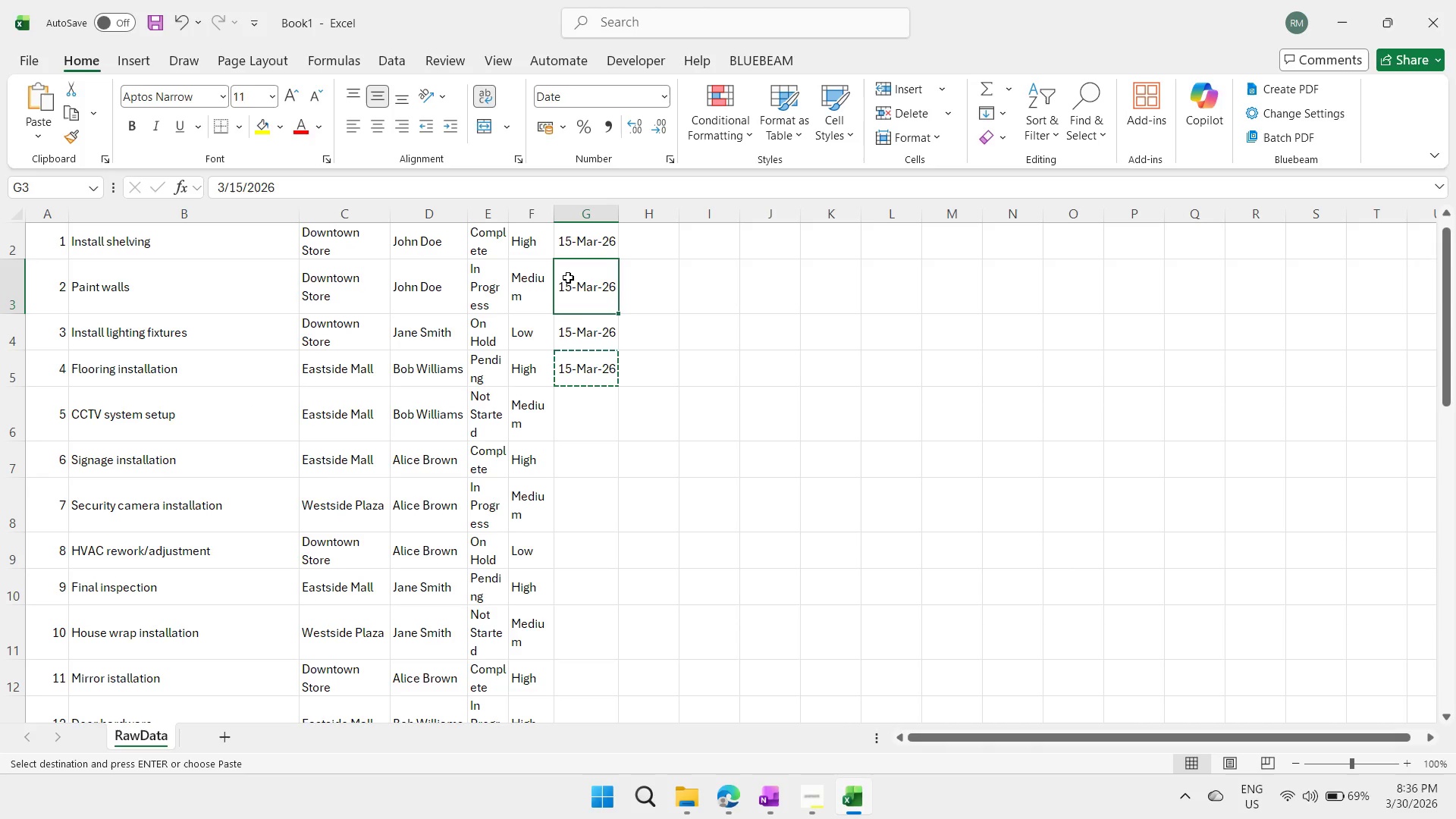 
hold_key(key=ArrowDown, duration=0.83)
 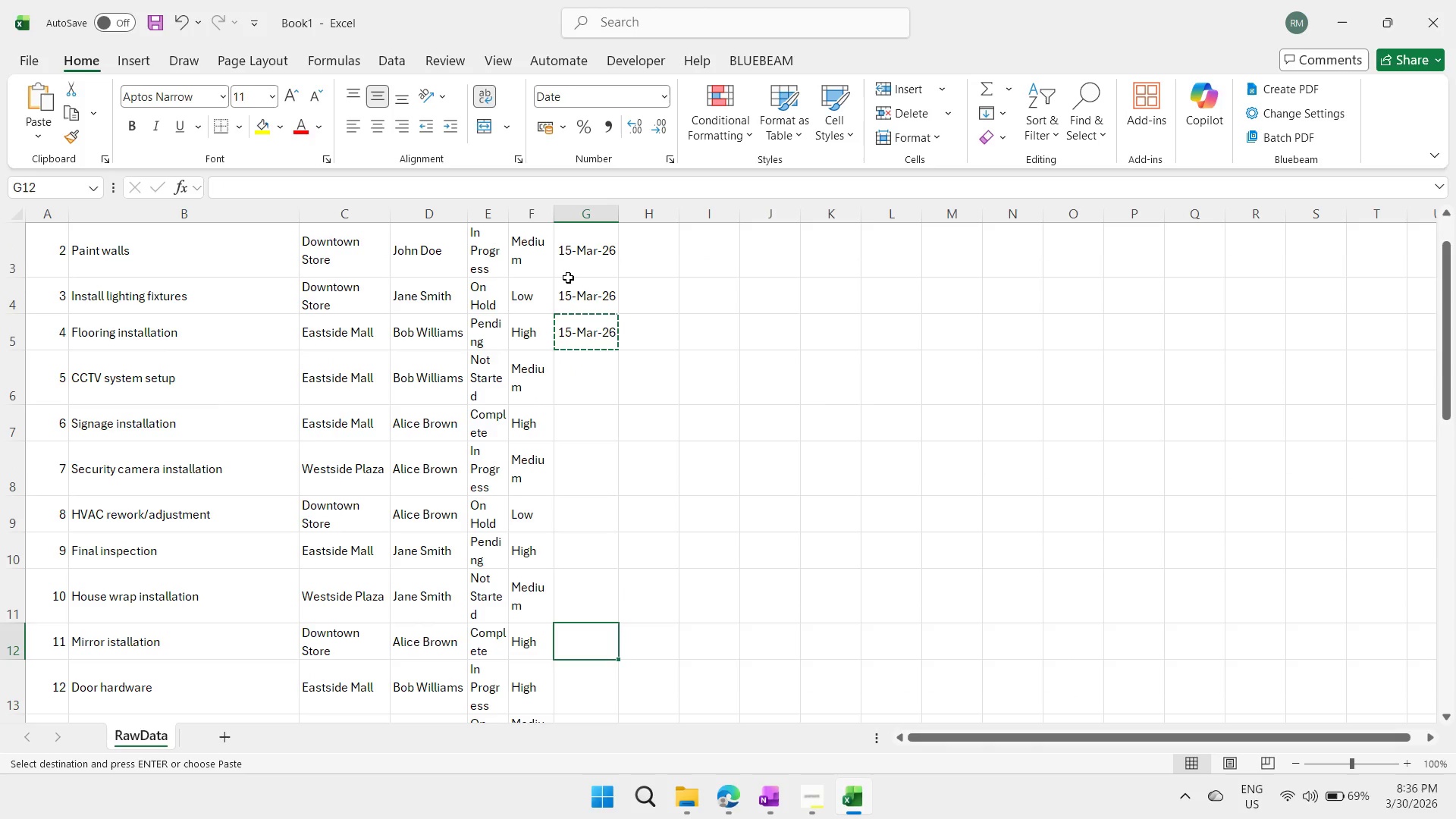 
key(ArrowUp)
 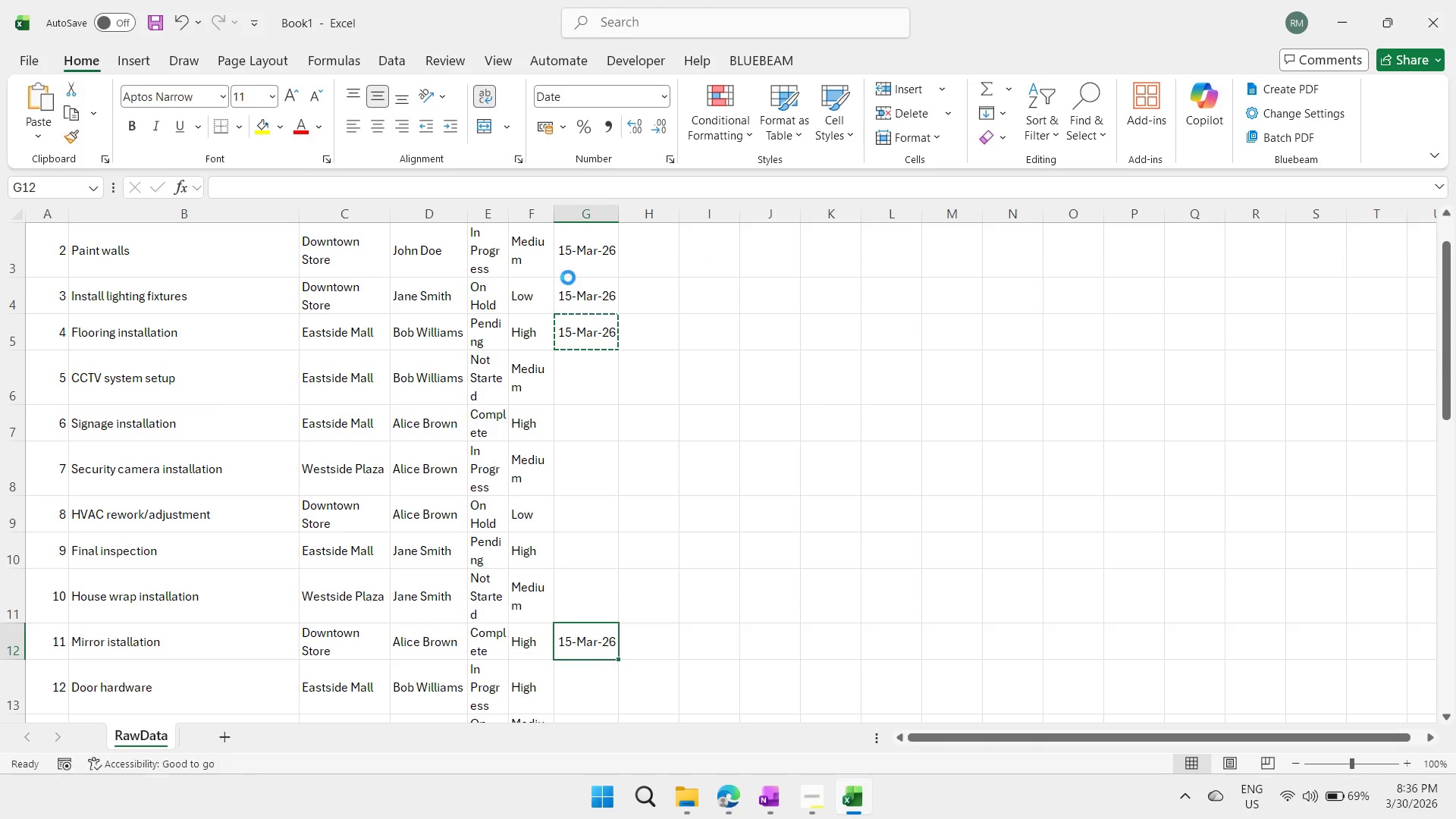 
key(Control+ControlLeft)
 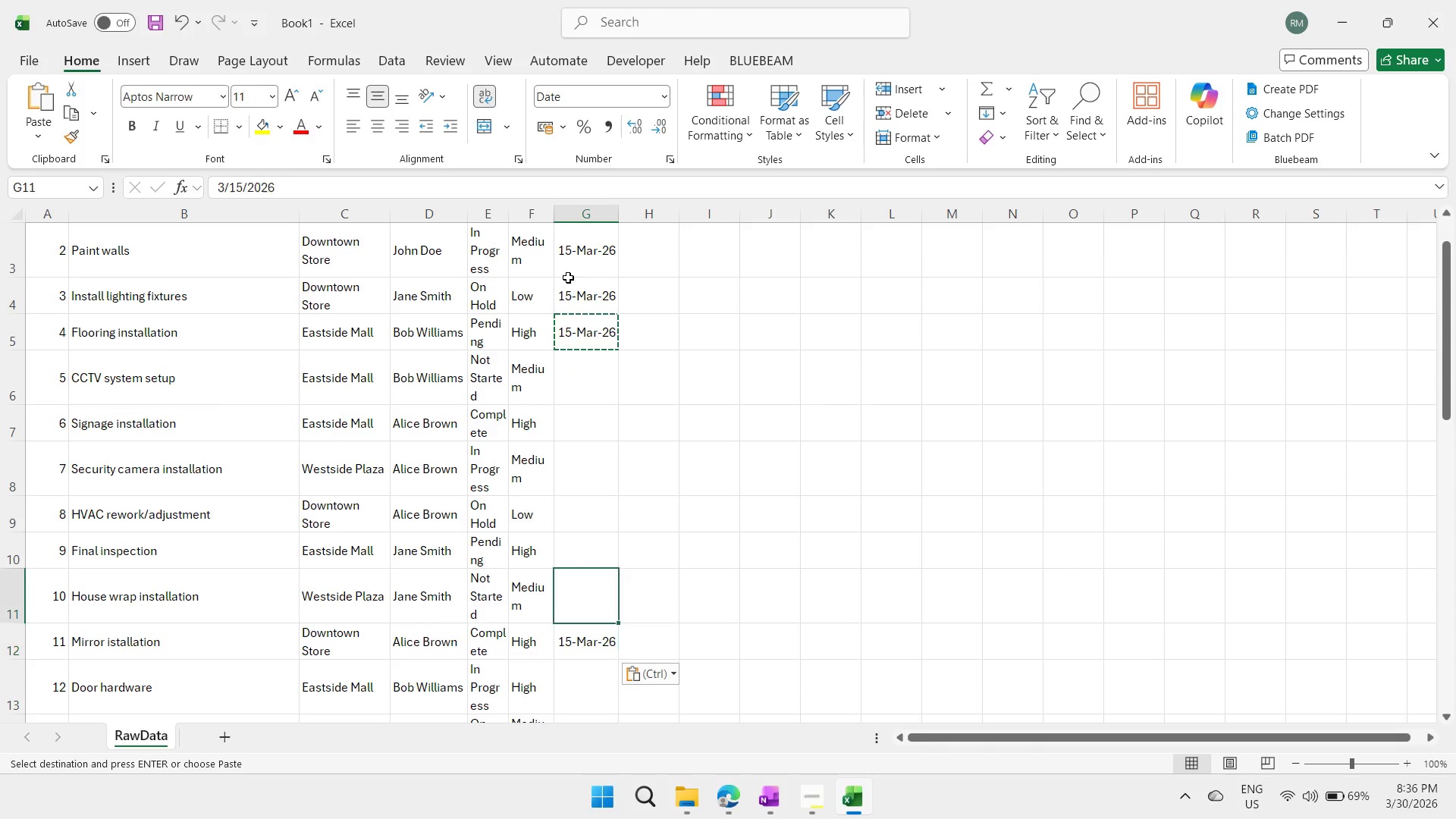 
key(Control+V)
 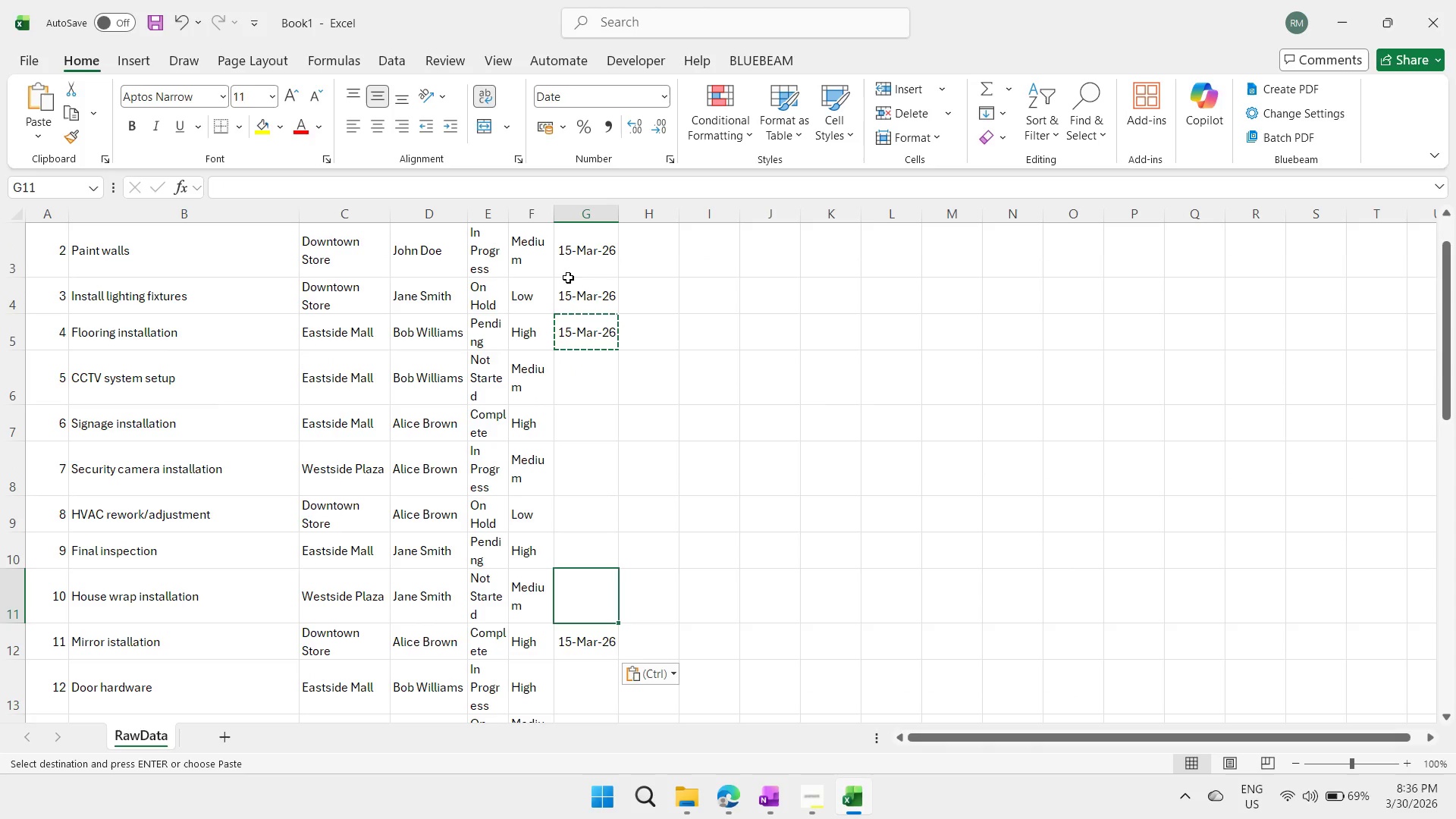 
hold_key(key=ArrowUp, duration=0.67)
 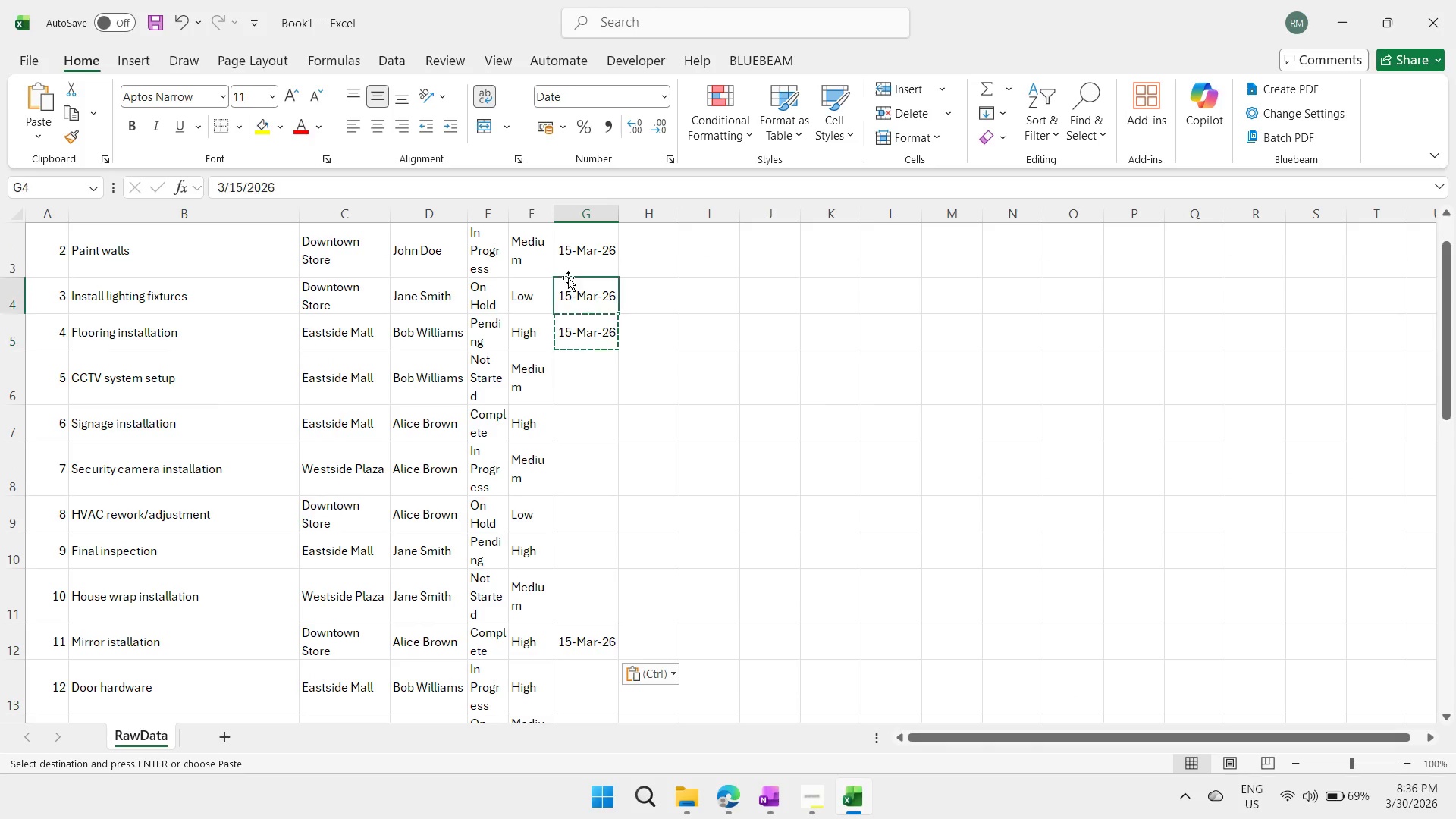 
key(ArrowUp)
 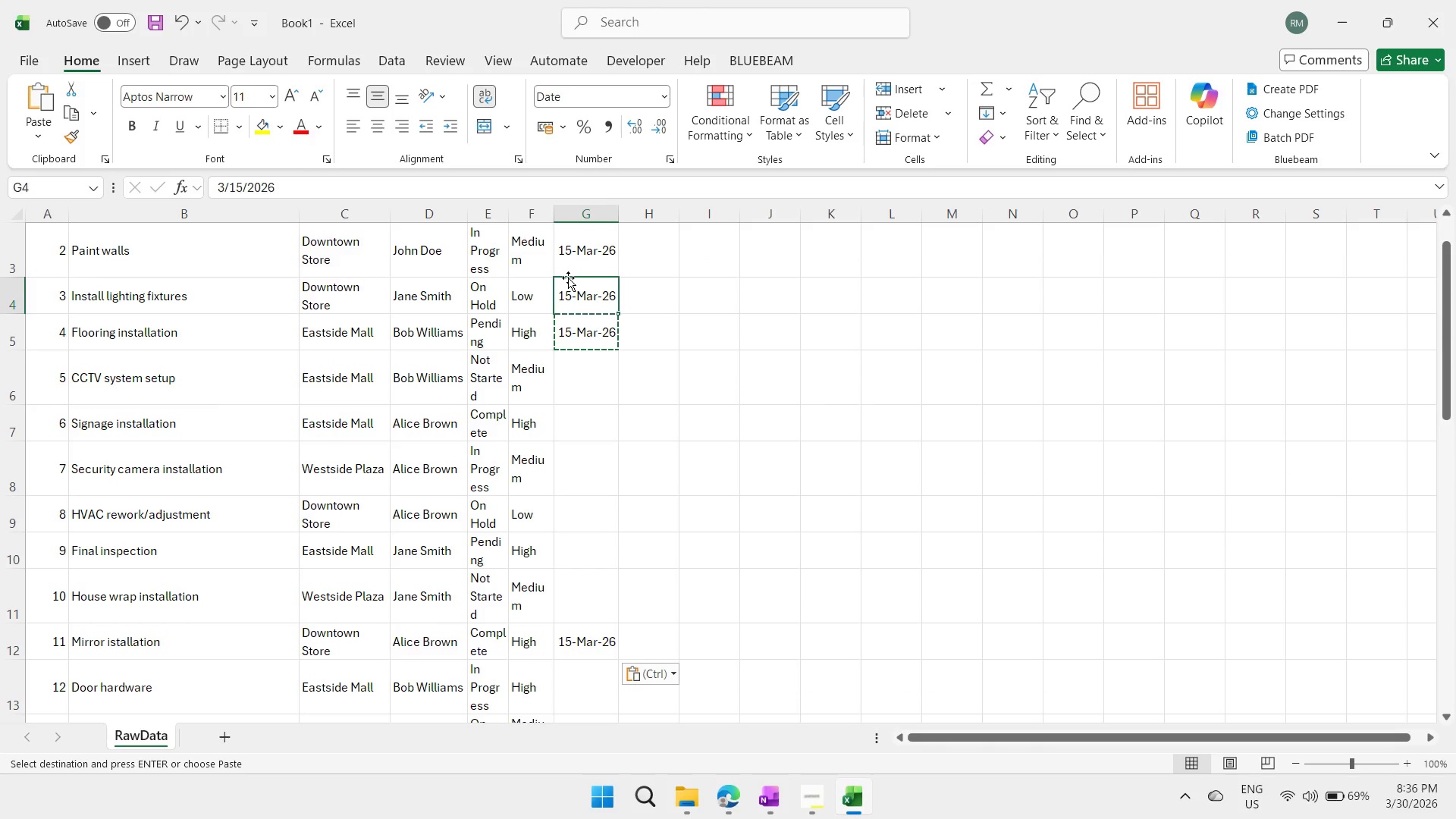 
key(ArrowUp)
 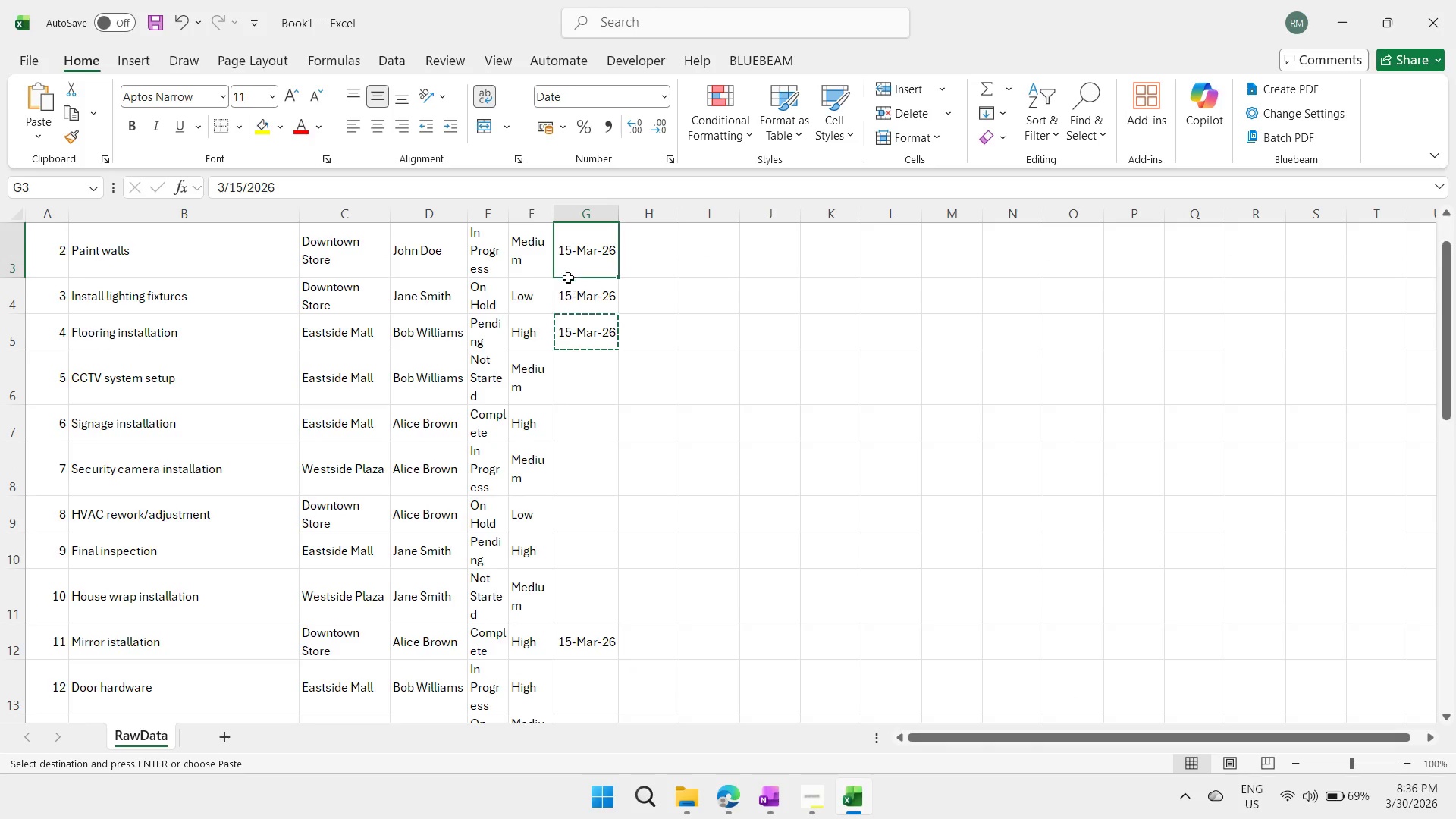 
key(ArrowUp)
 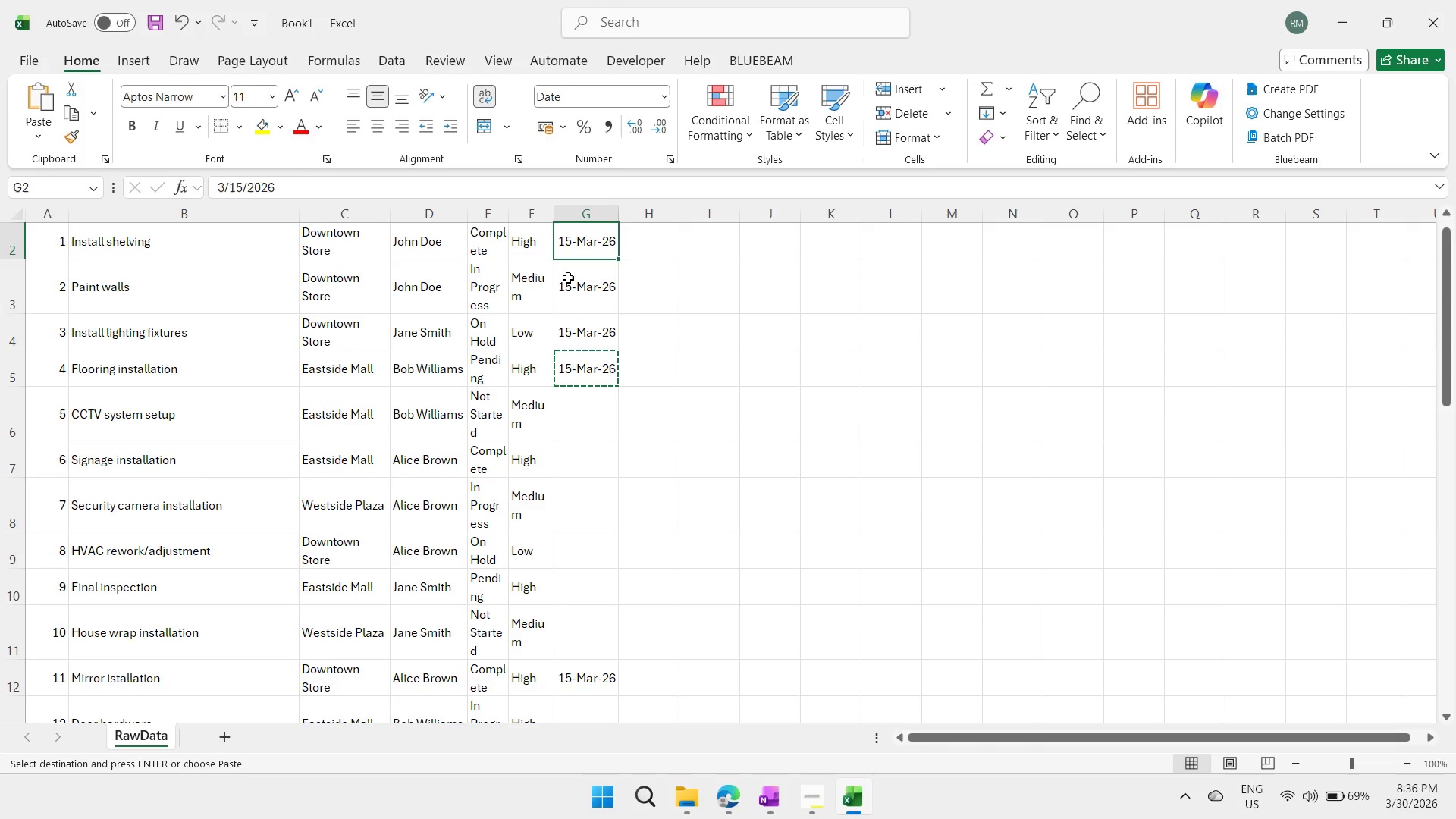 
key(ArrowUp)
 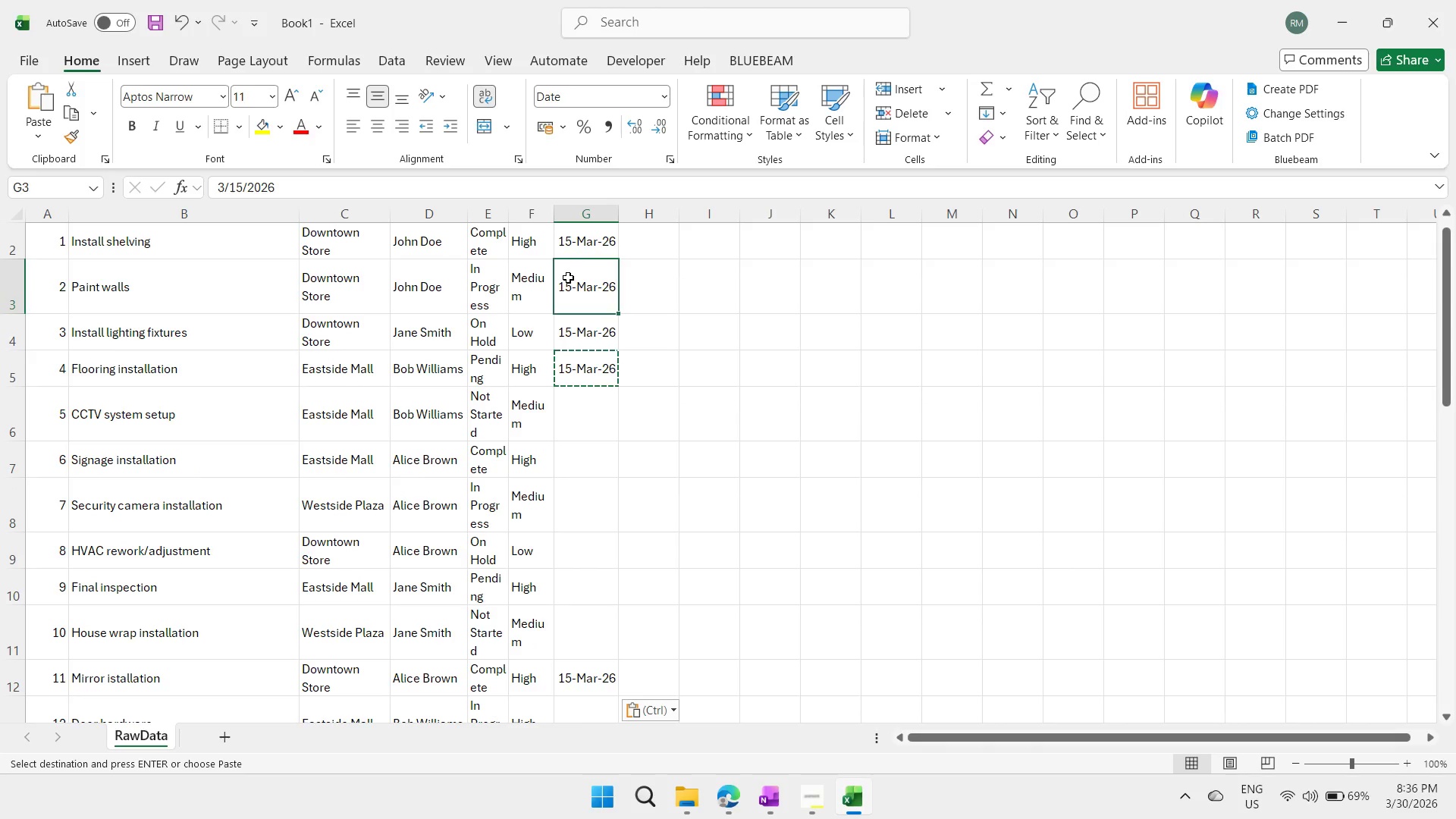 
key(ArrowDown)
 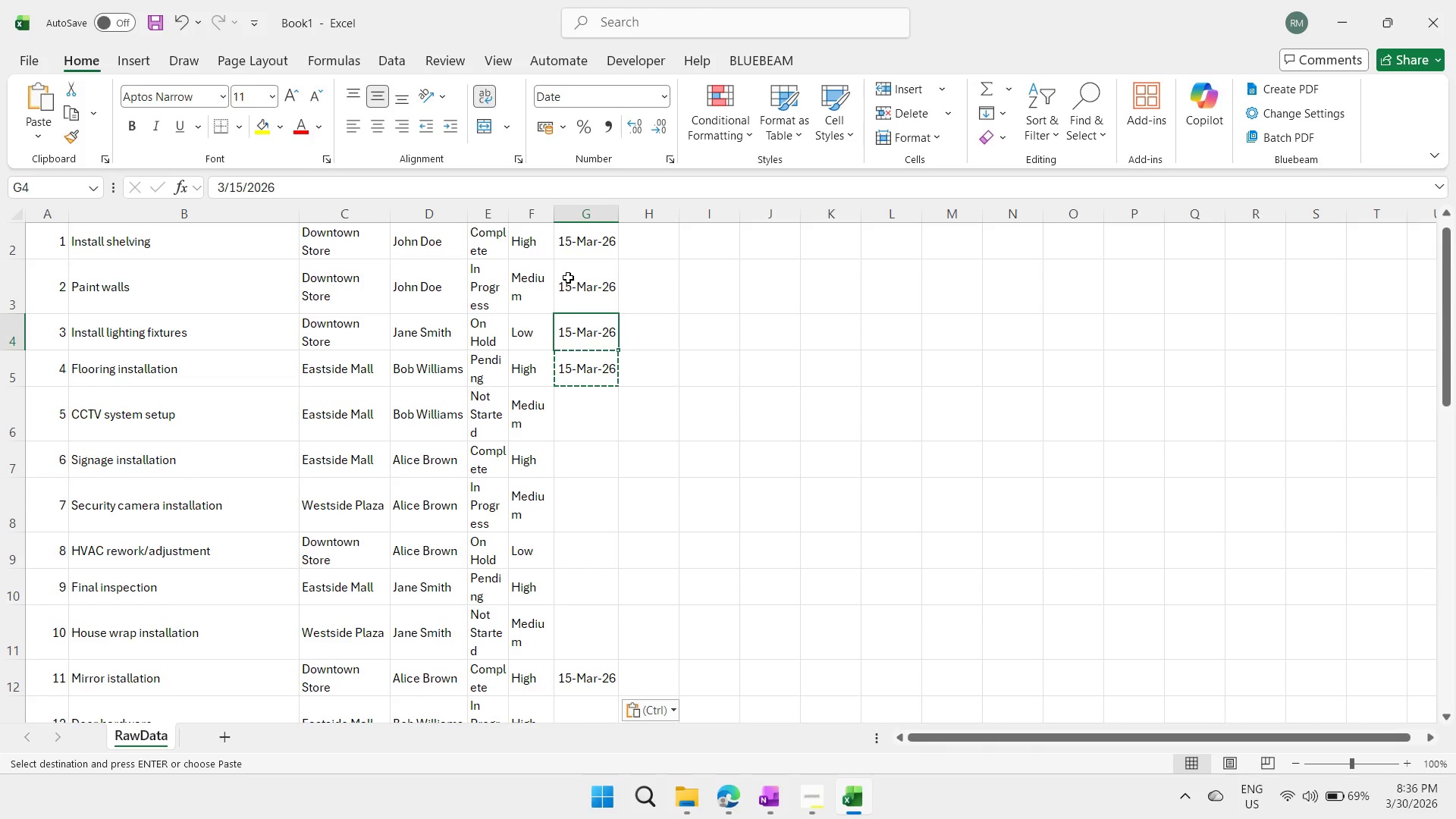 
key(ArrowDown)
 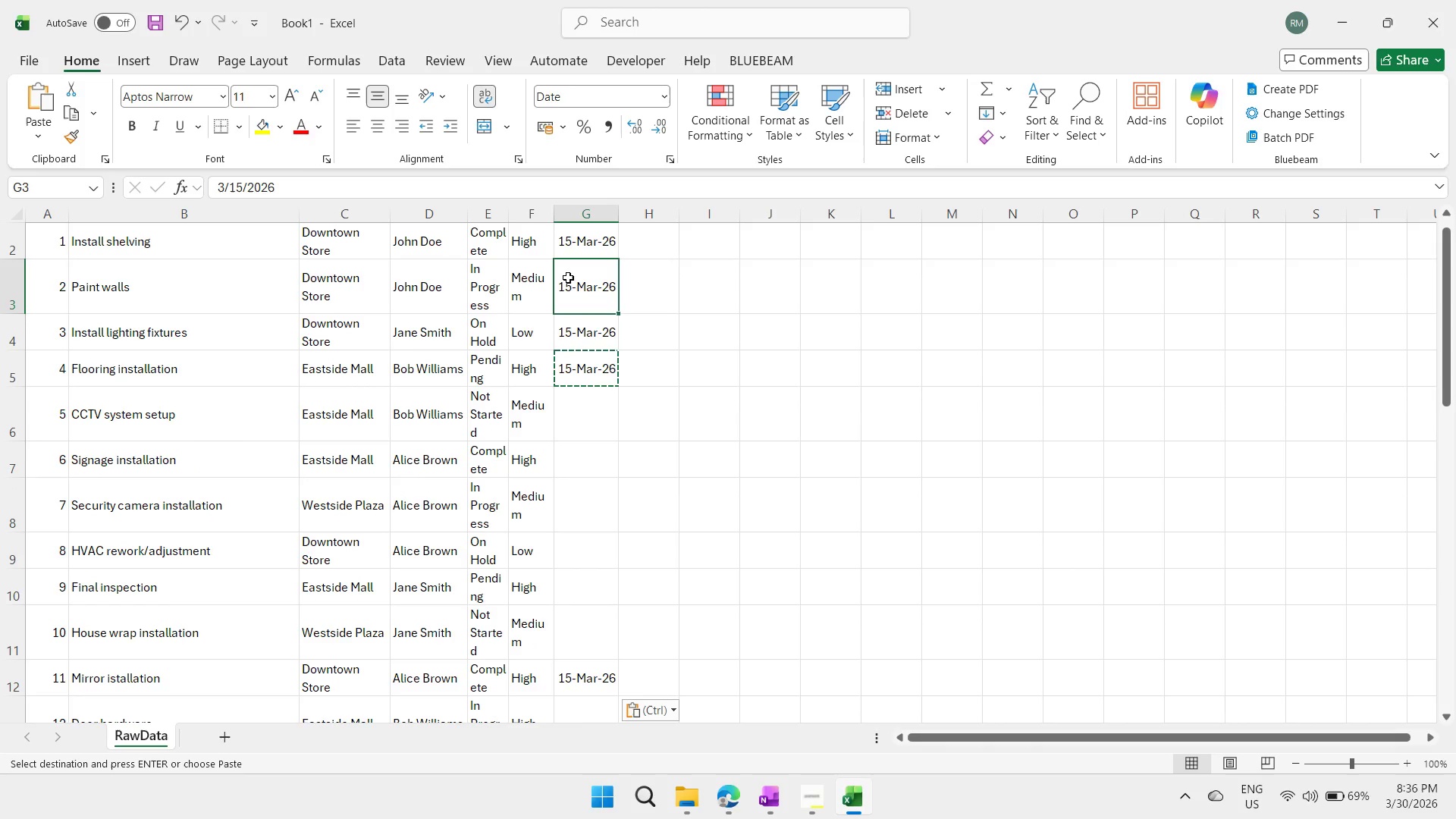 
key(ArrowUp)
 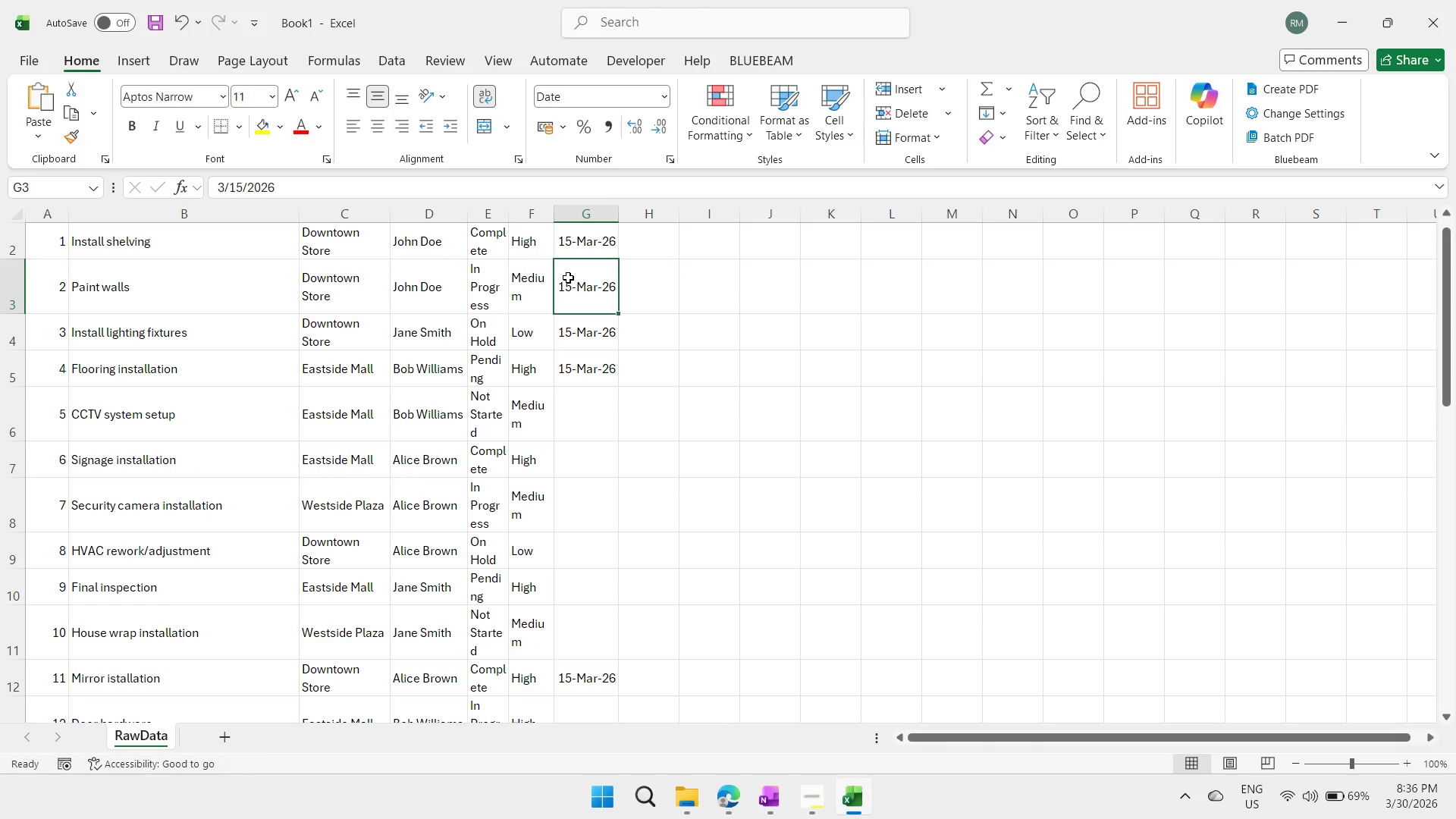 
key(F2)
 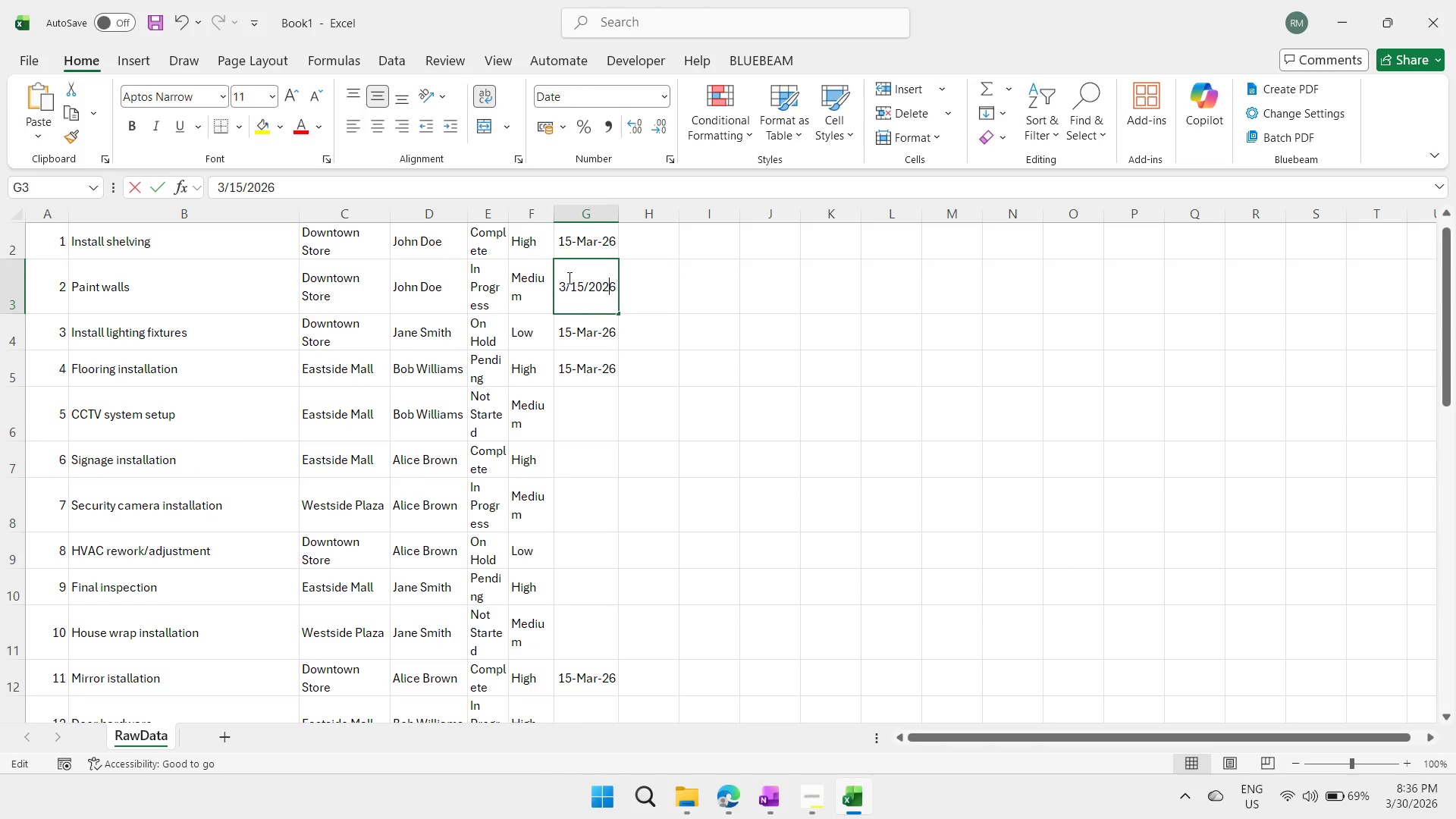 
key(ArrowLeft)
 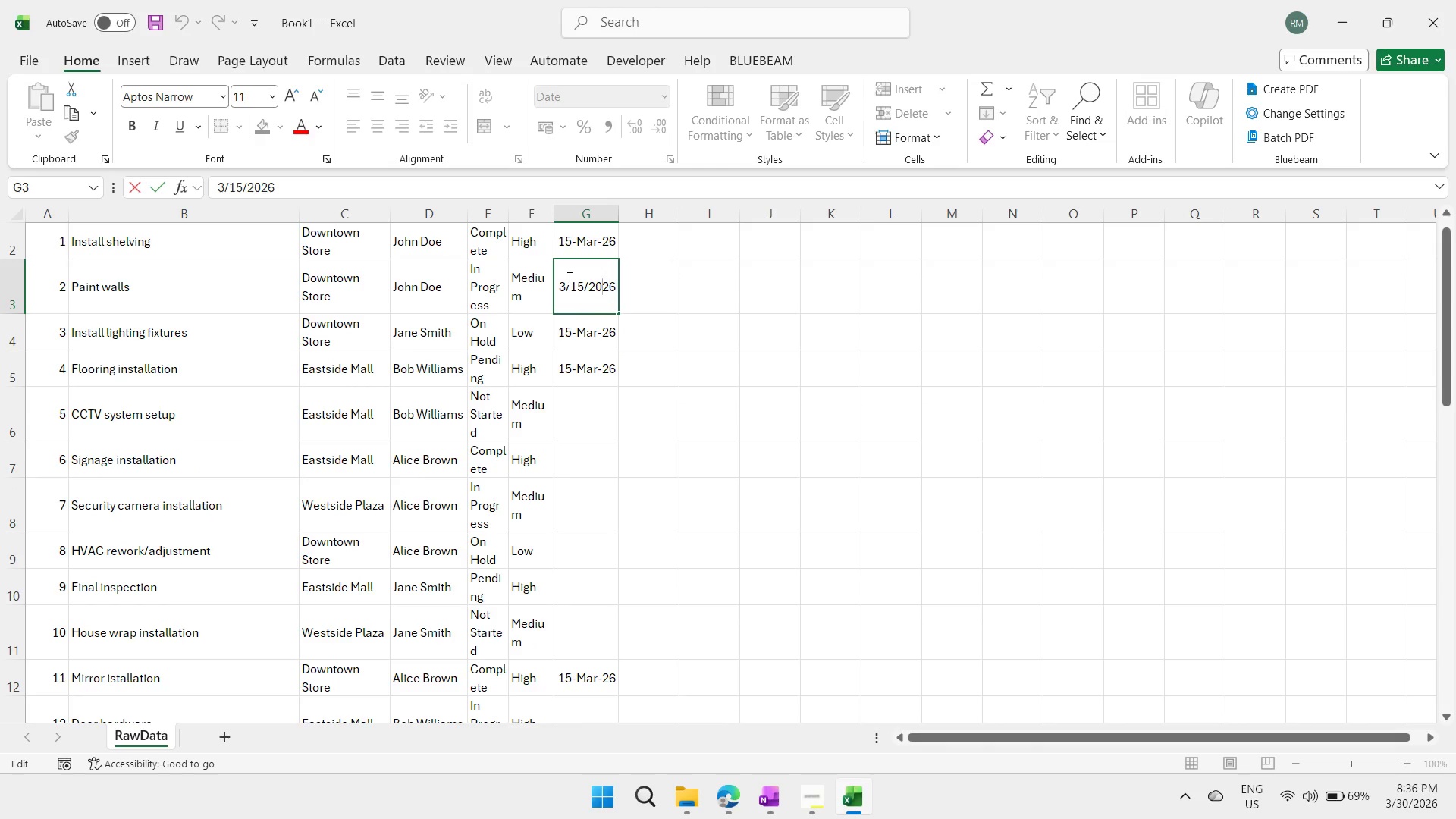 
key(ArrowLeft)
 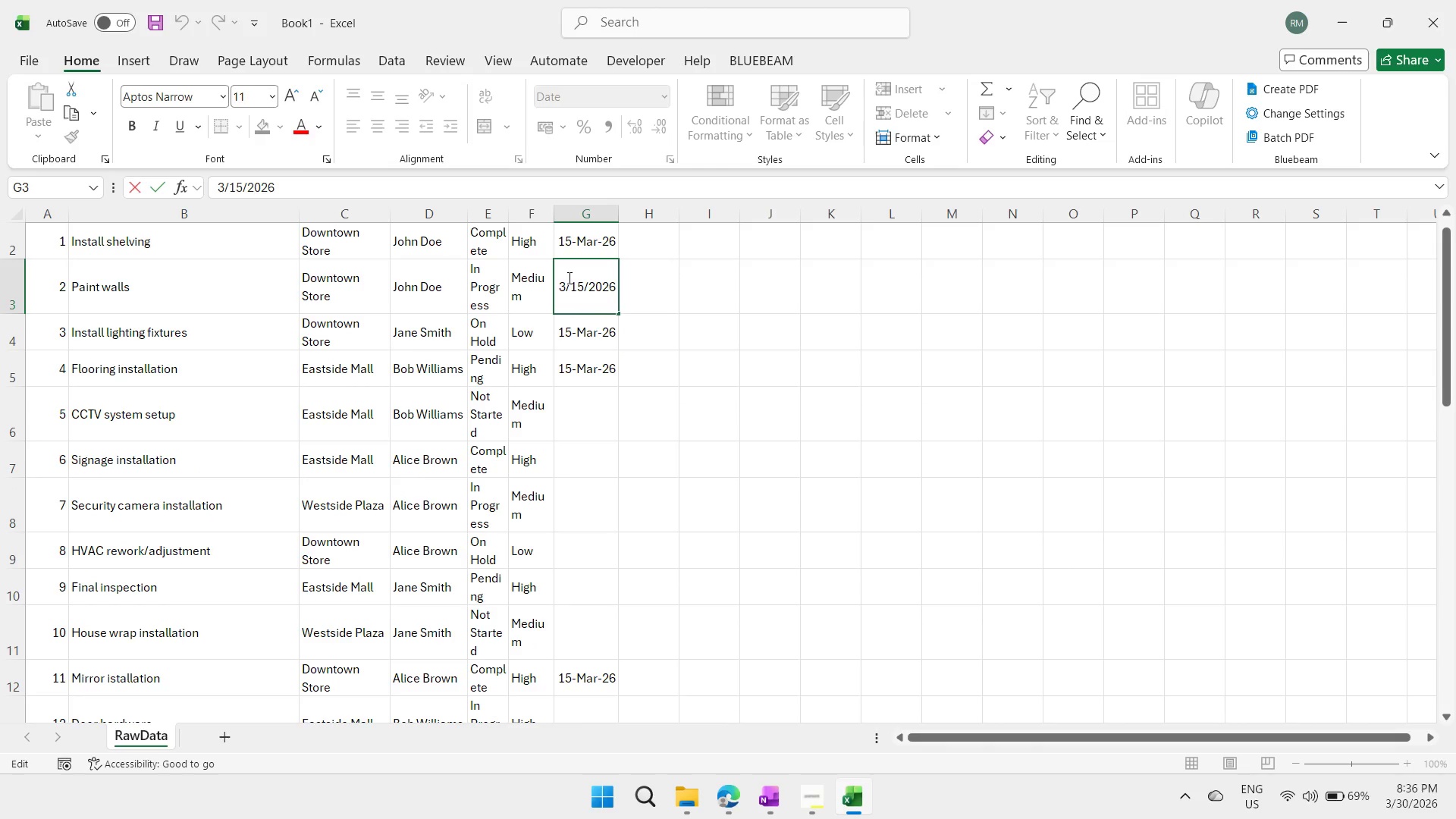 
key(ArrowLeft)
 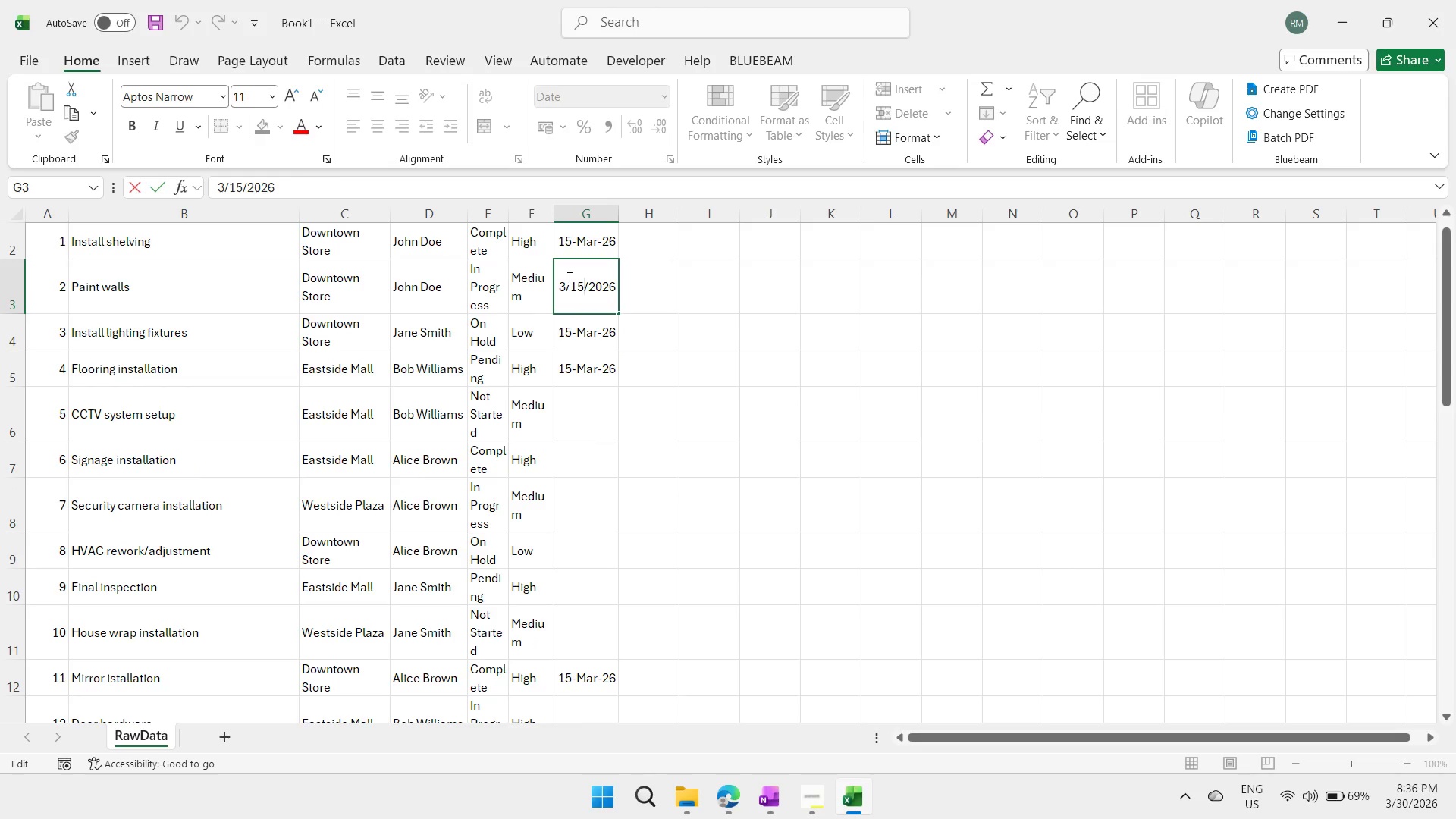 
key(ArrowLeft)
 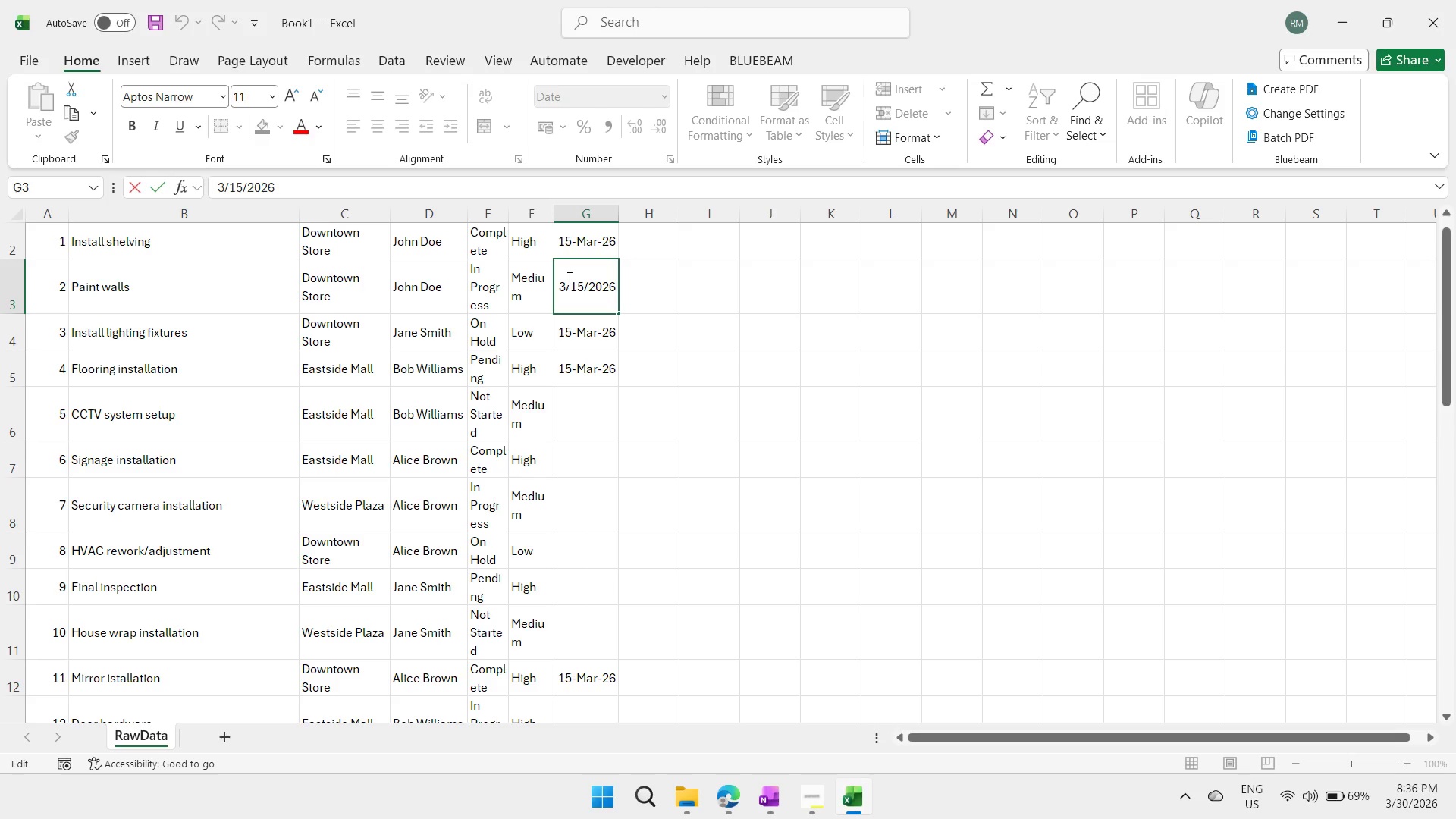 
key(ArrowLeft)
 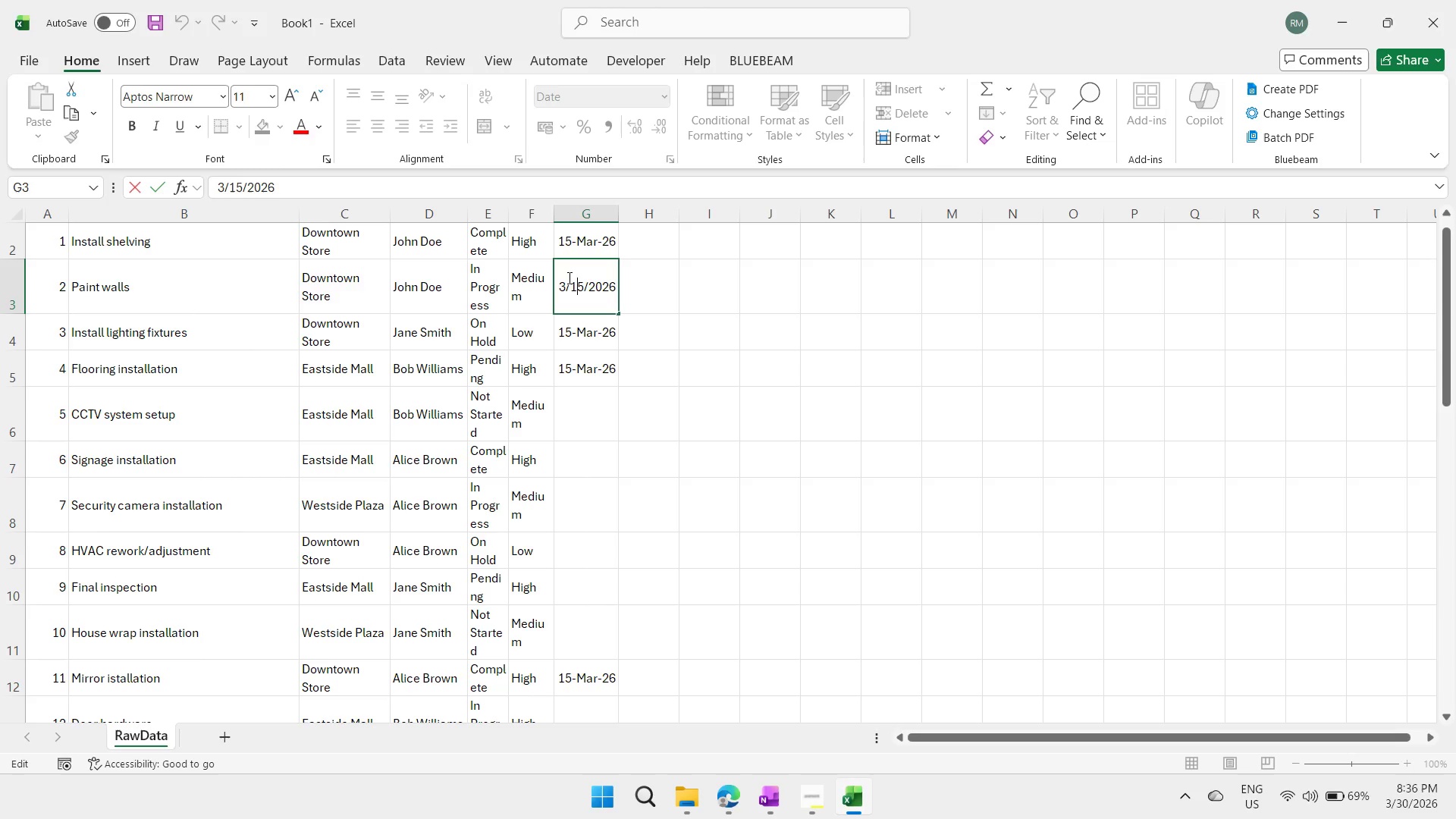 
key(ArrowLeft)
 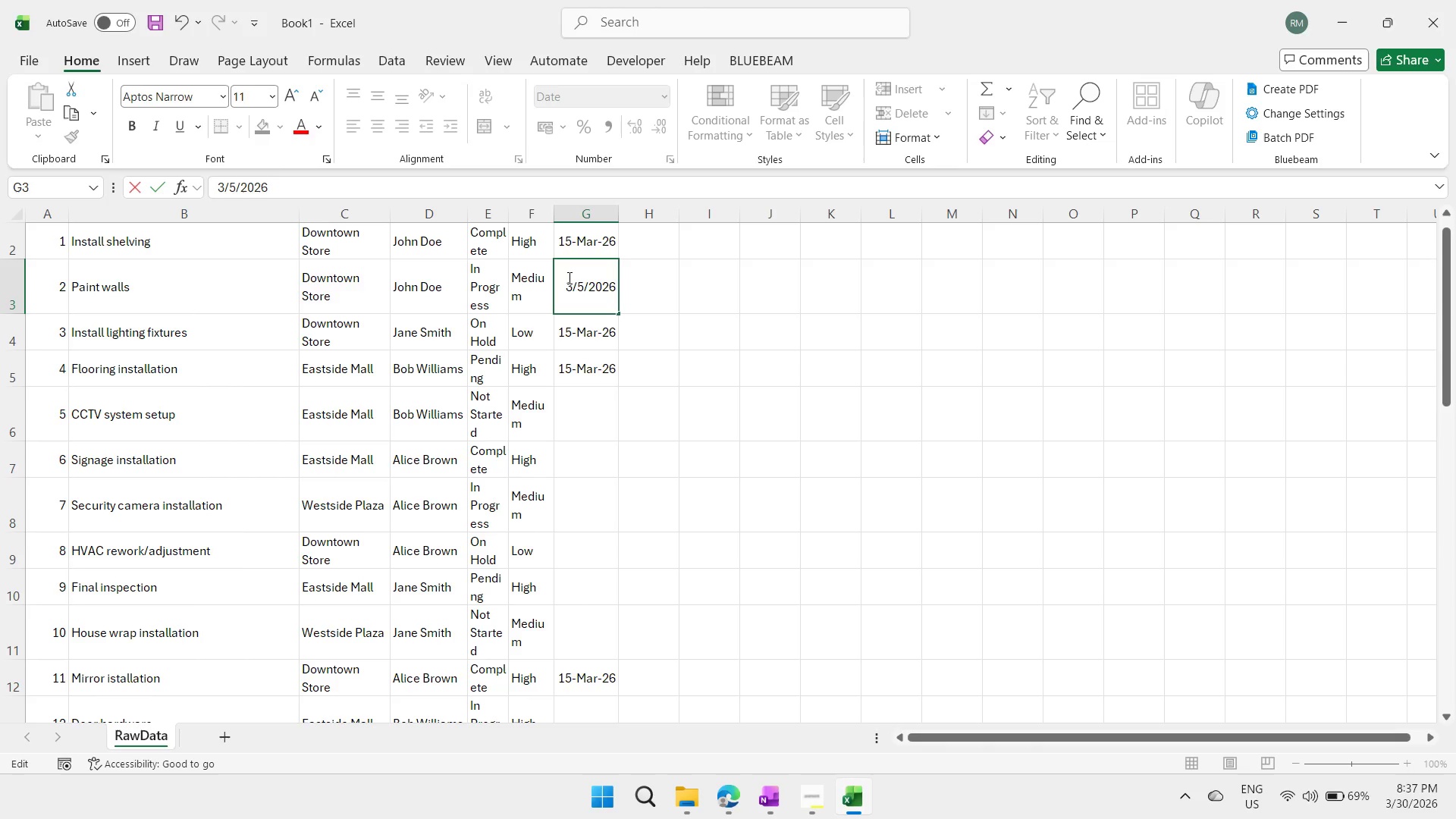 
key(Backspace)
 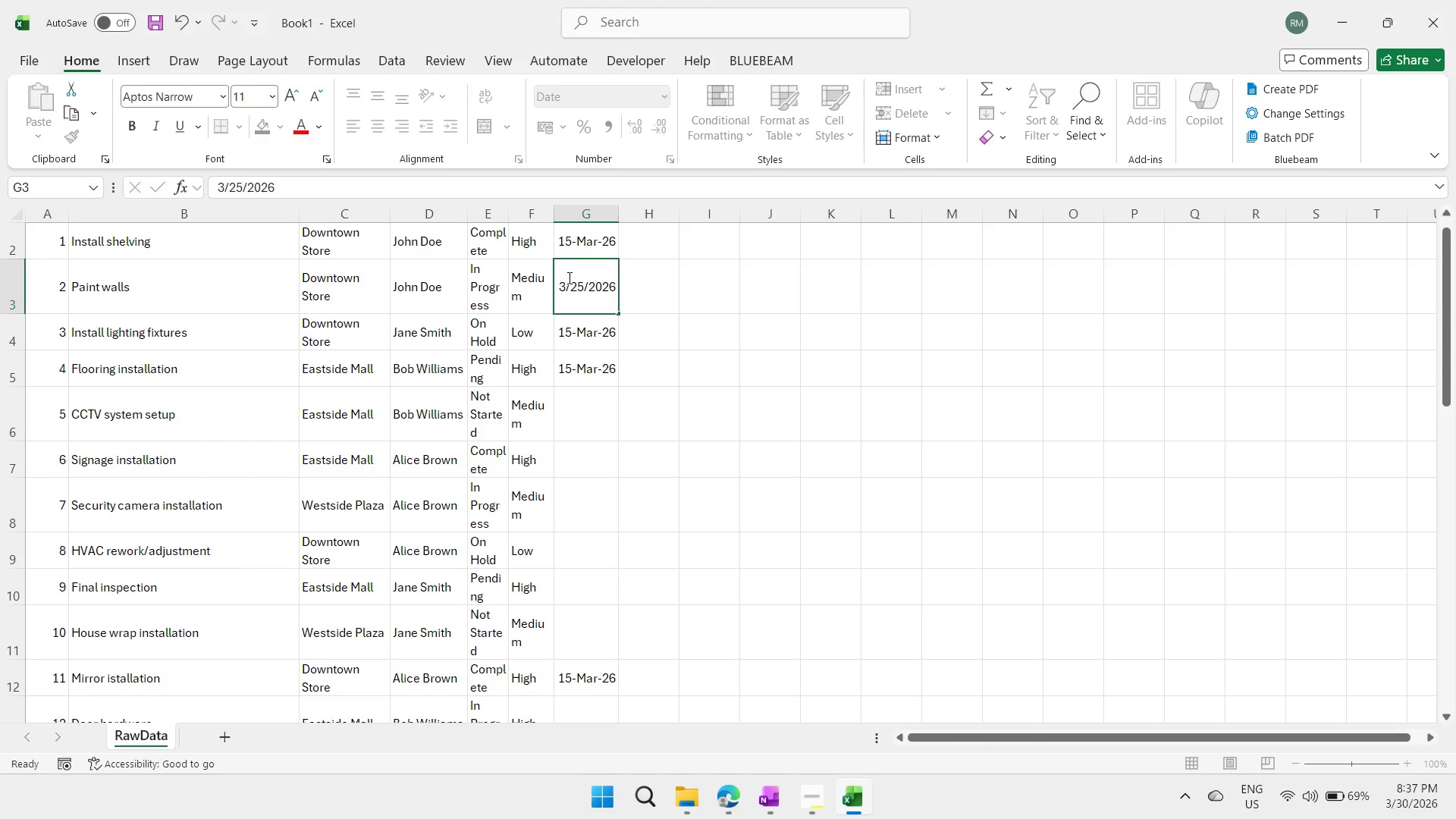 
key(2)
 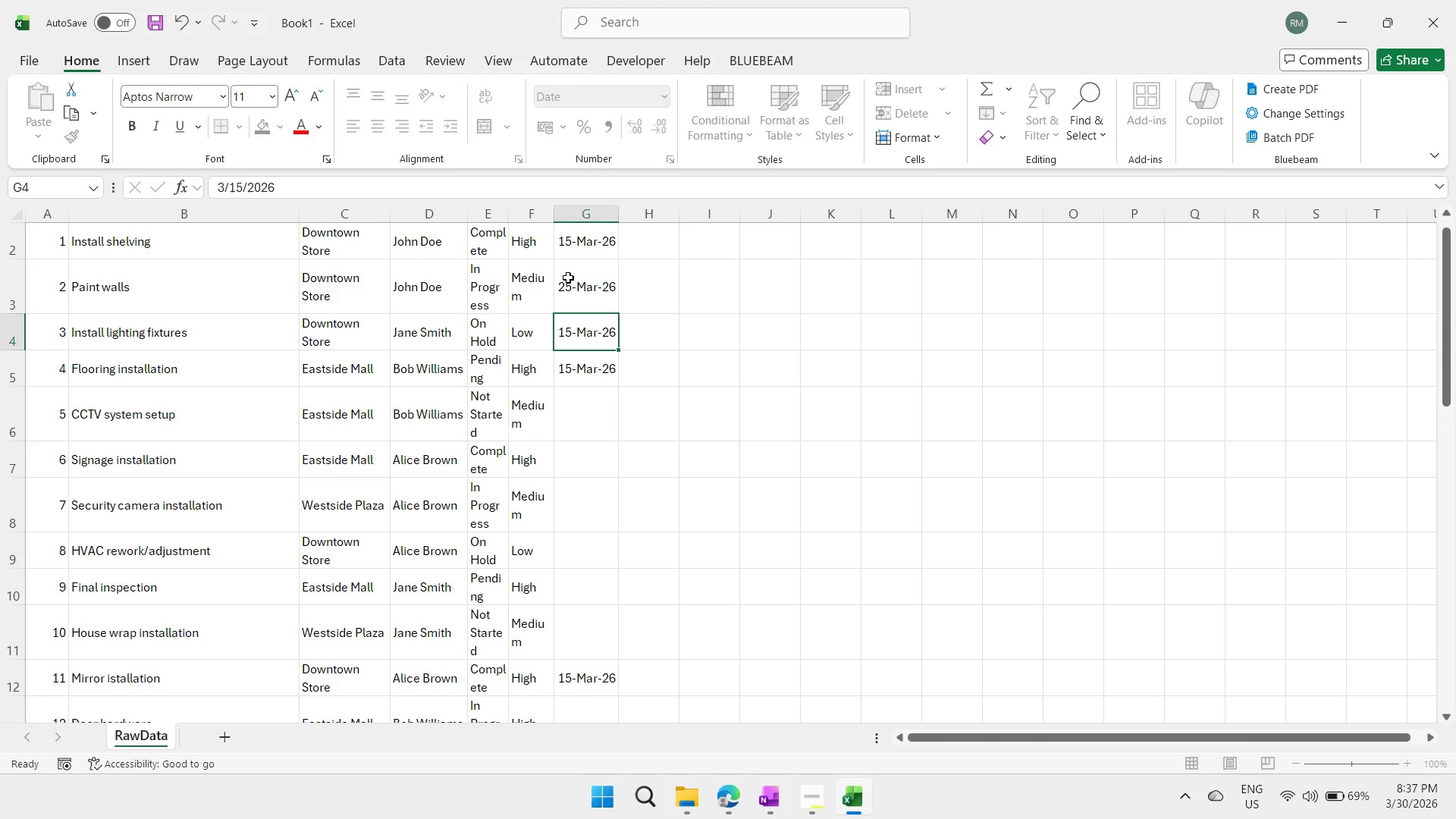 
key(Enter)
 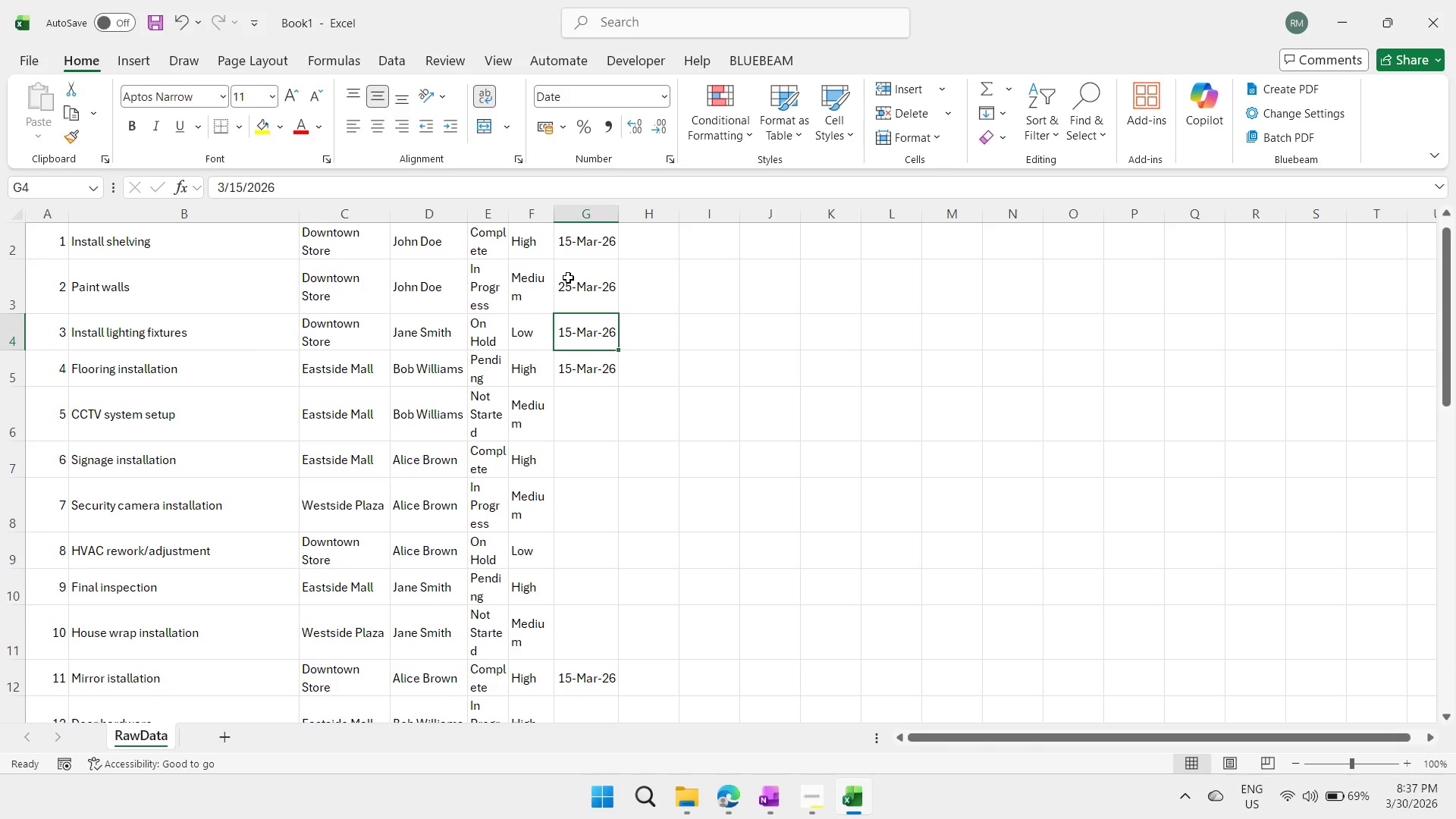 
key(F2)
 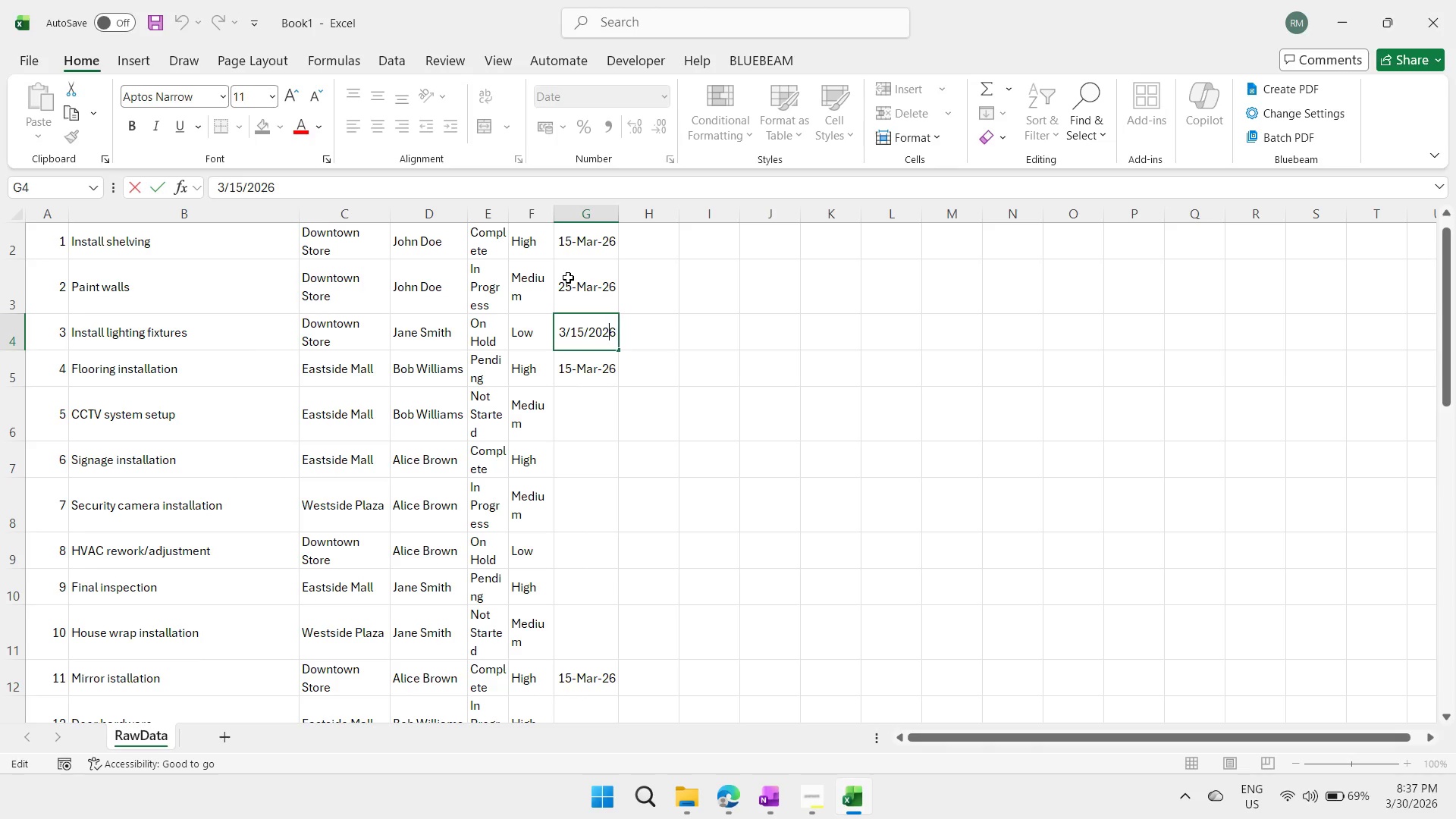 
hold_key(key=ArrowLeft, duration=0.59)
 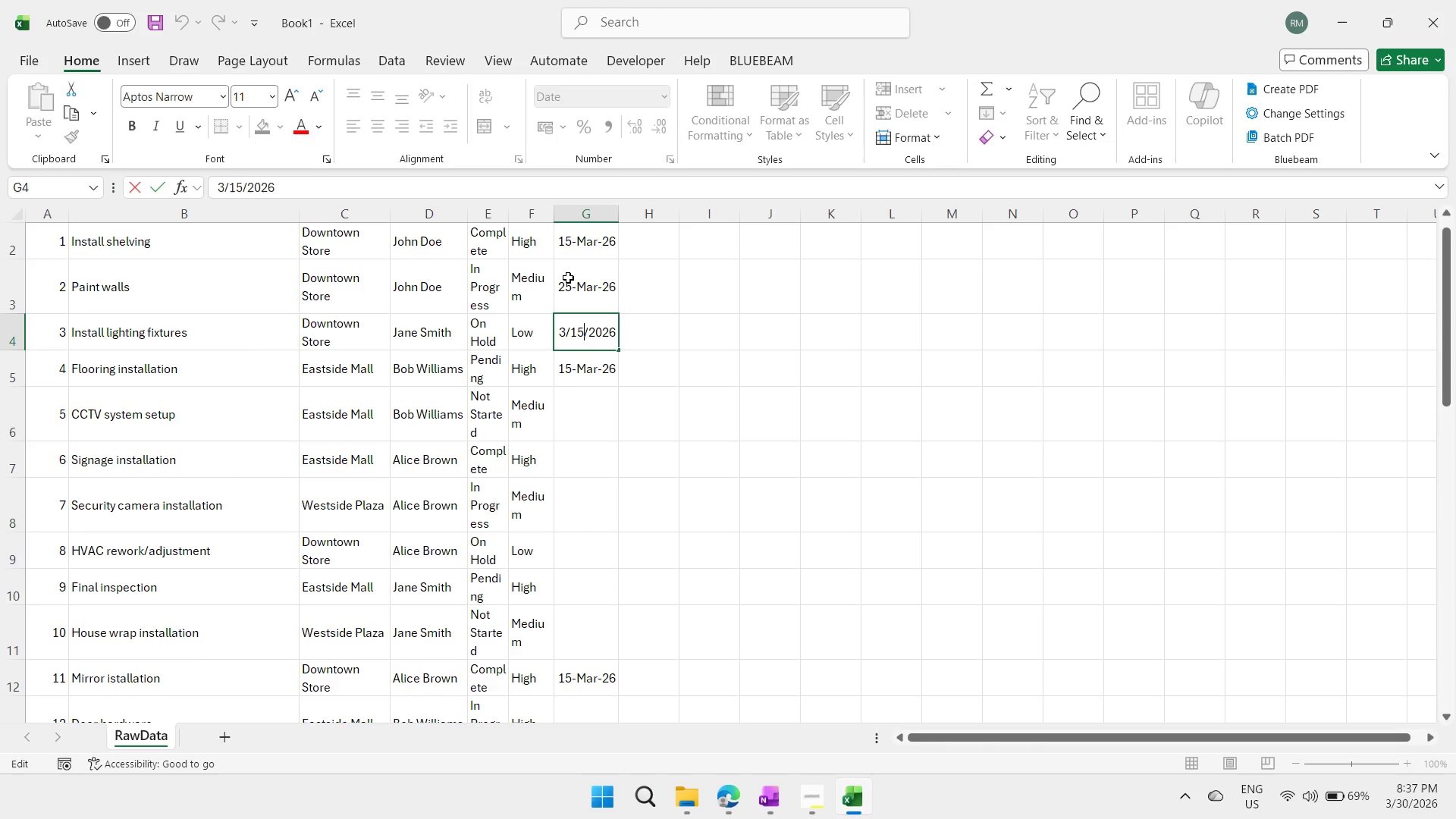 
key(ArrowLeft)
 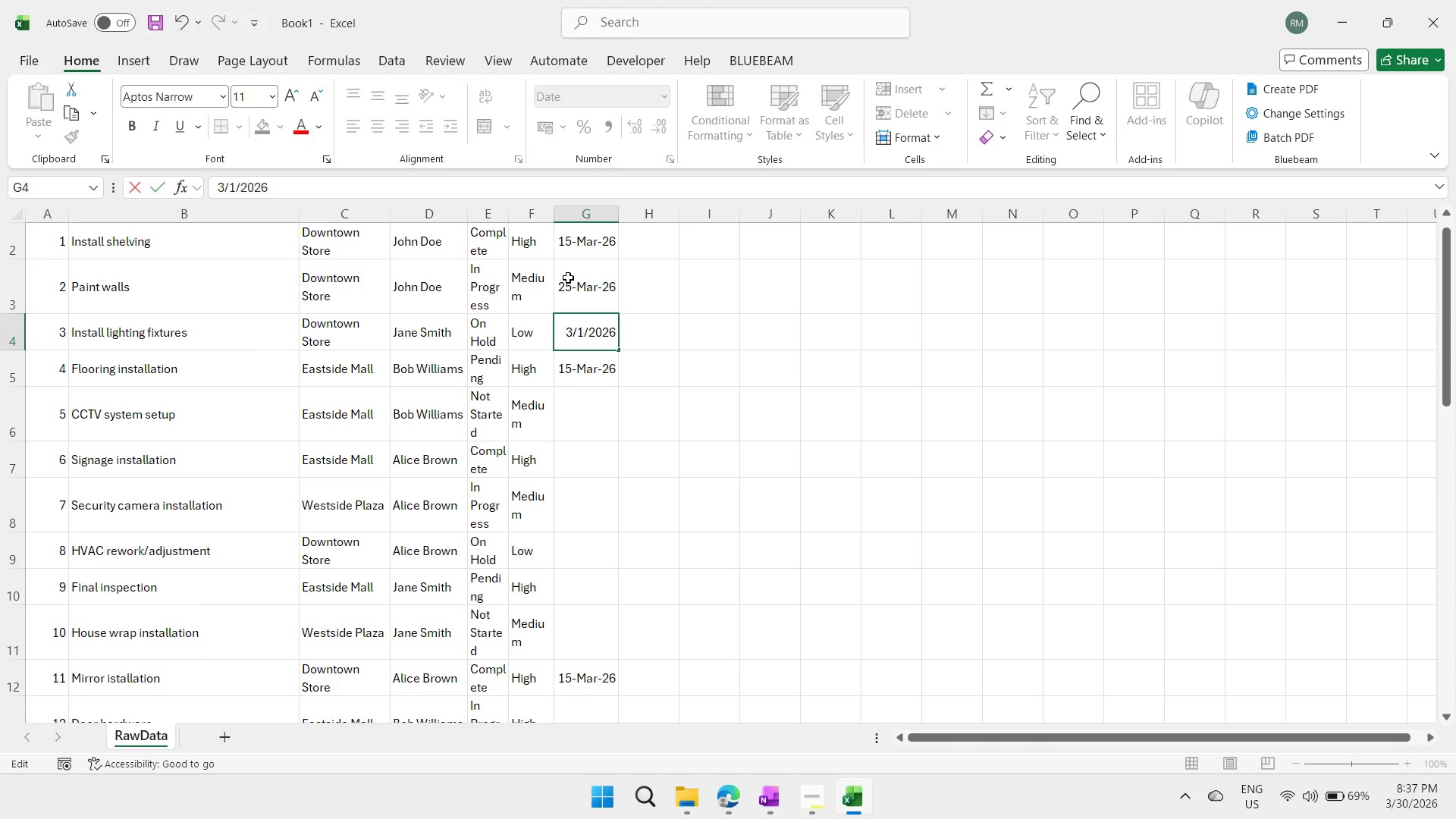 
key(Backspace)
key(Backspace)
type(20)
 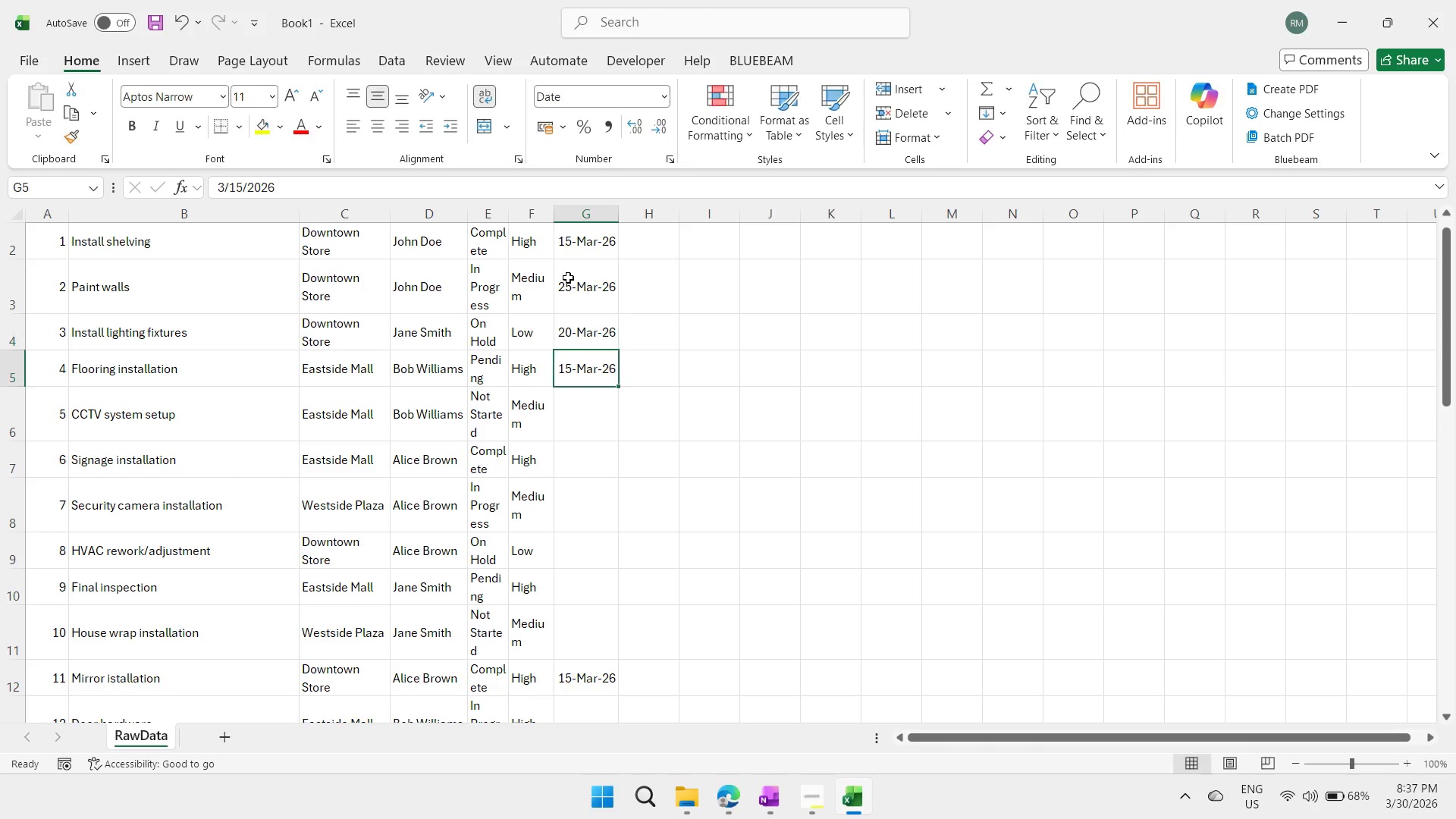 
key(Enter)
 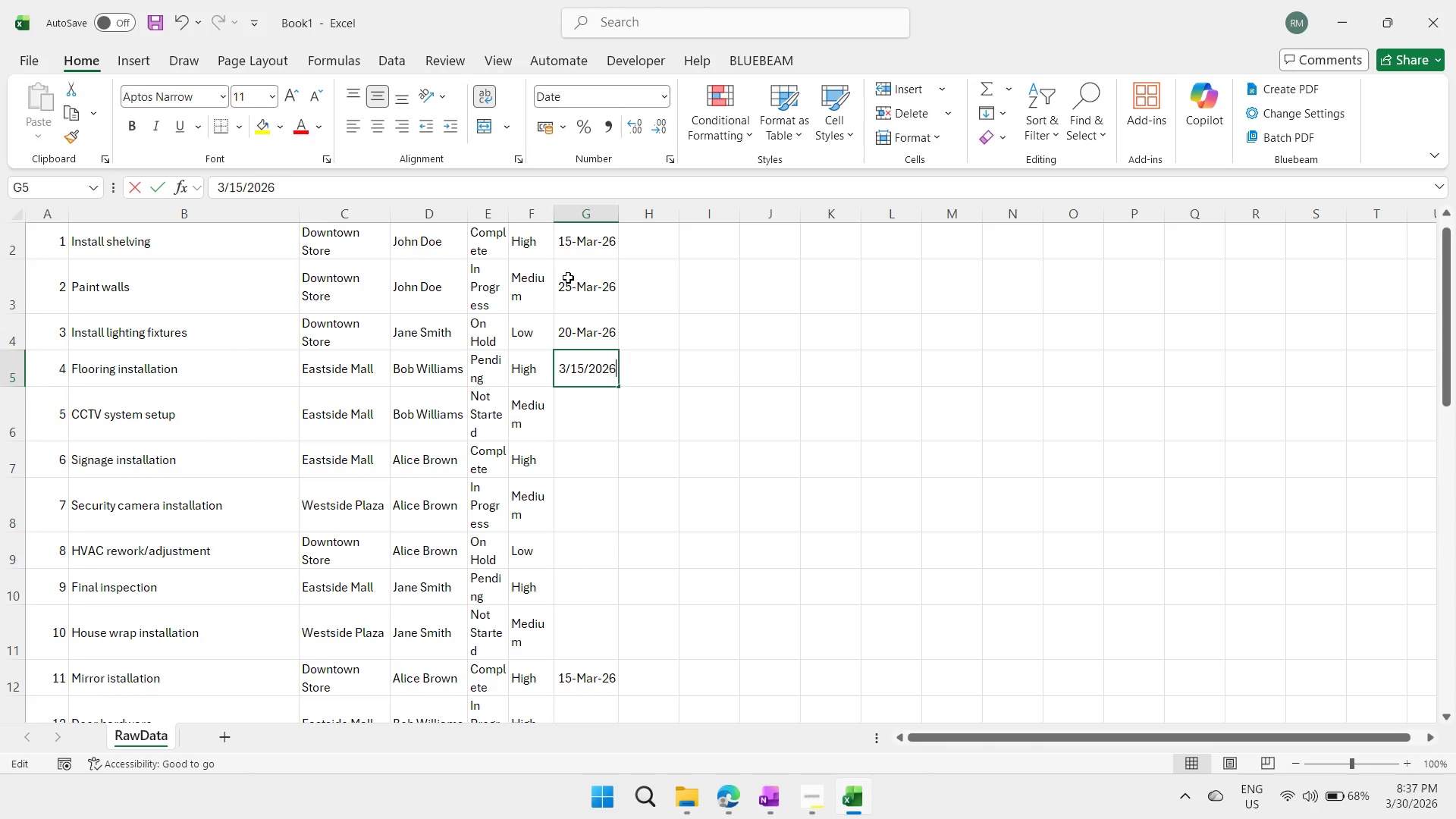 
key(F2)
 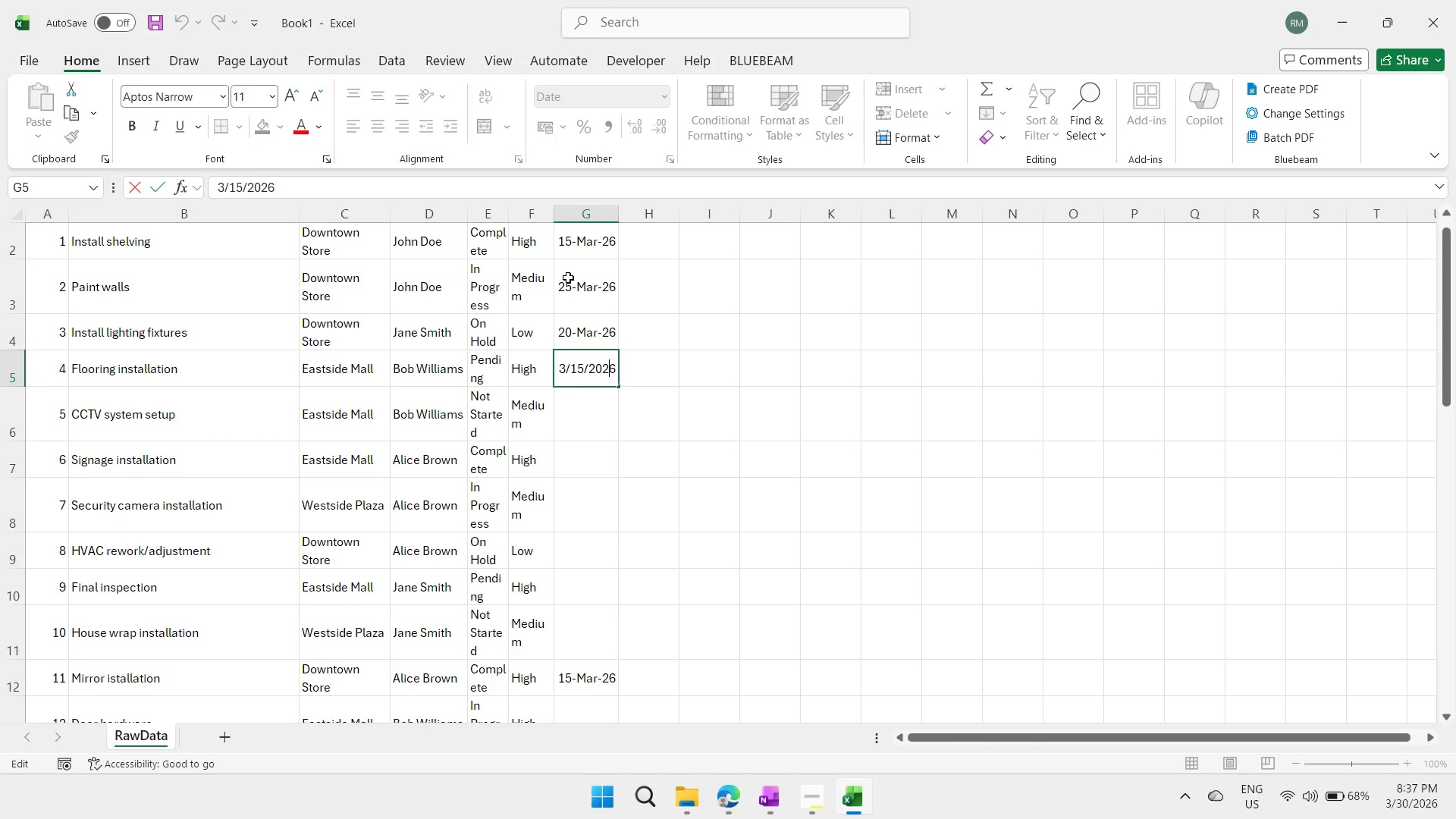 
hold_key(key=ArrowLeft, duration=0.61)
 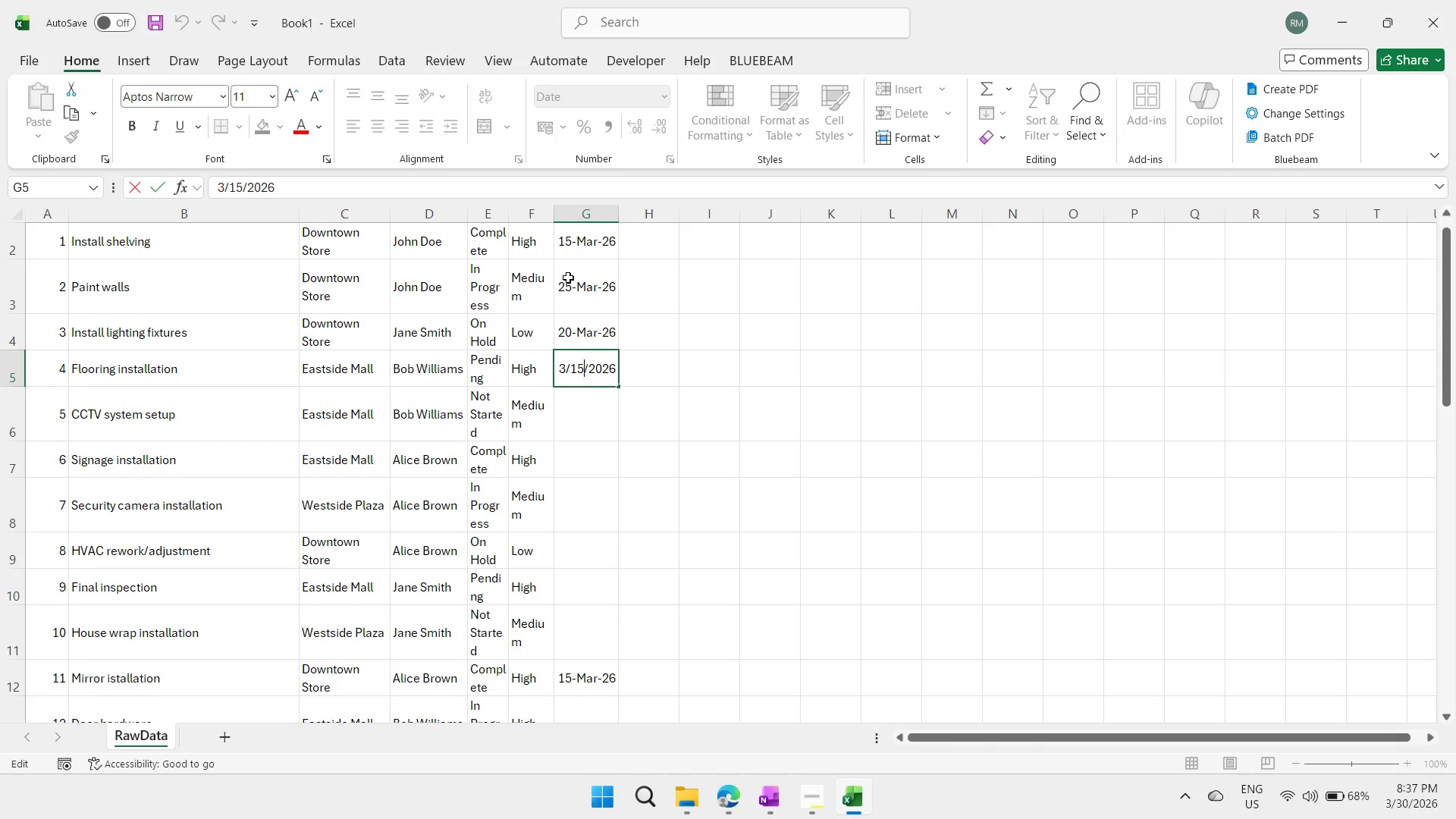 
key(ArrowLeft)
 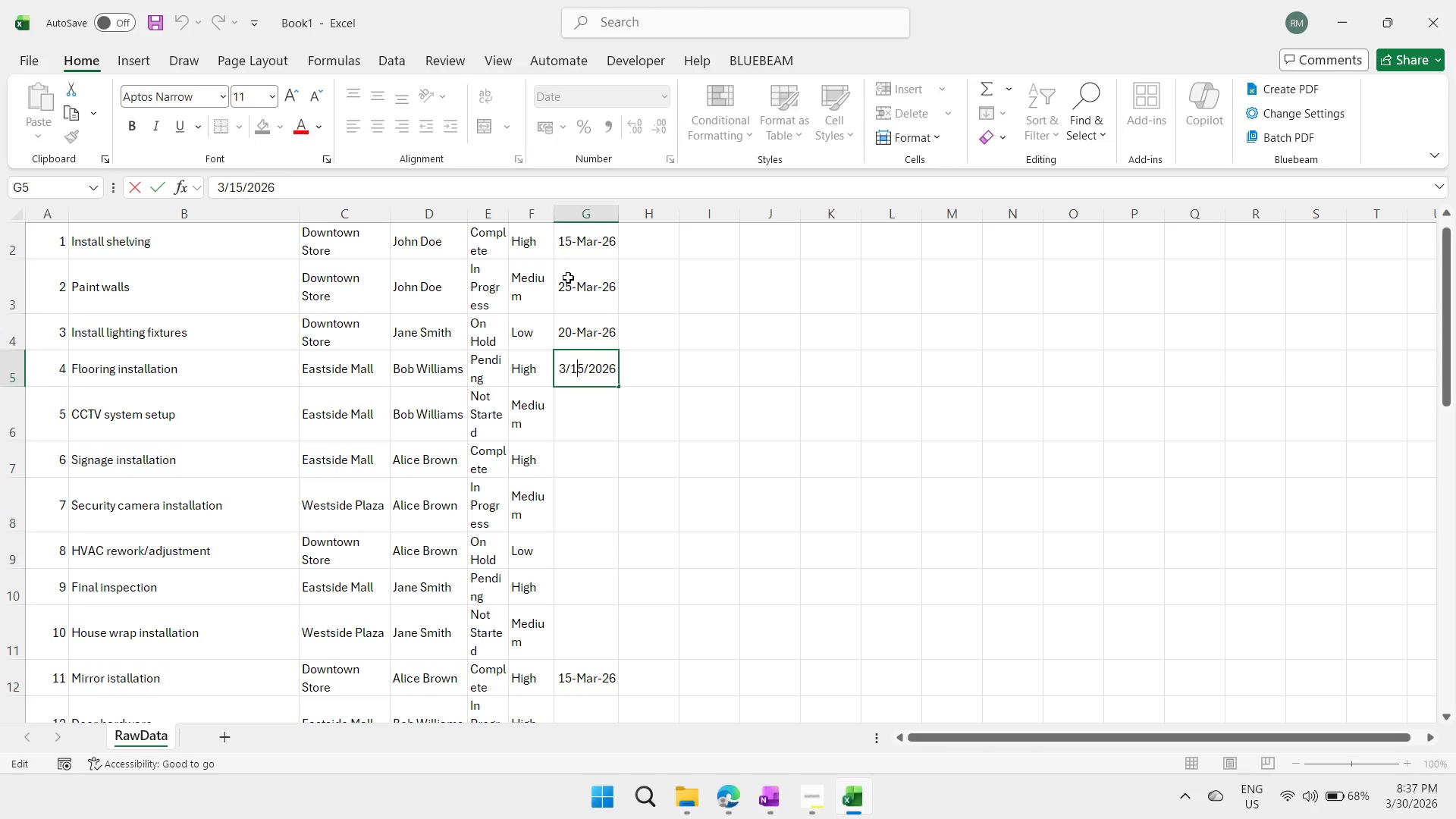 
key(ArrowLeft)
 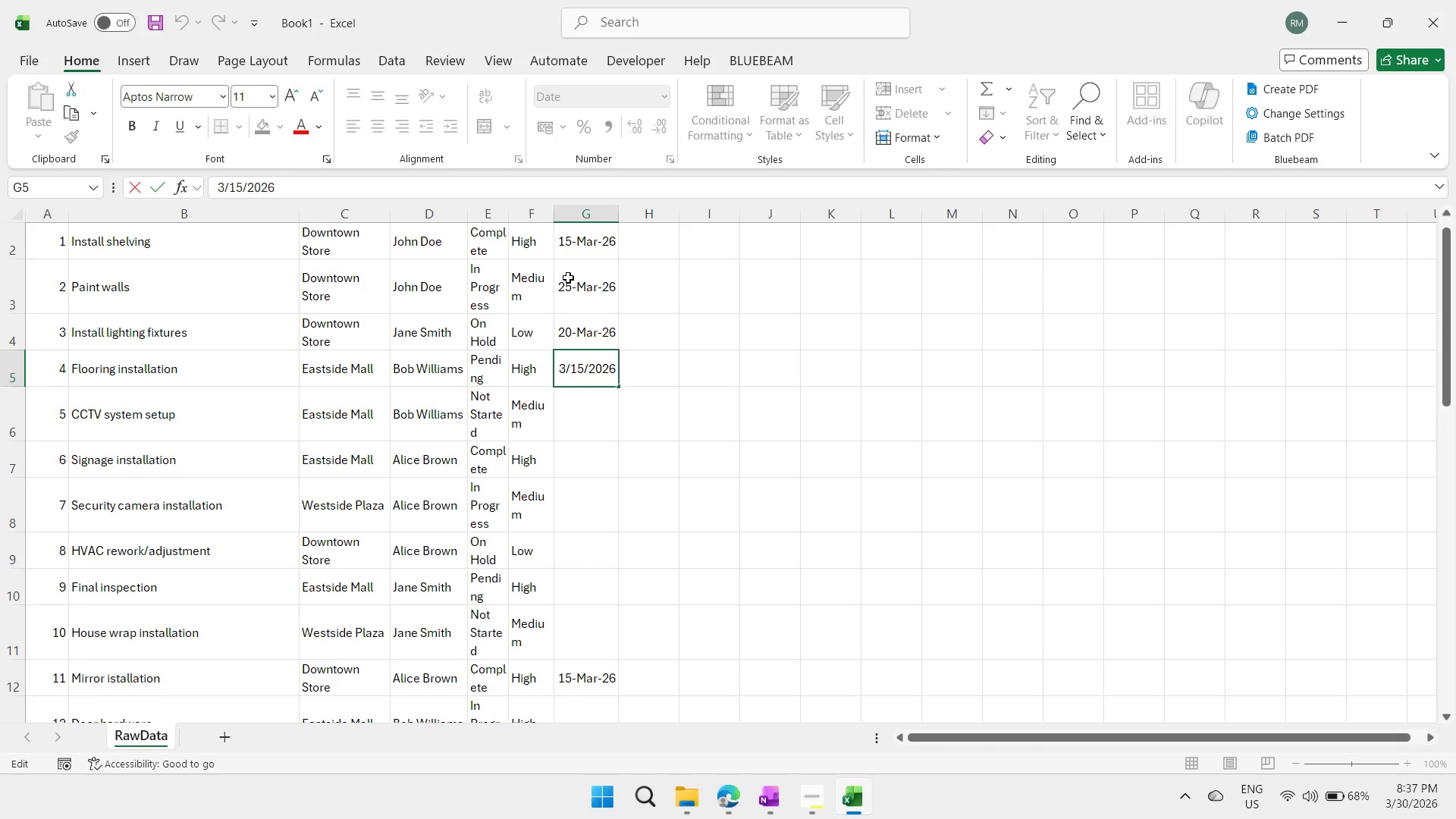 
key(ArrowRight)
 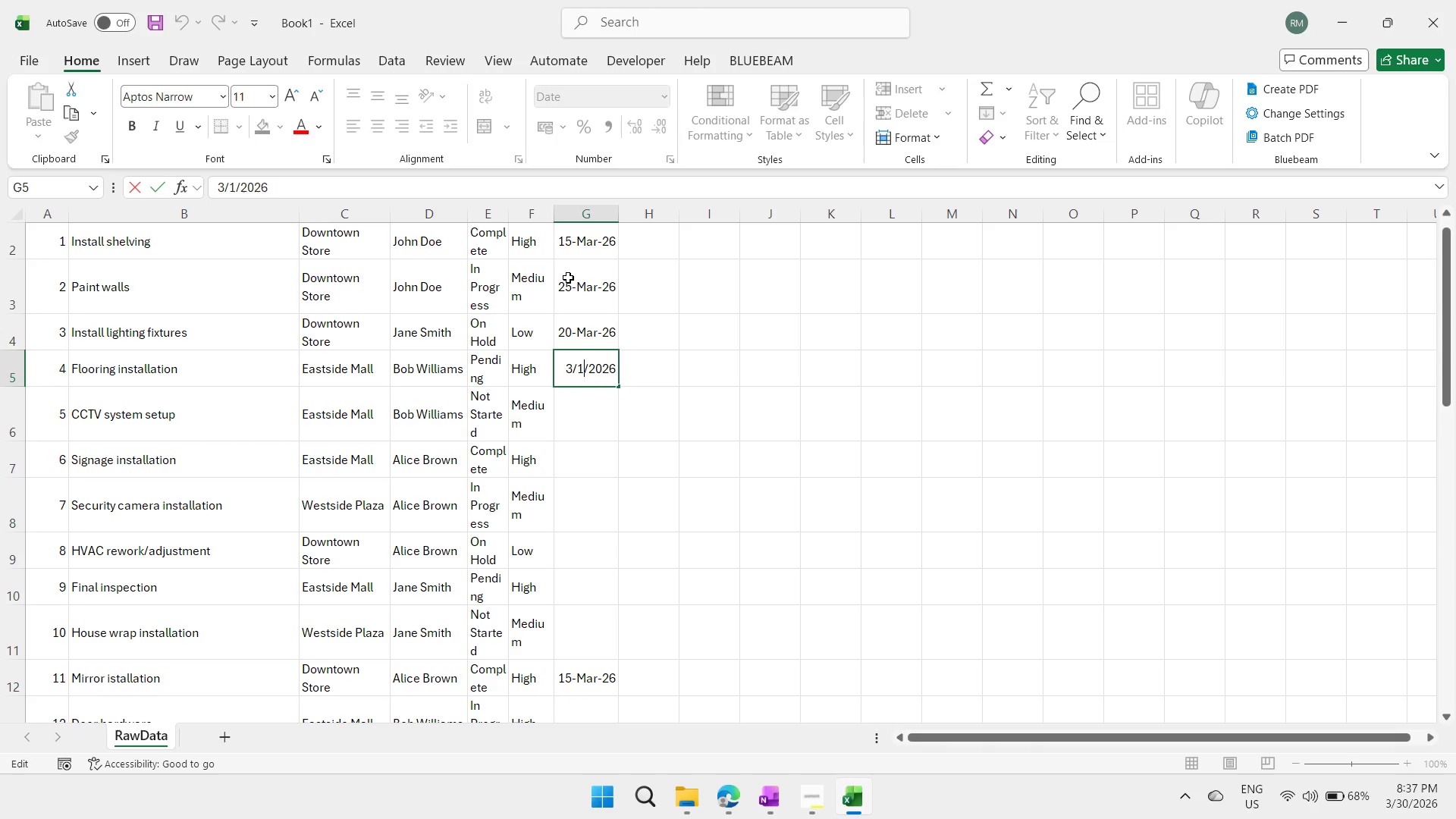 
key(Backspace)
key(Backspace)
type(30)
 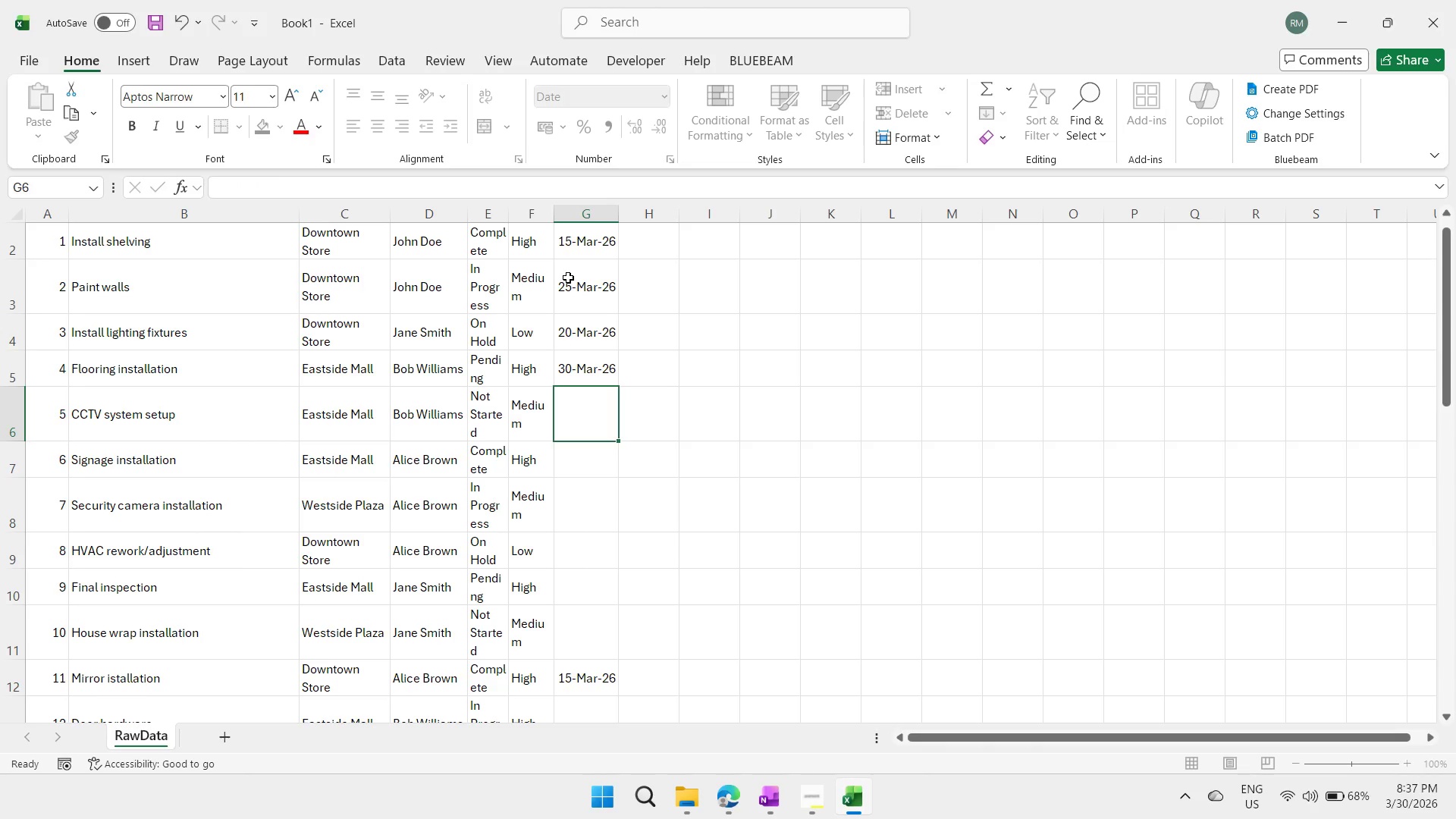 
key(Enter)
 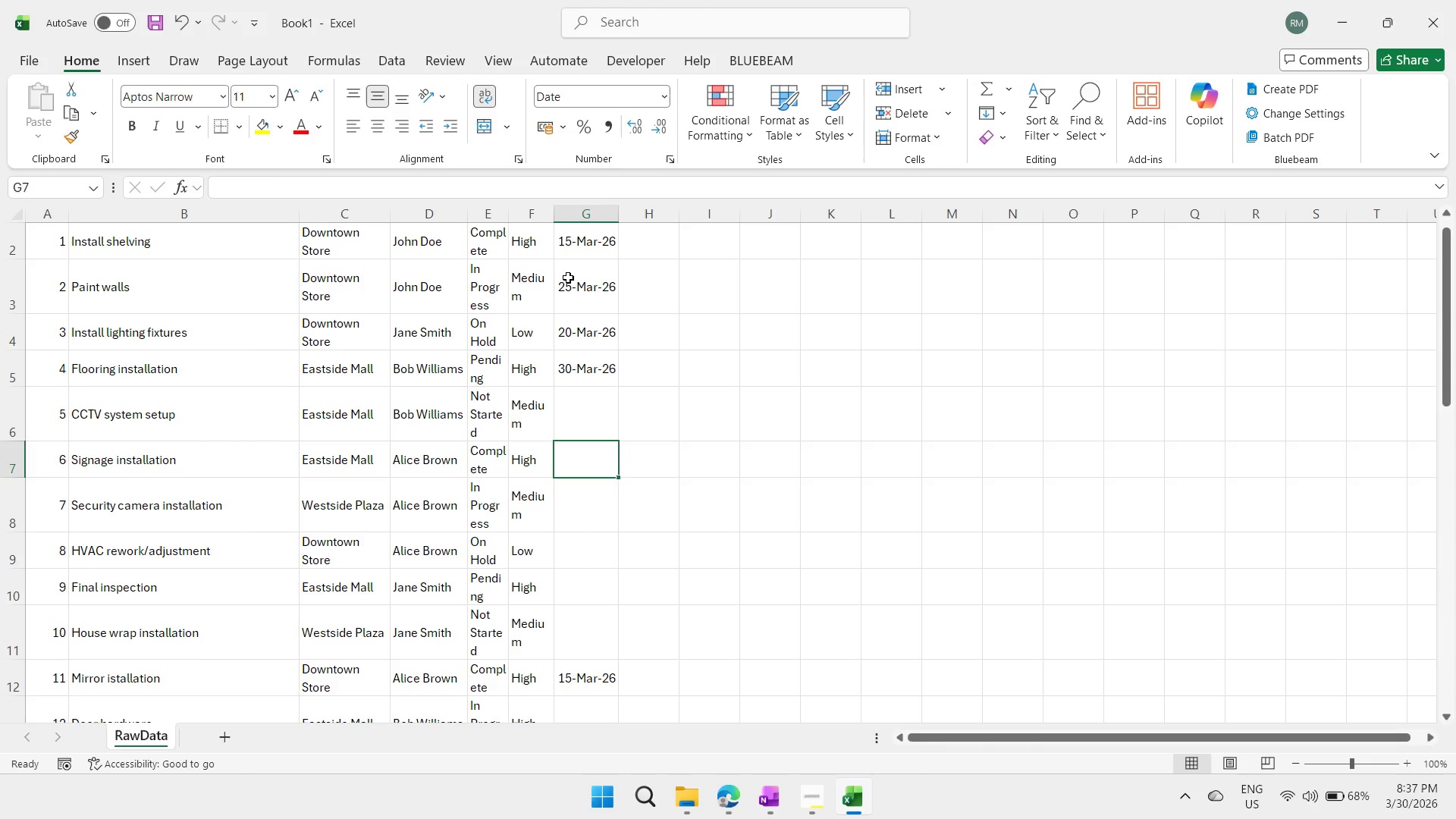 
hold_key(key=ArrowDown, duration=0.64)
 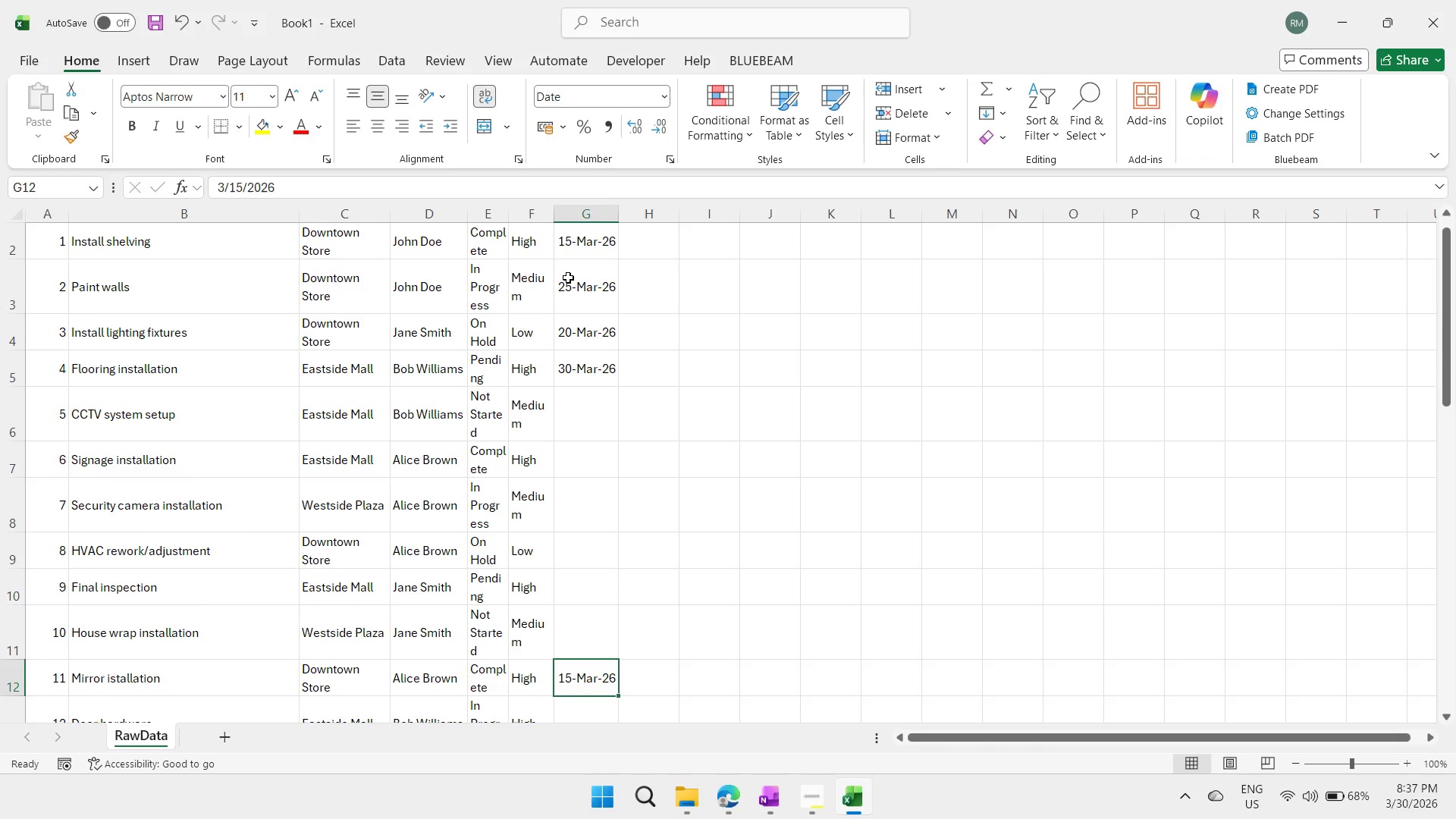 
key(ArrowDown)
 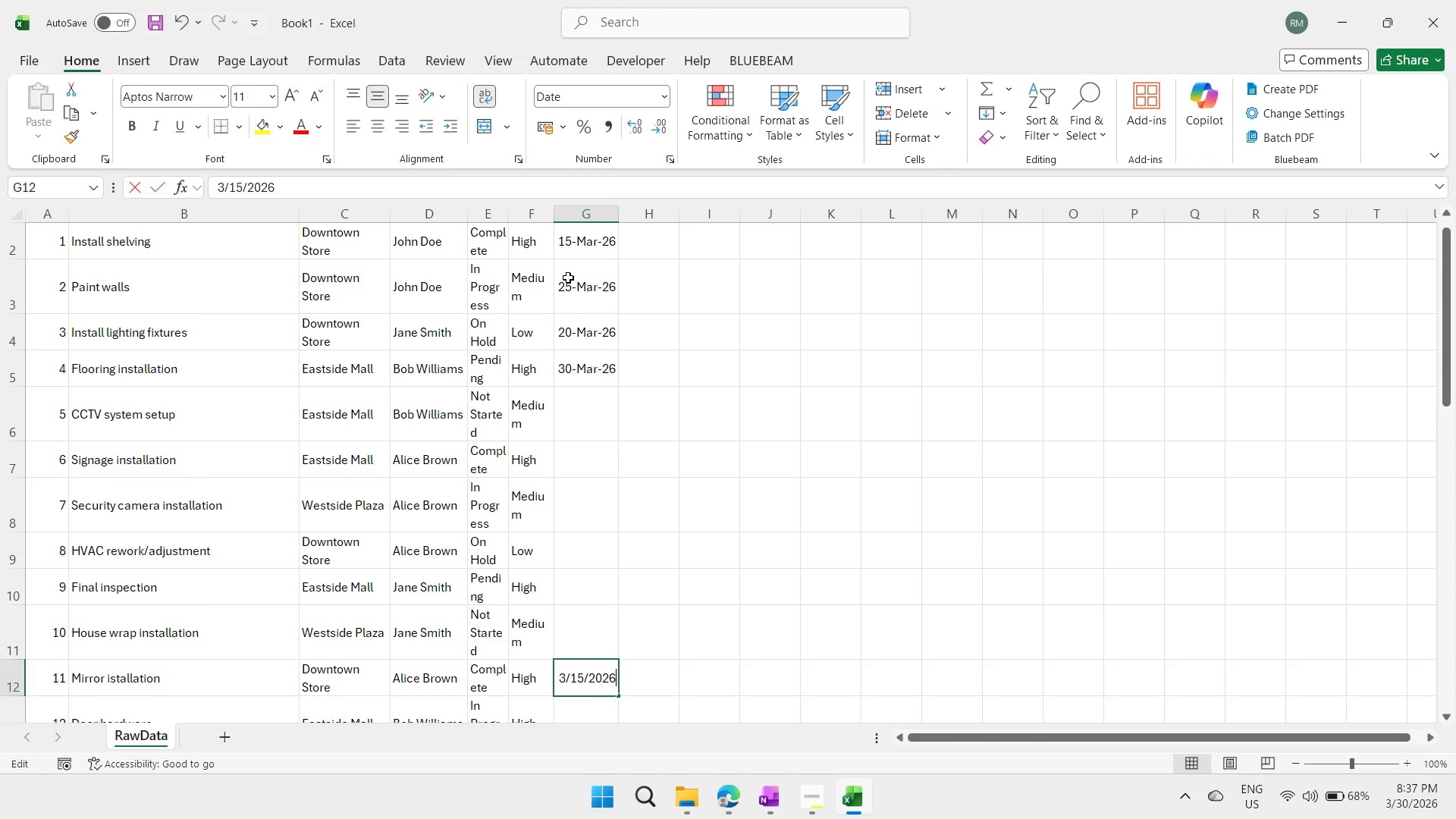 
key(F2)
 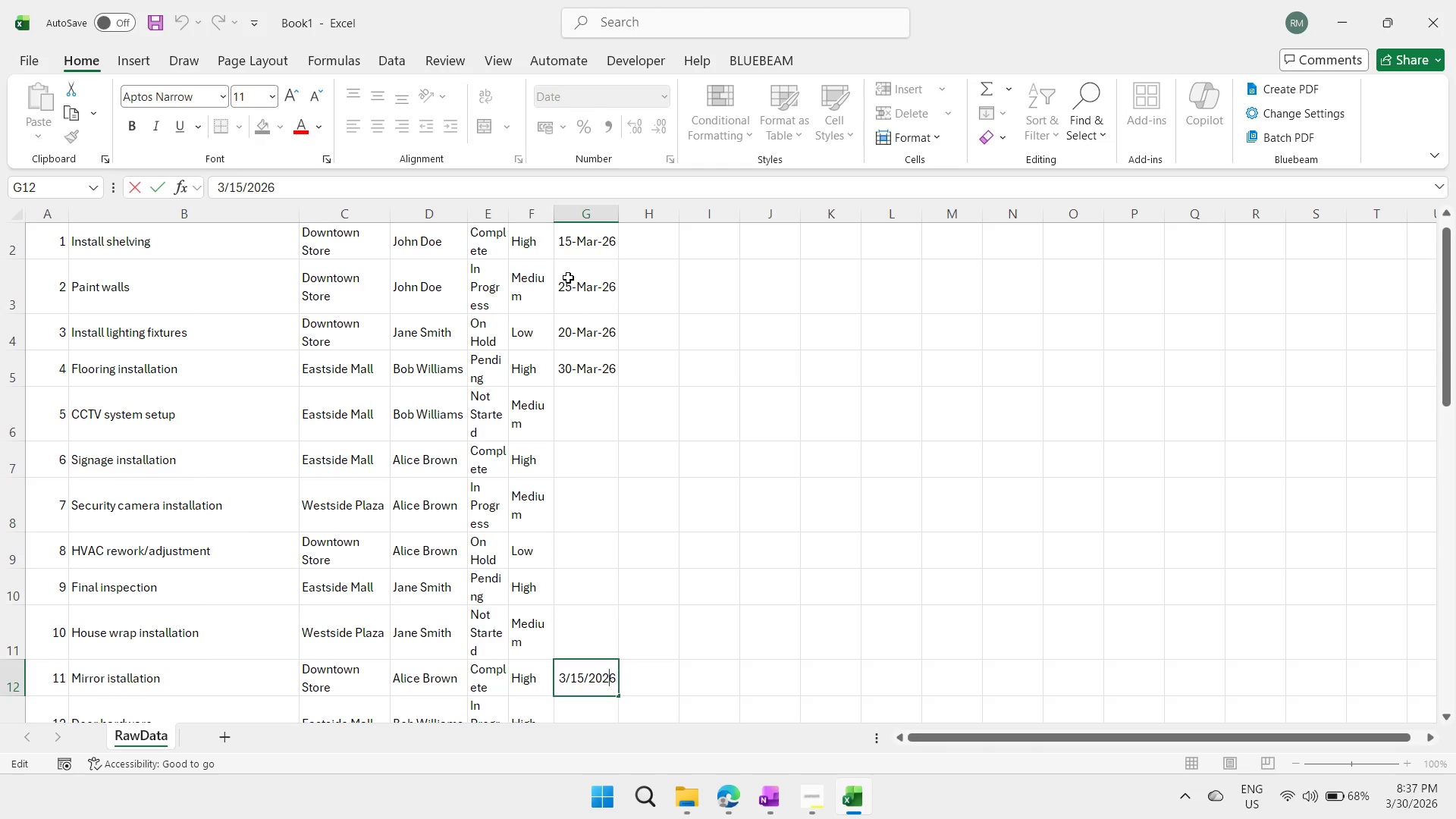 
hold_key(key=ArrowLeft, duration=0.62)
 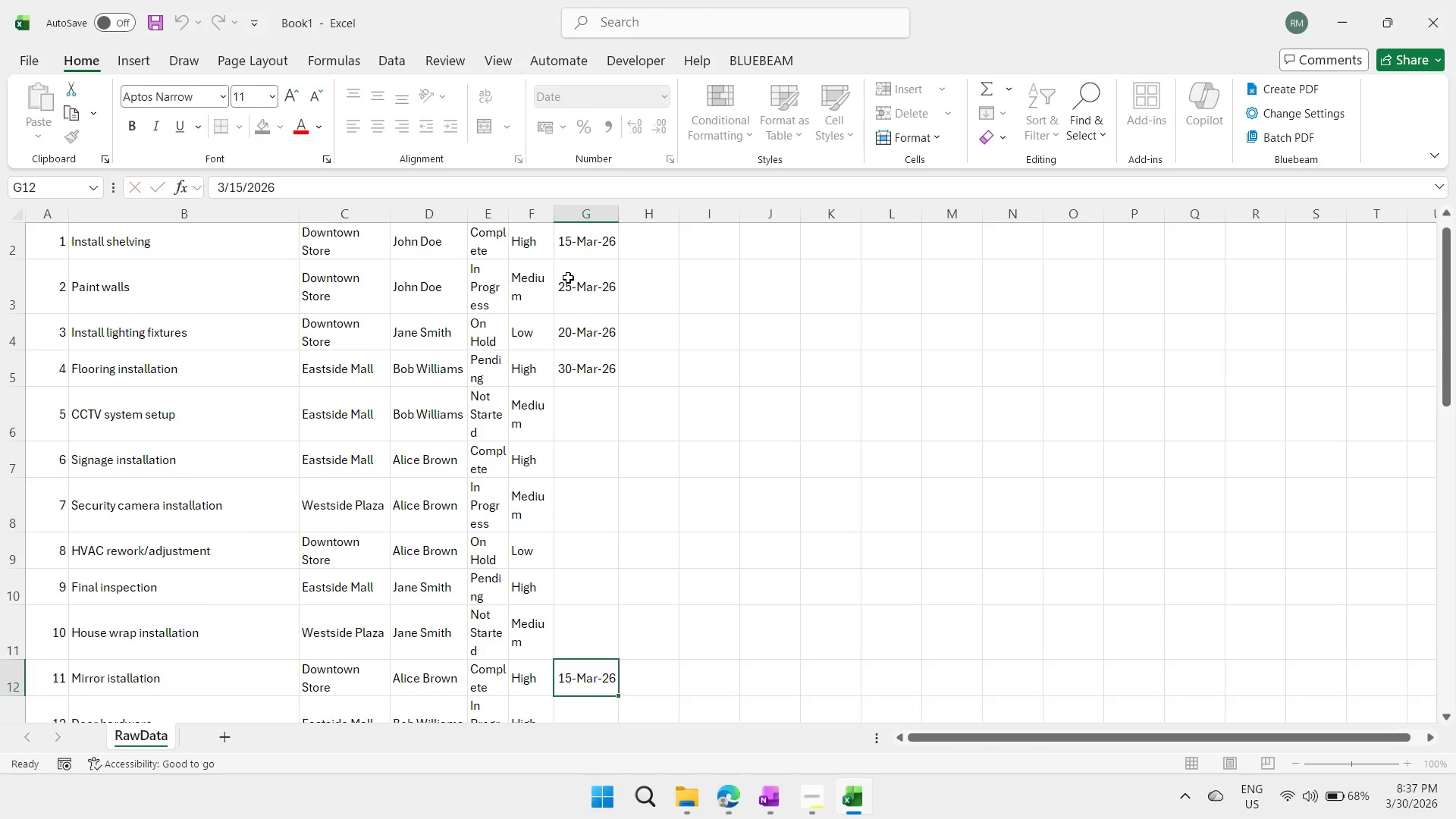 
key(Escape)
 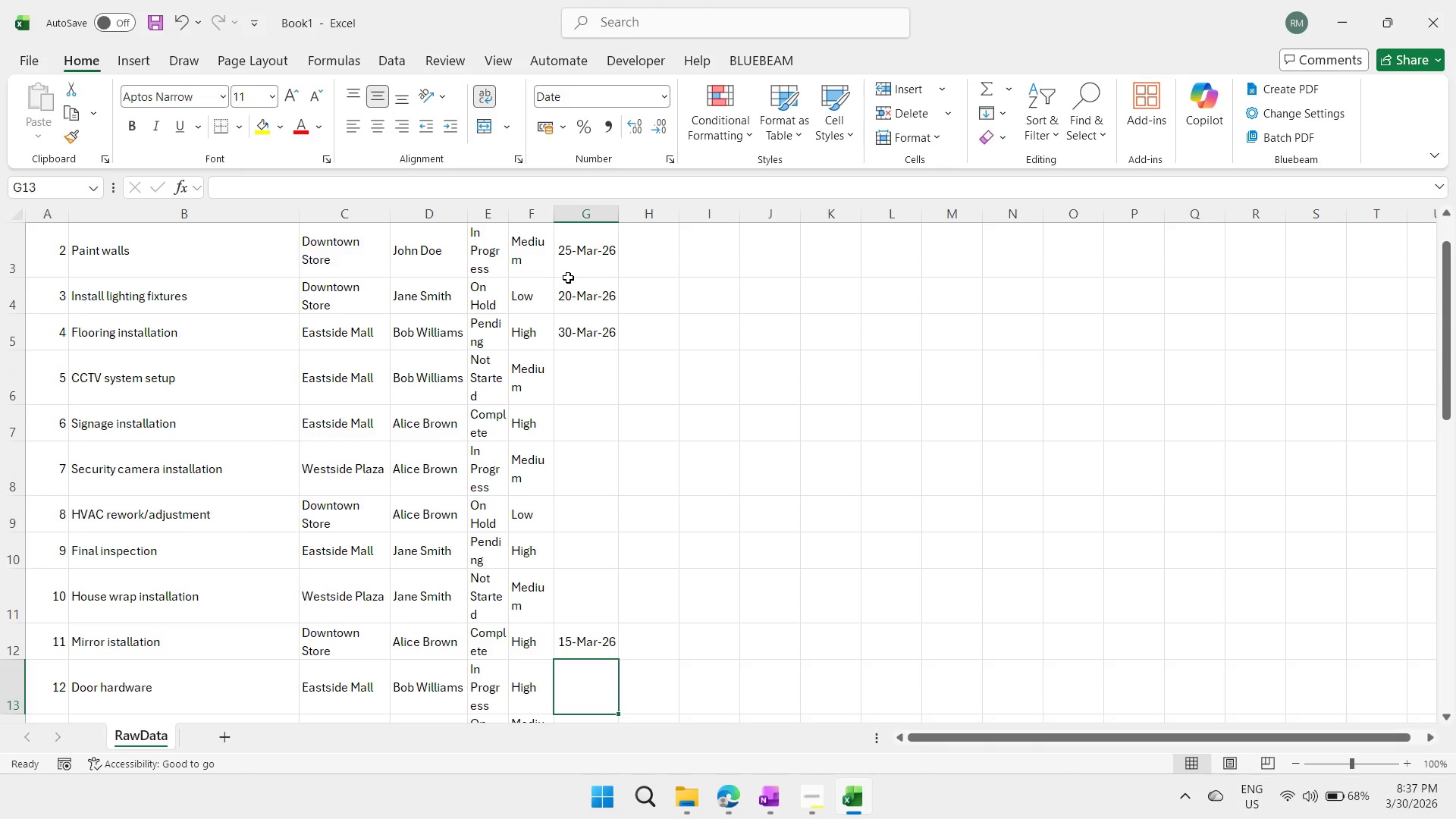 
key(ArrowDown)
 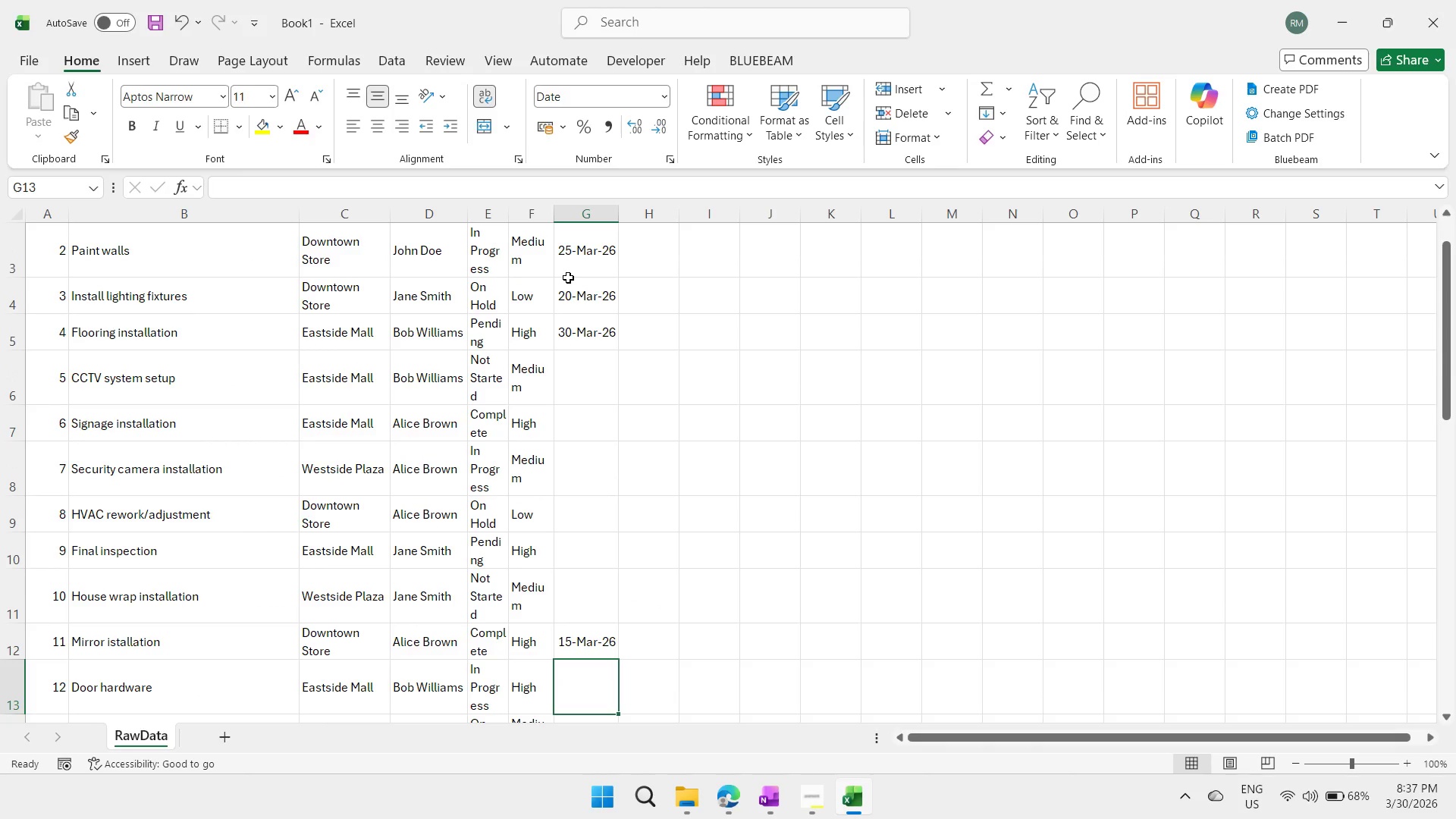 
key(ArrowUp)
 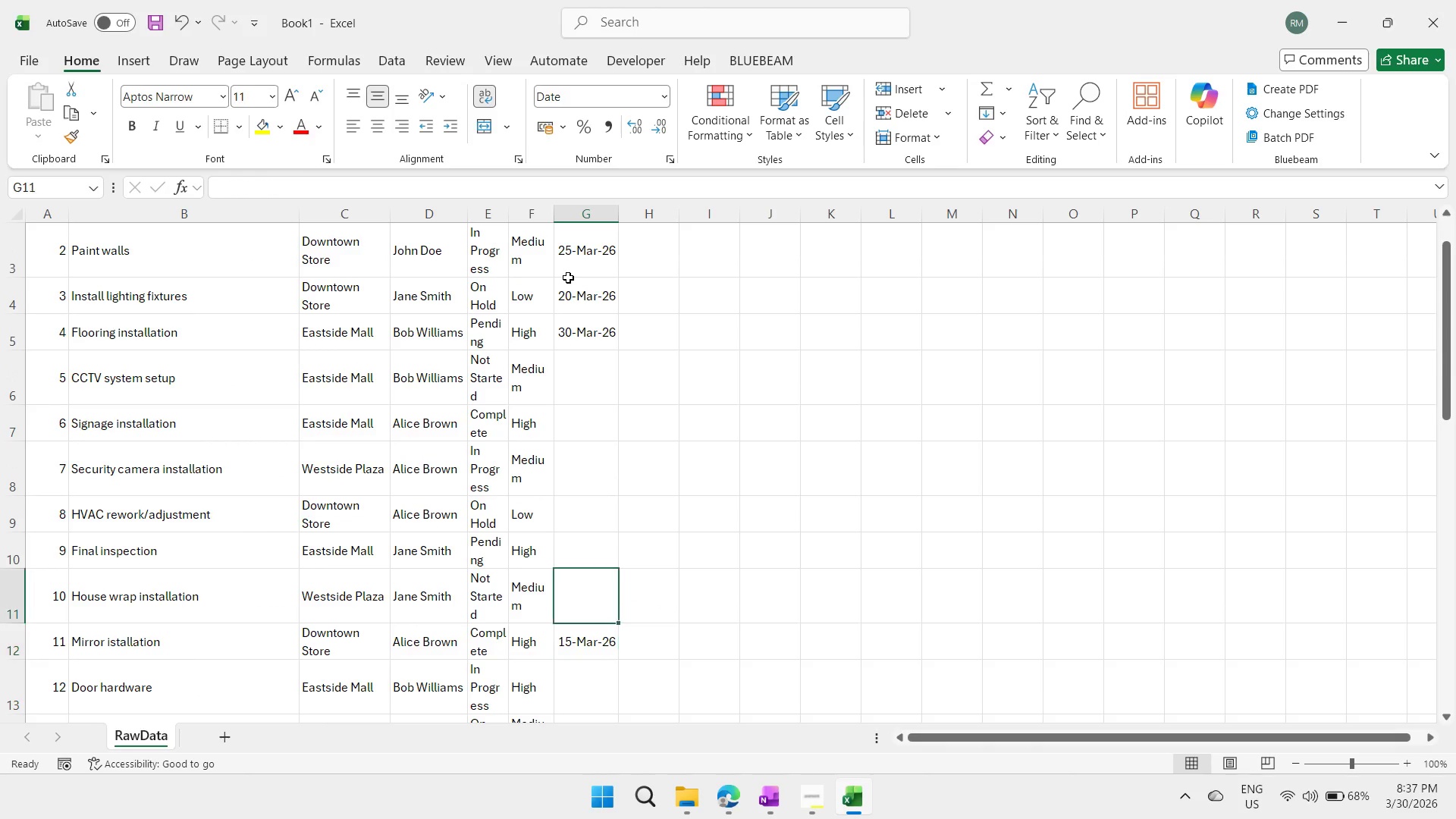 
key(ArrowUp)
 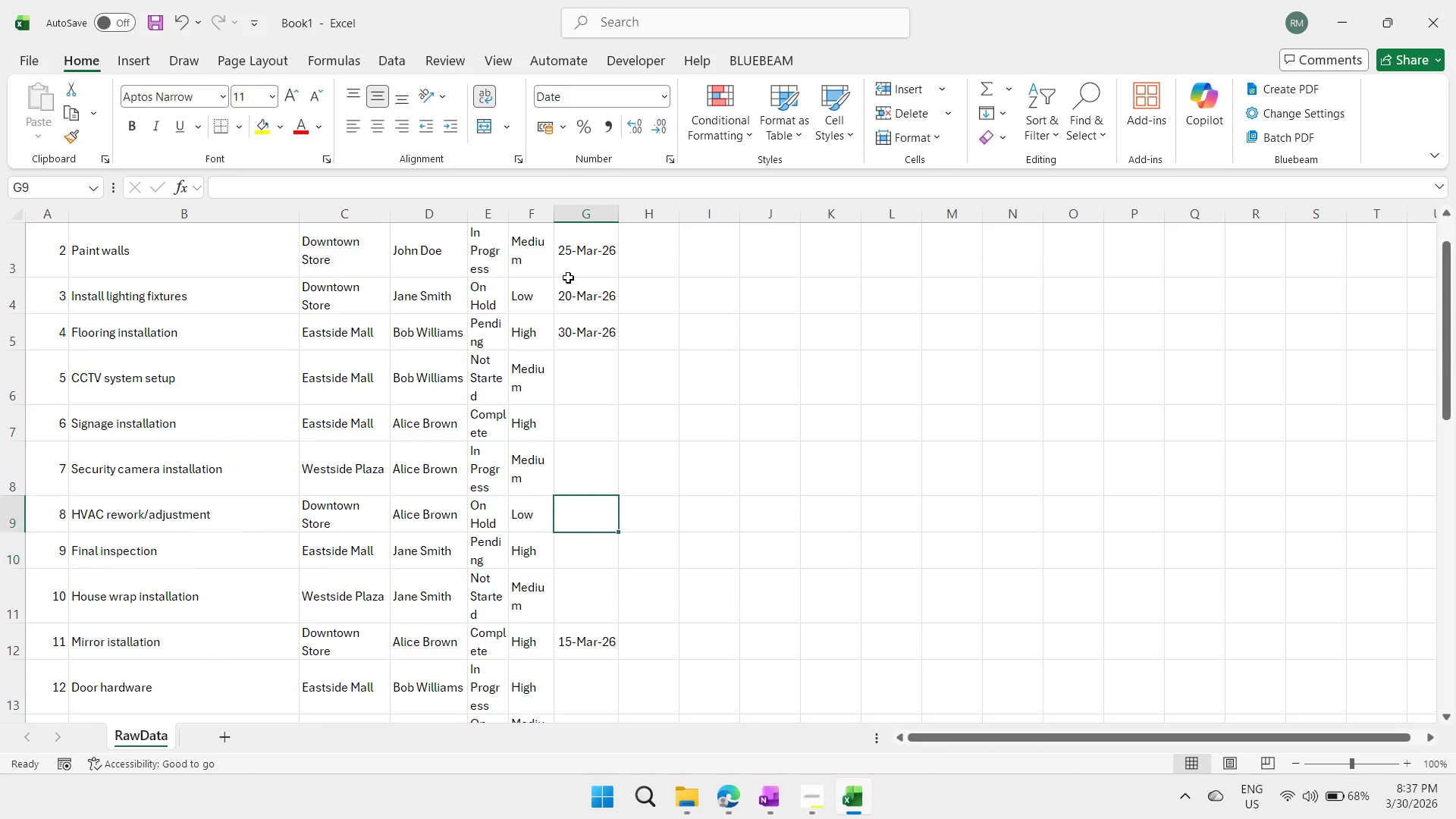 
key(ArrowUp)
 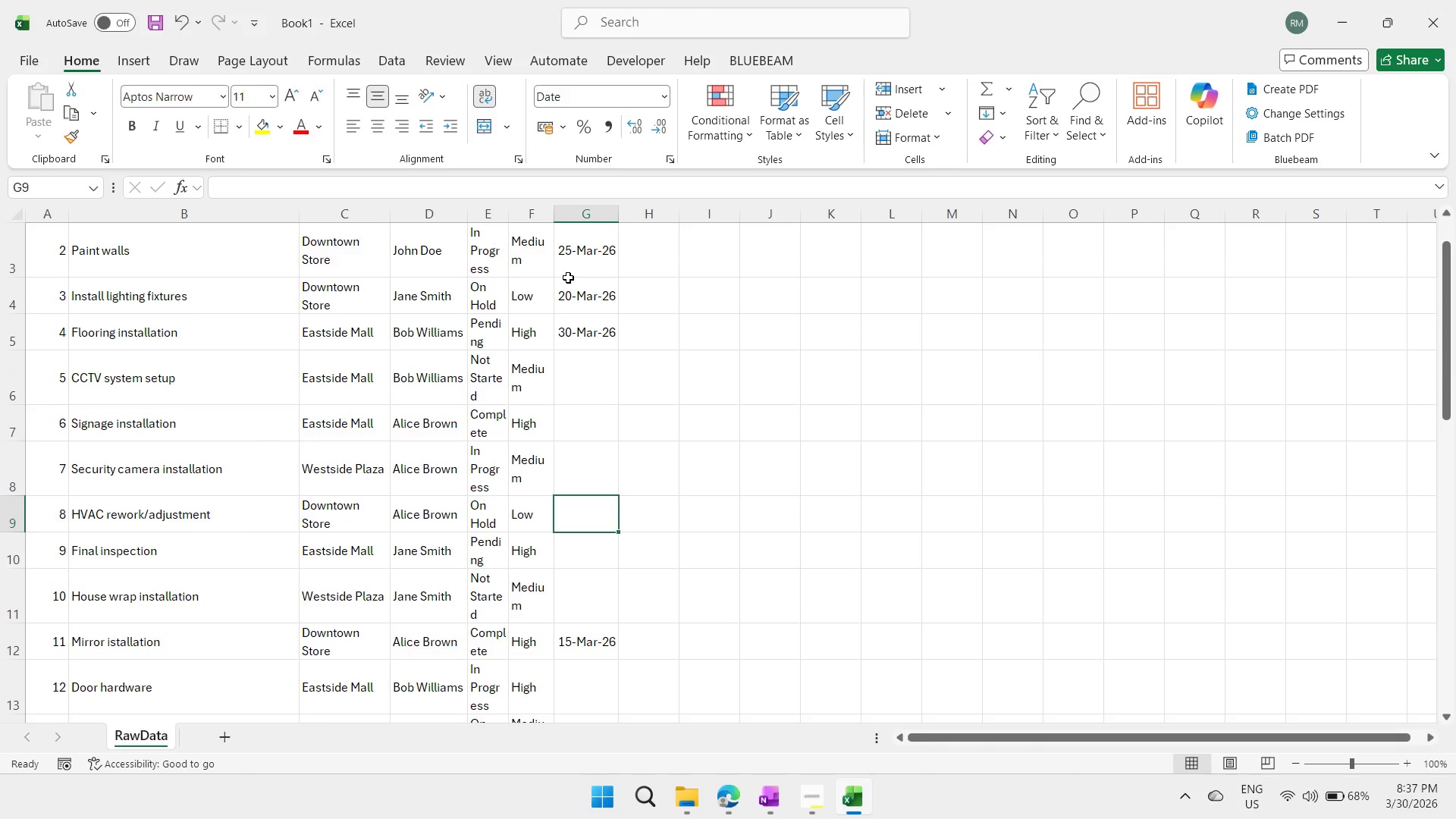 
key(ArrowUp)
 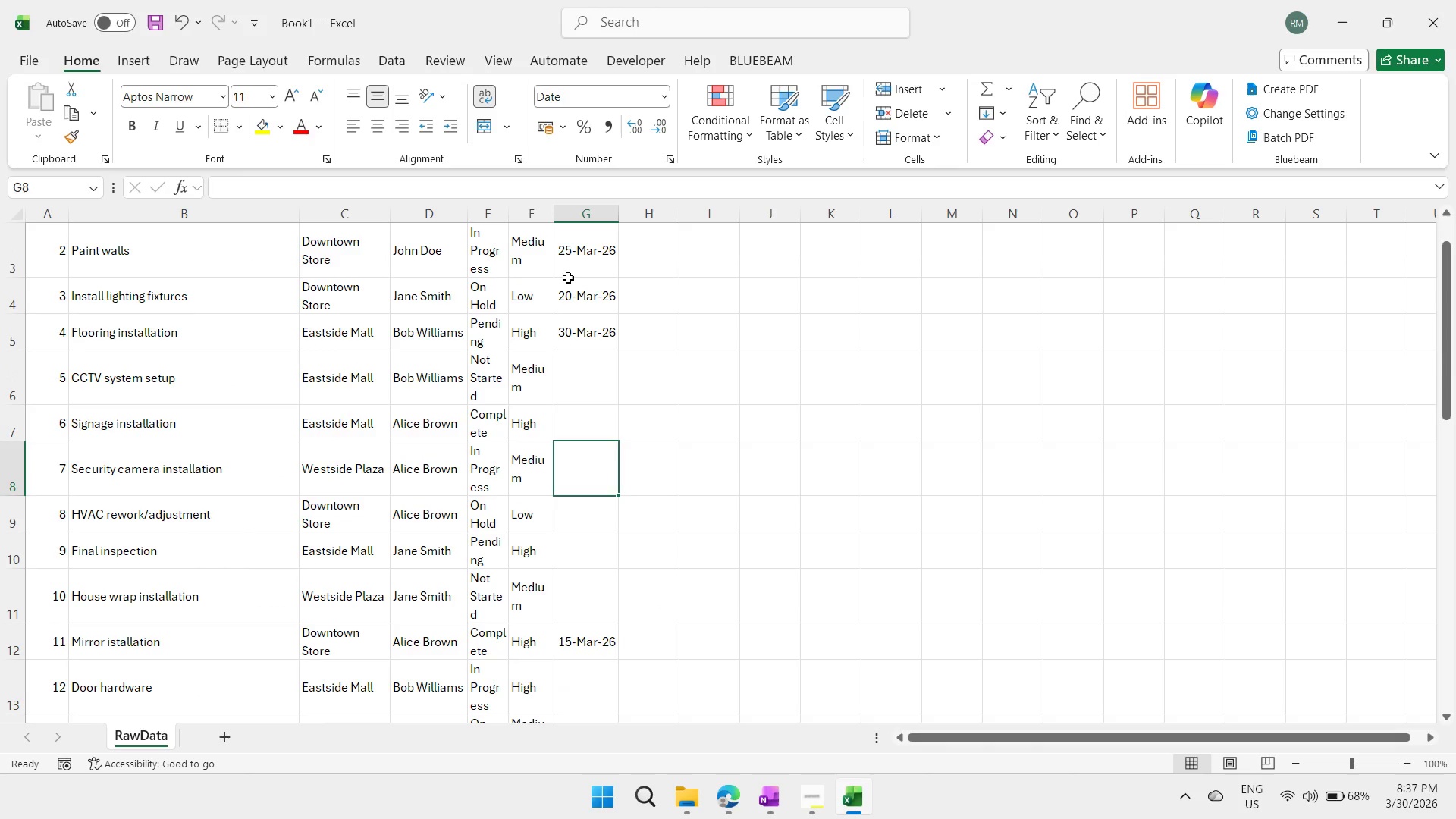 
key(ArrowUp)
 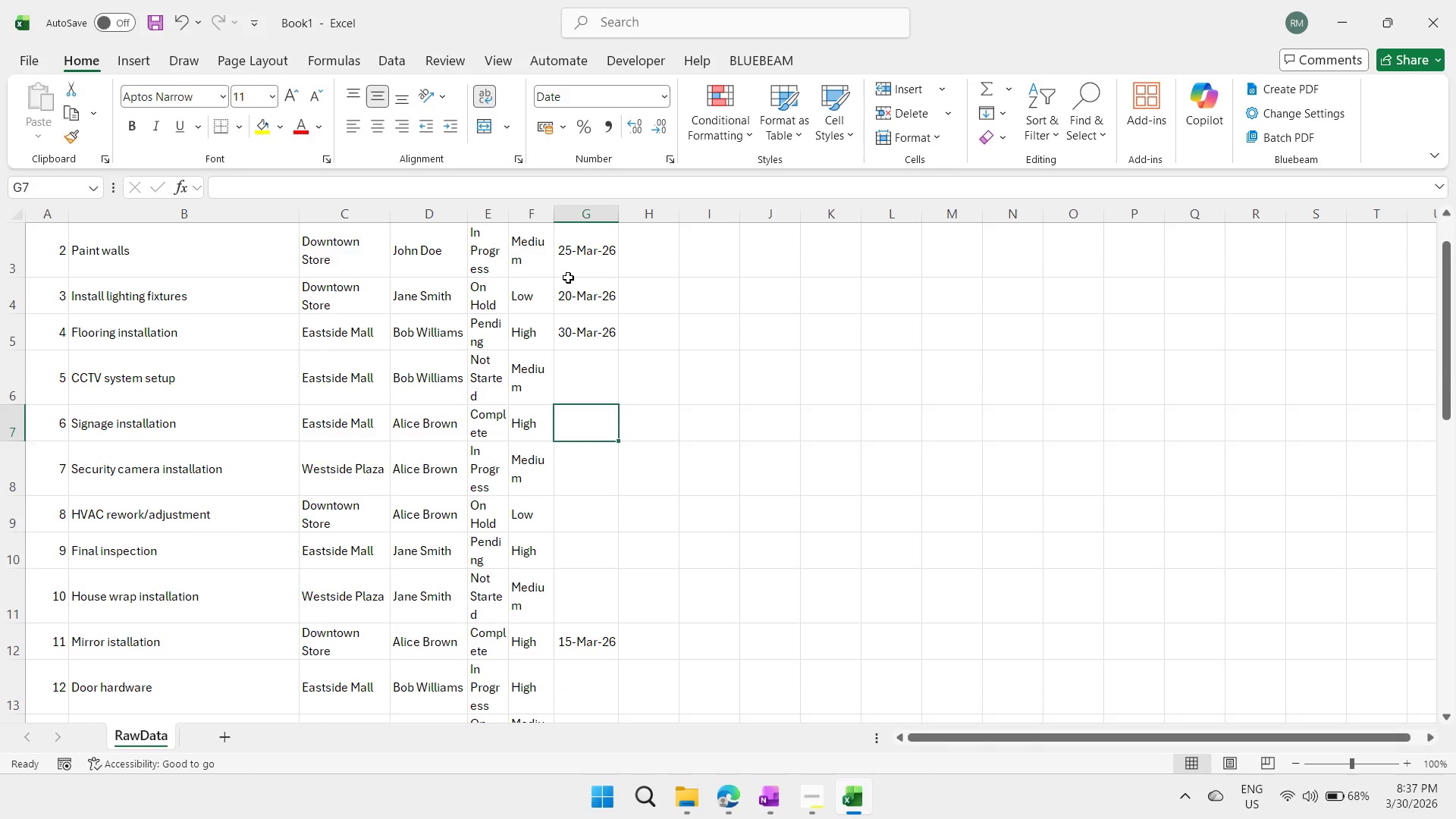 
key(ArrowUp)
 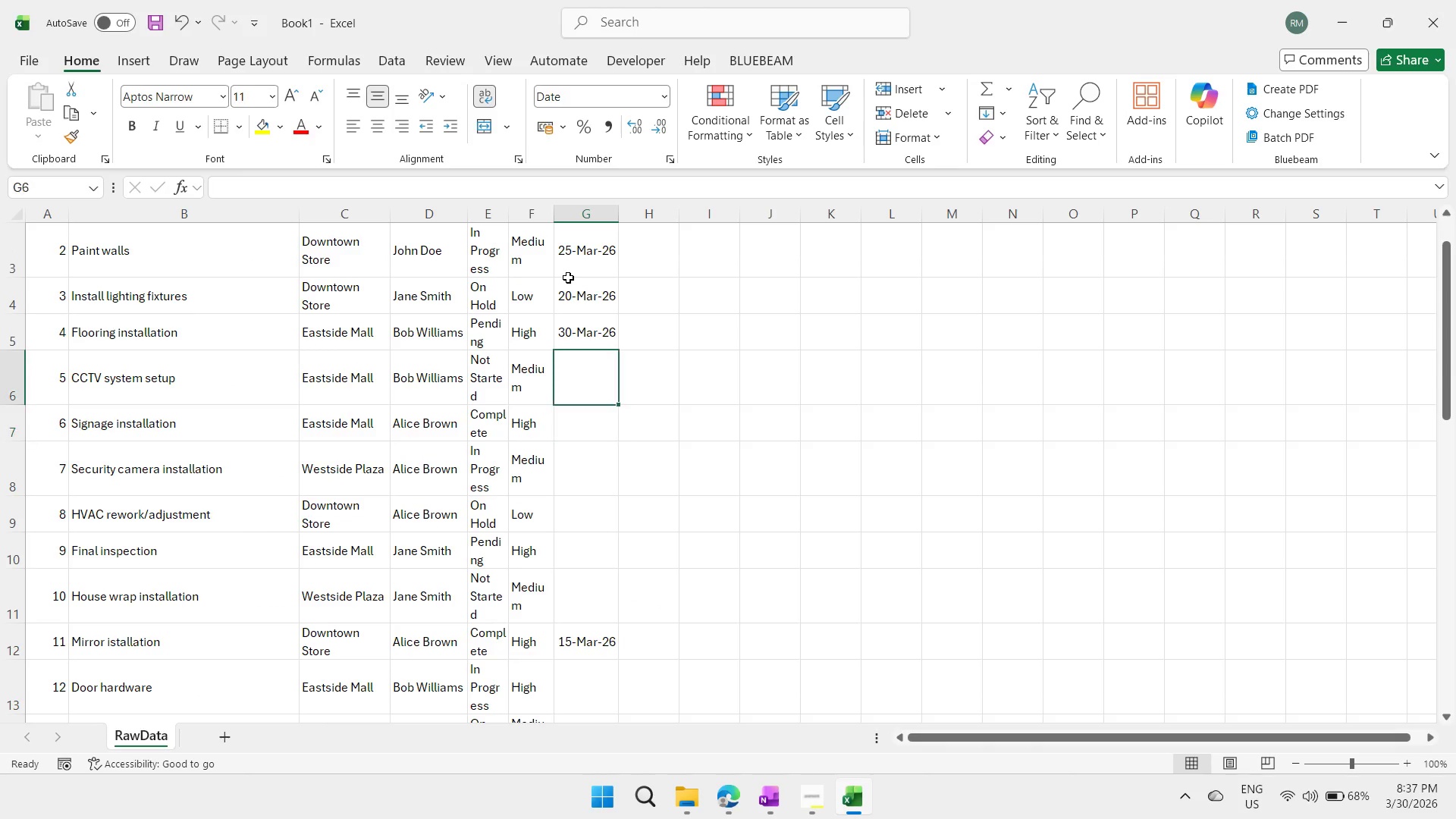 
key(ArrowUp)
 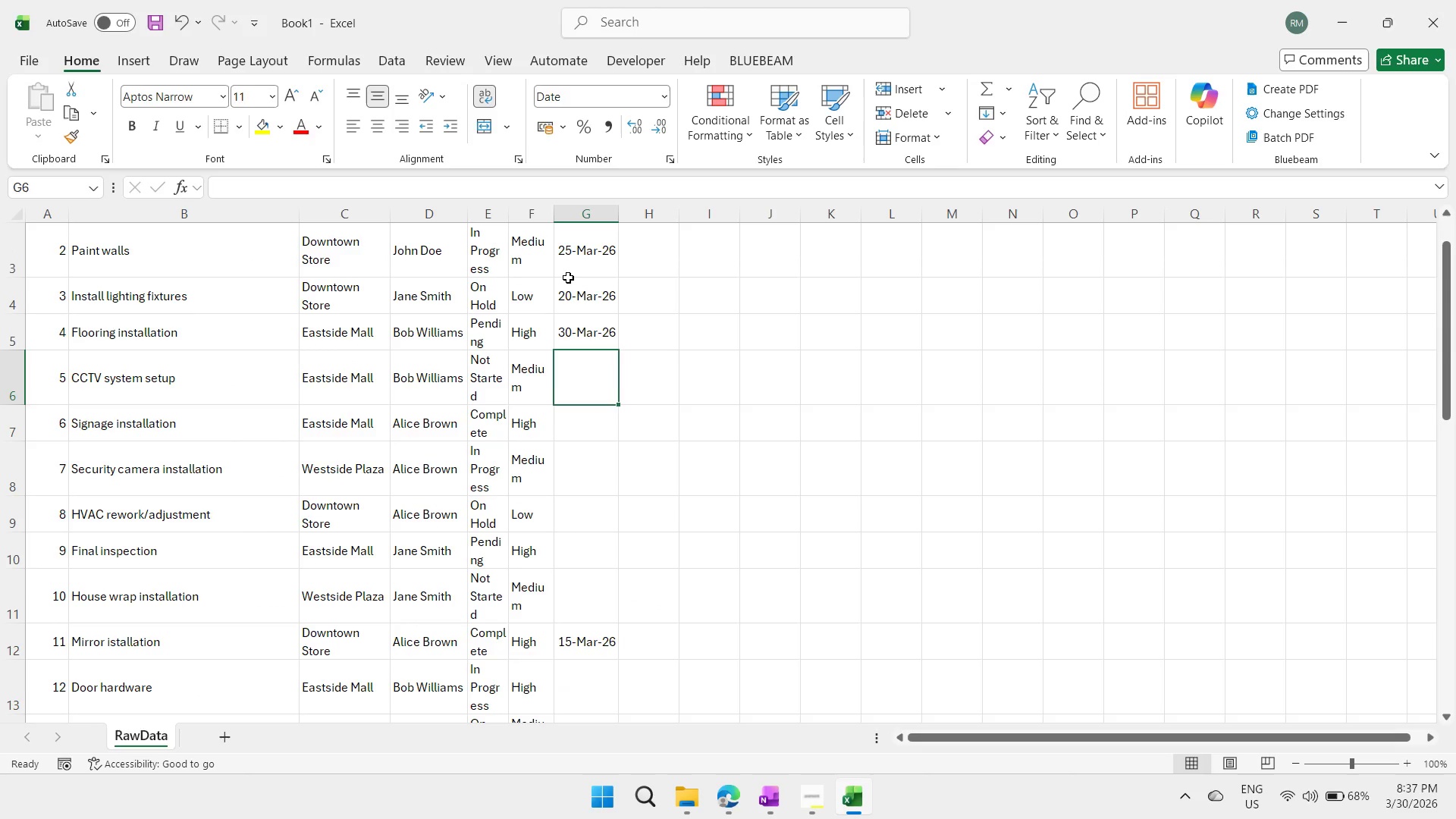 
type(4/30/26)
 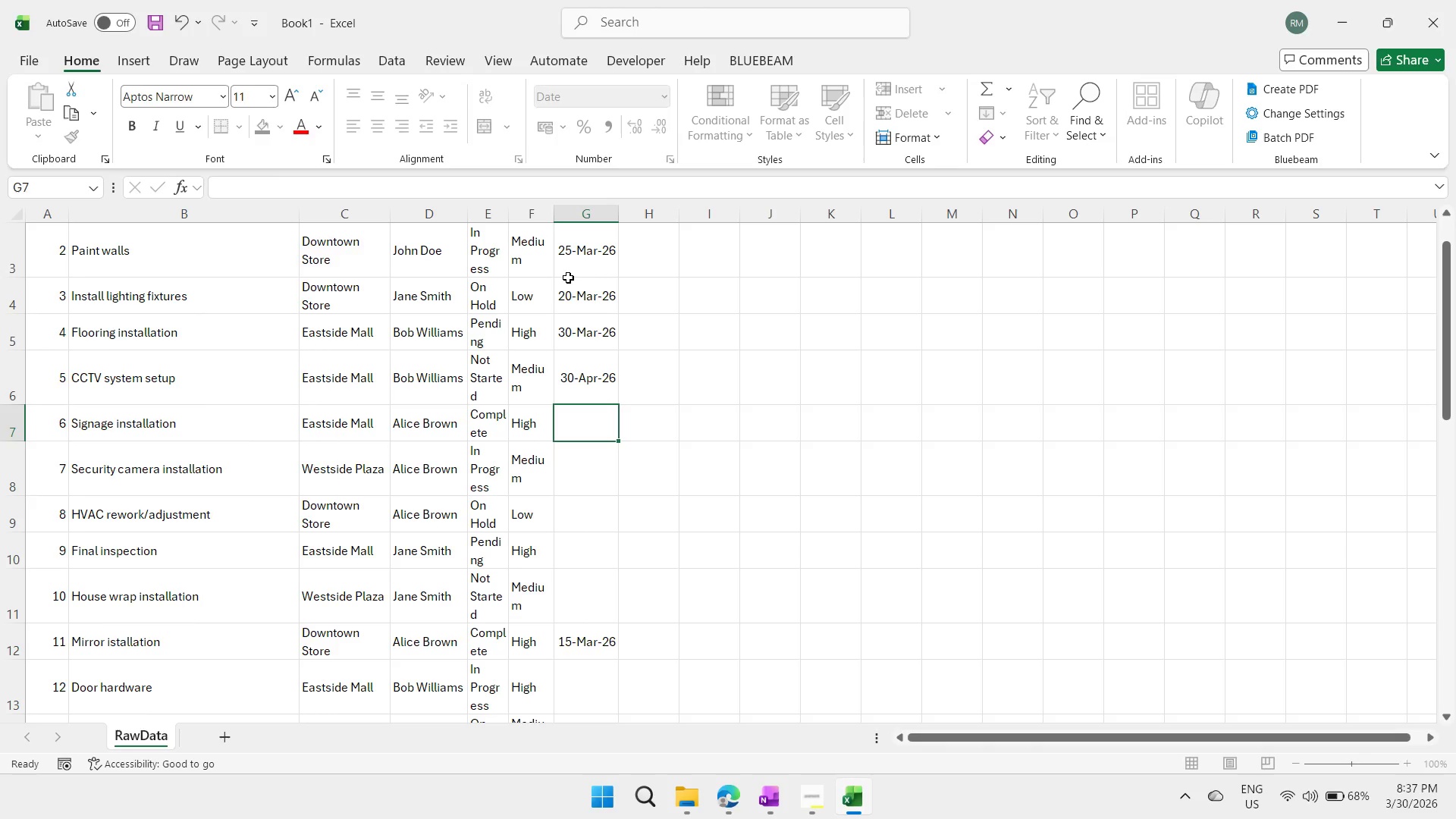 
key(Enter)
 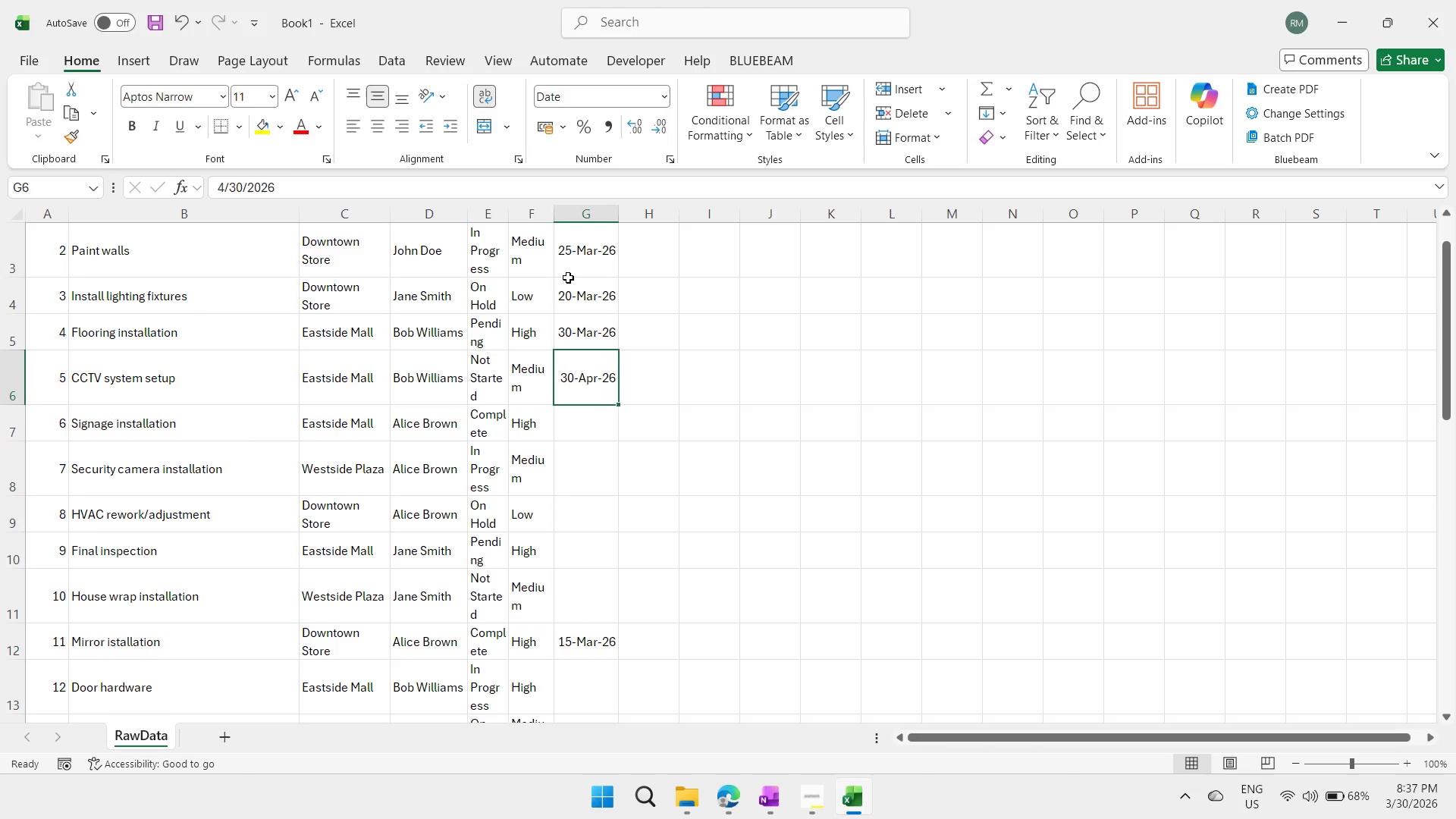 
key(ArrowUp)
 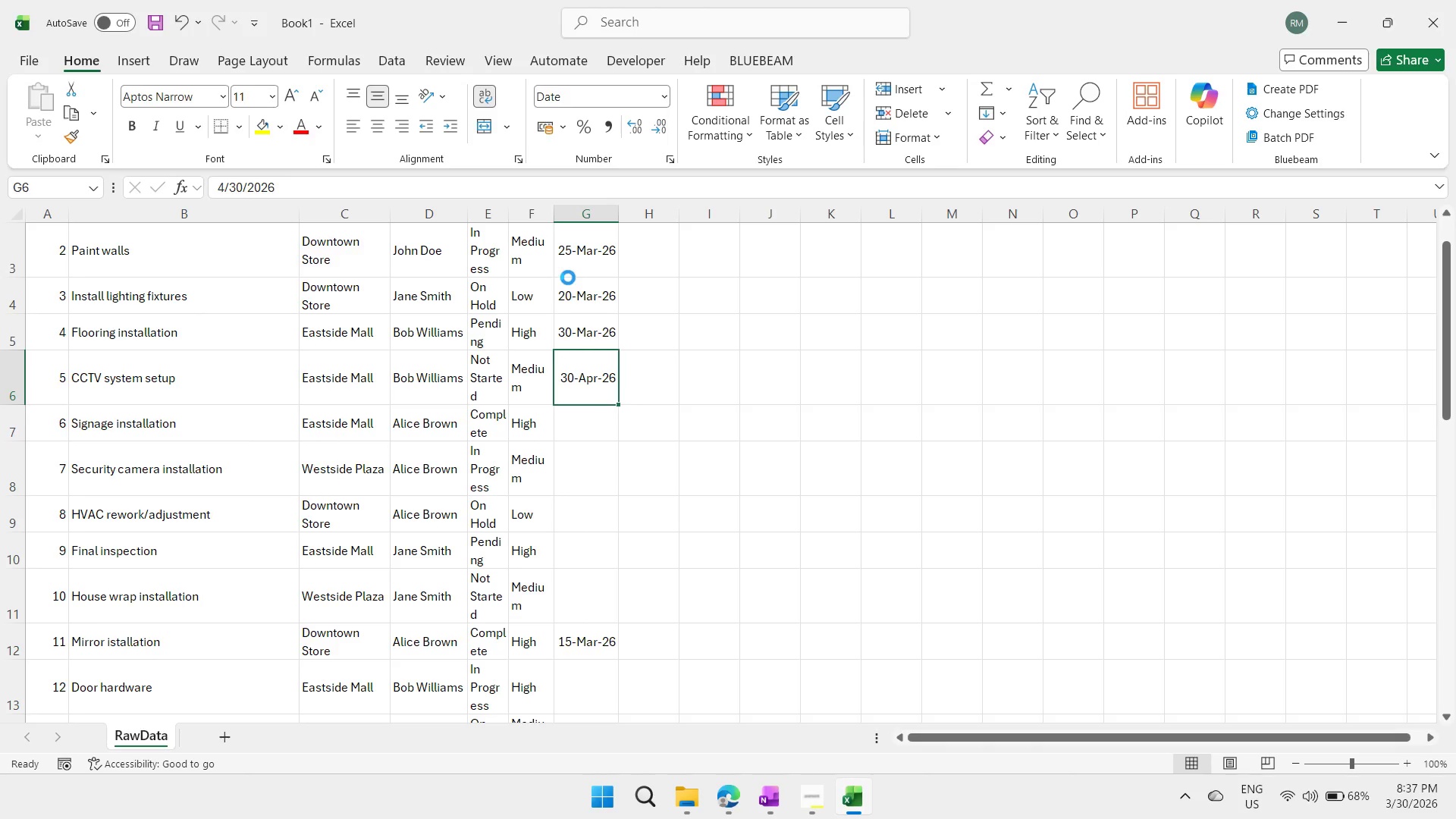 
key(Control+ControlLeft)
 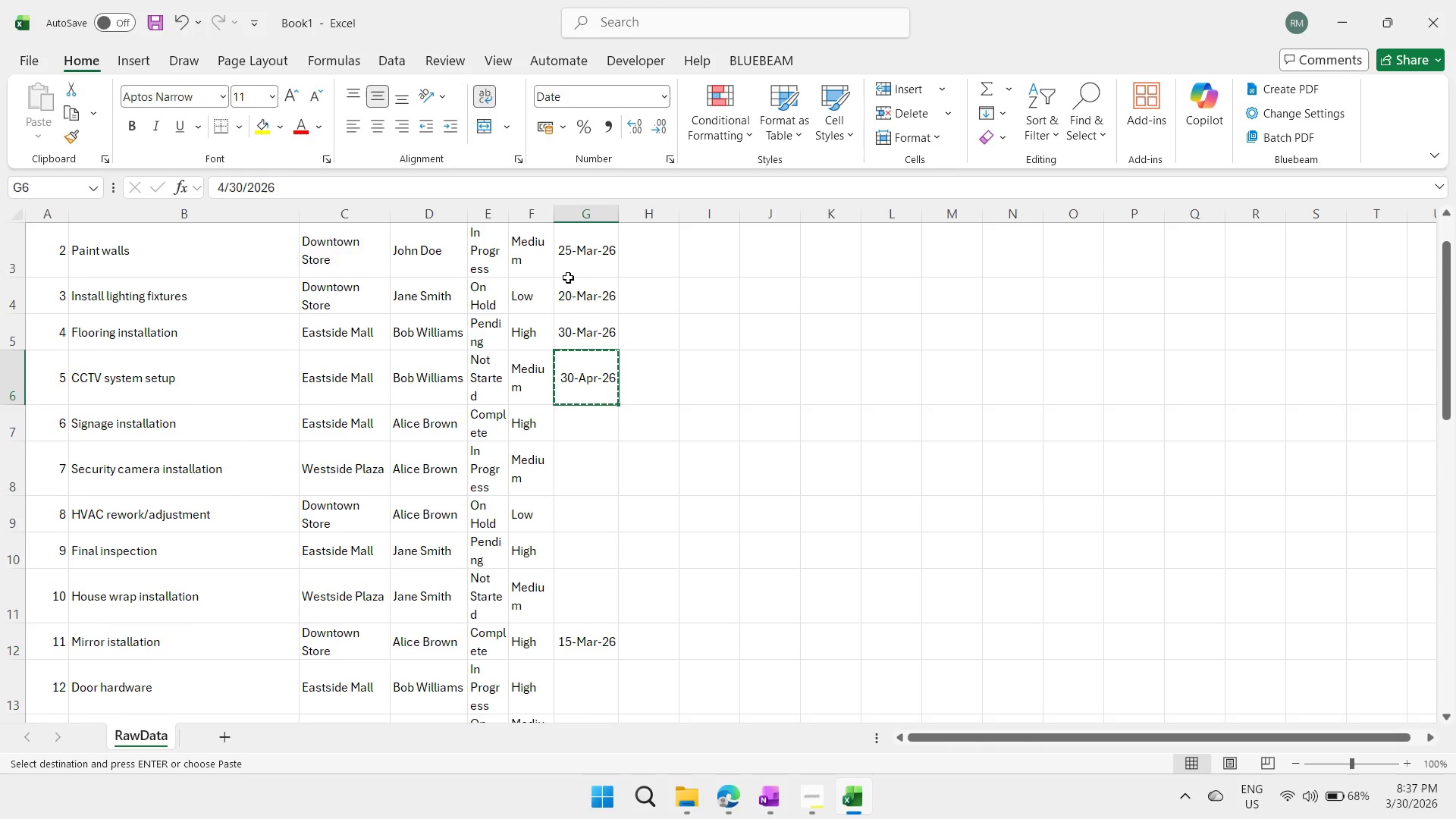 
key(Control+C)
 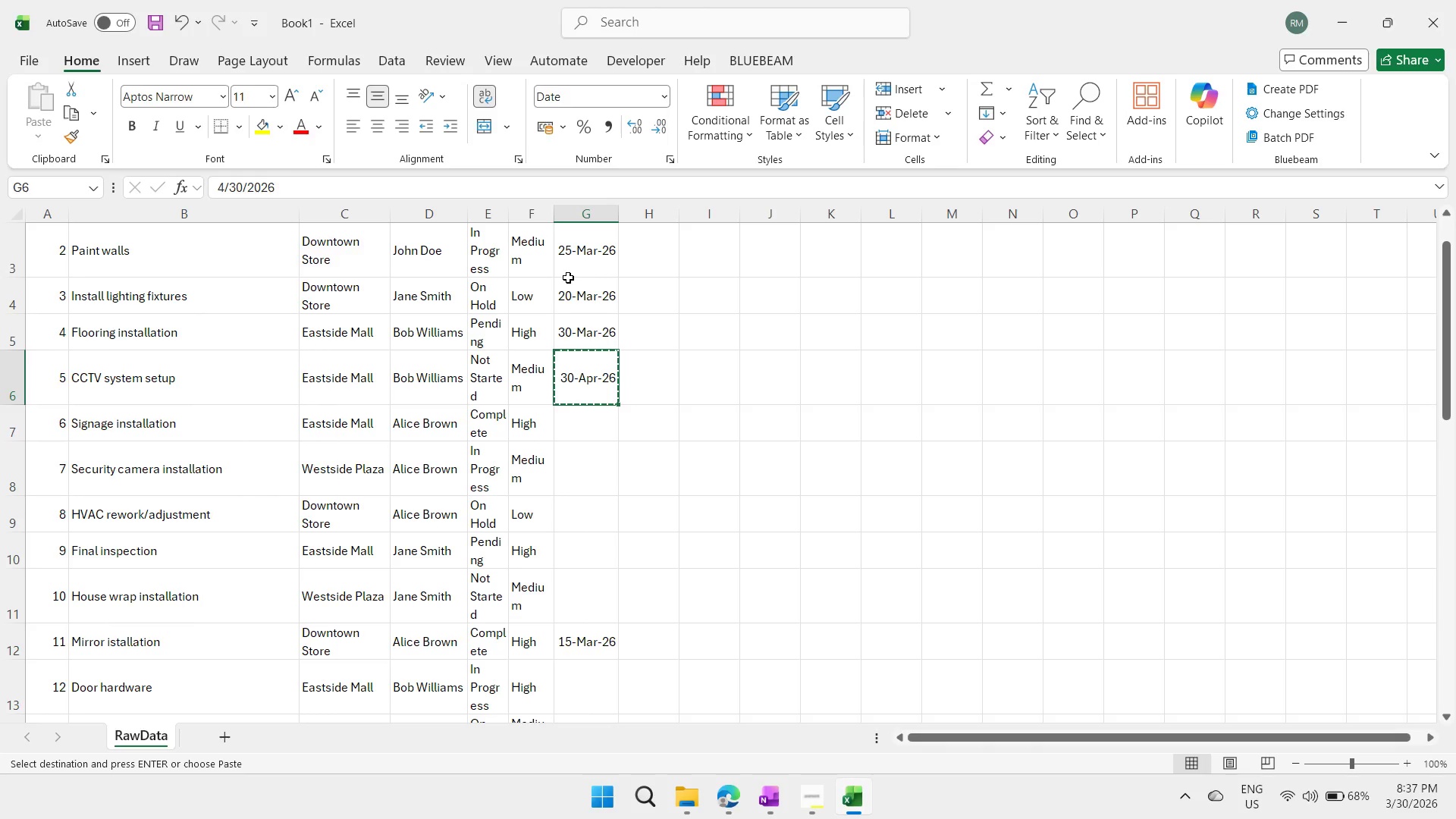 
key(Control+ArrowDown)
 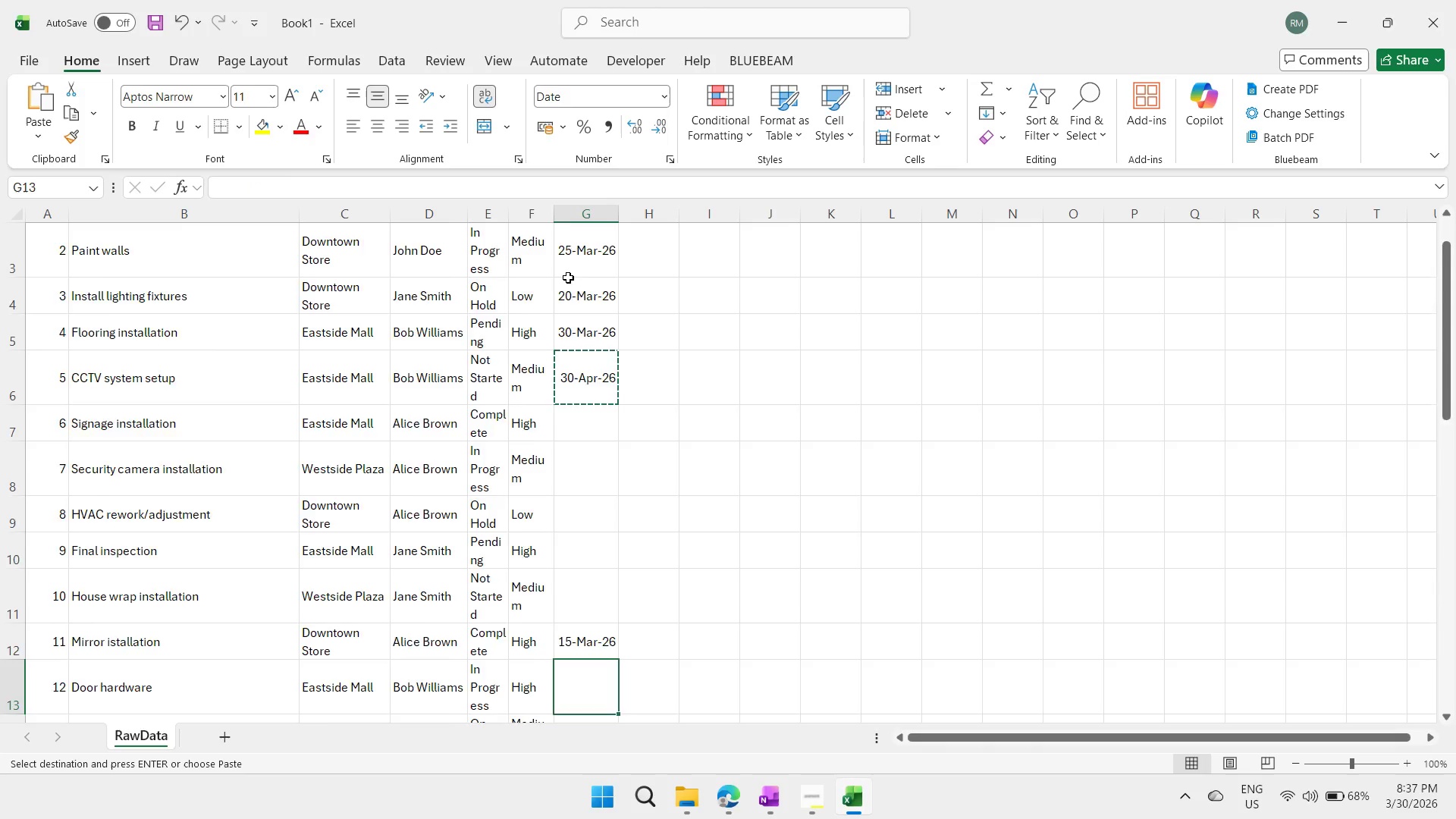 
key(ArrowDown)
 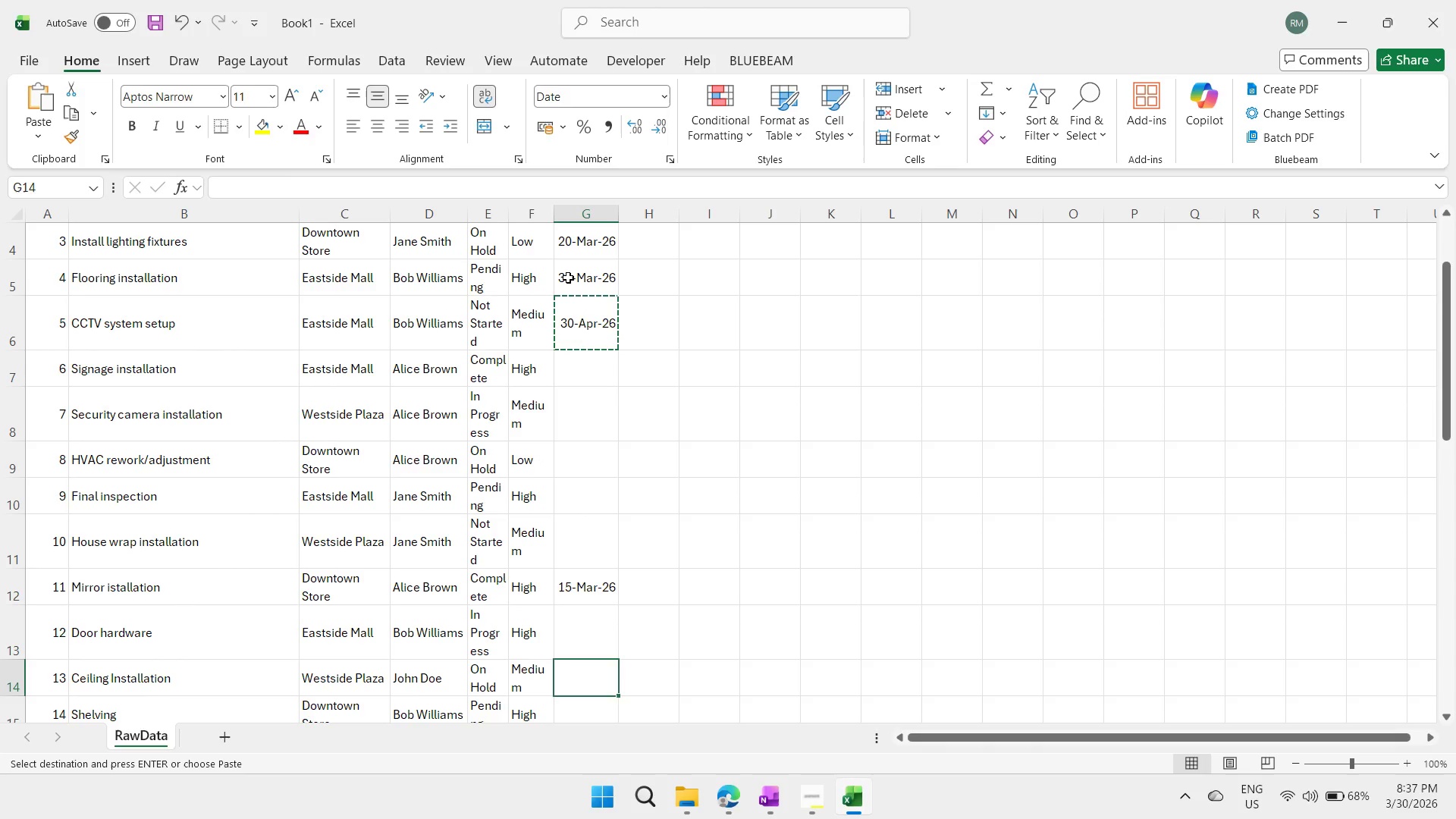 
key(ArrowDown)
 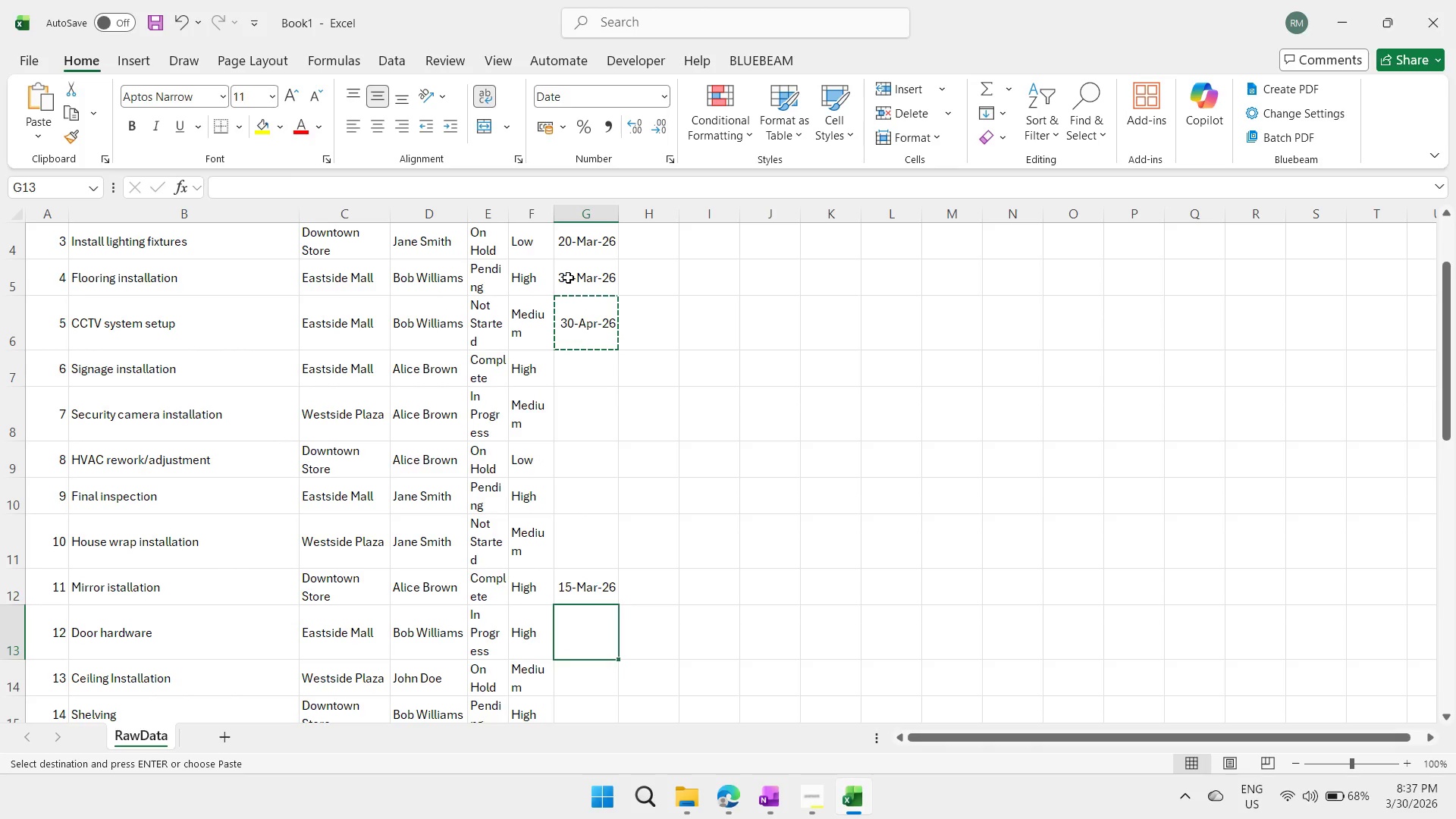 
key(ArrowUp)
 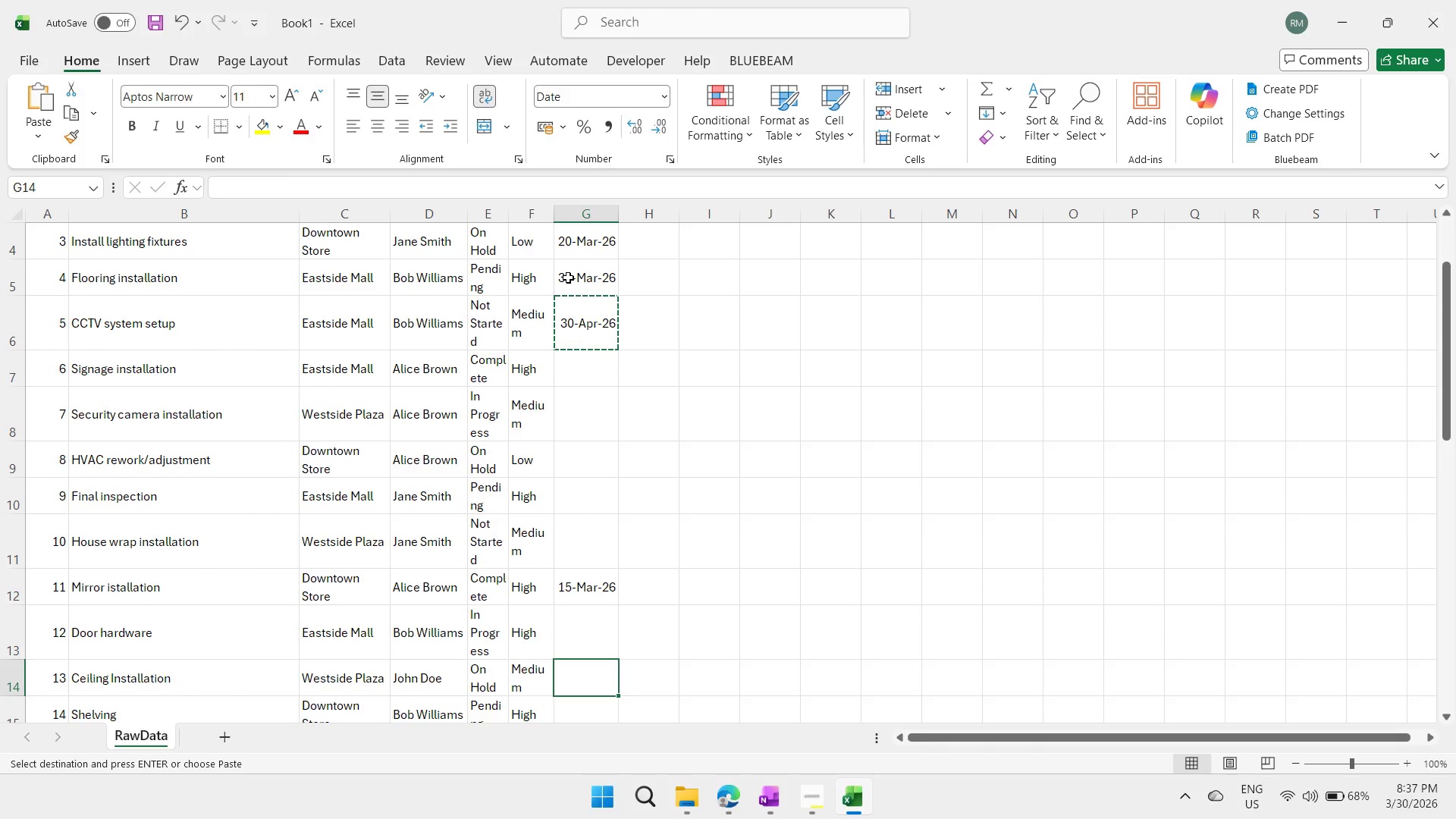 
key(ArrowDown)
 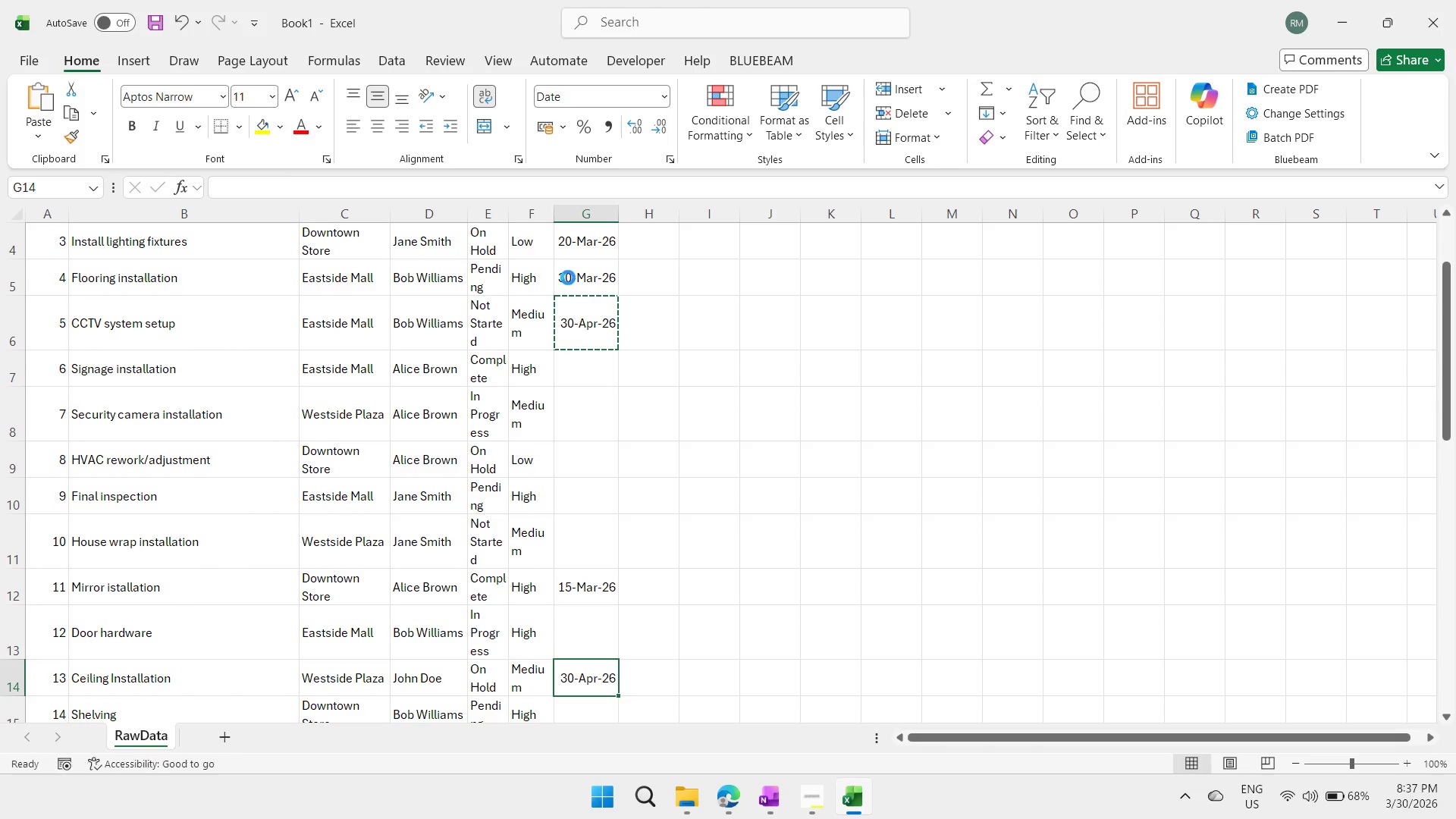 
key(Control+ControlLeft)
 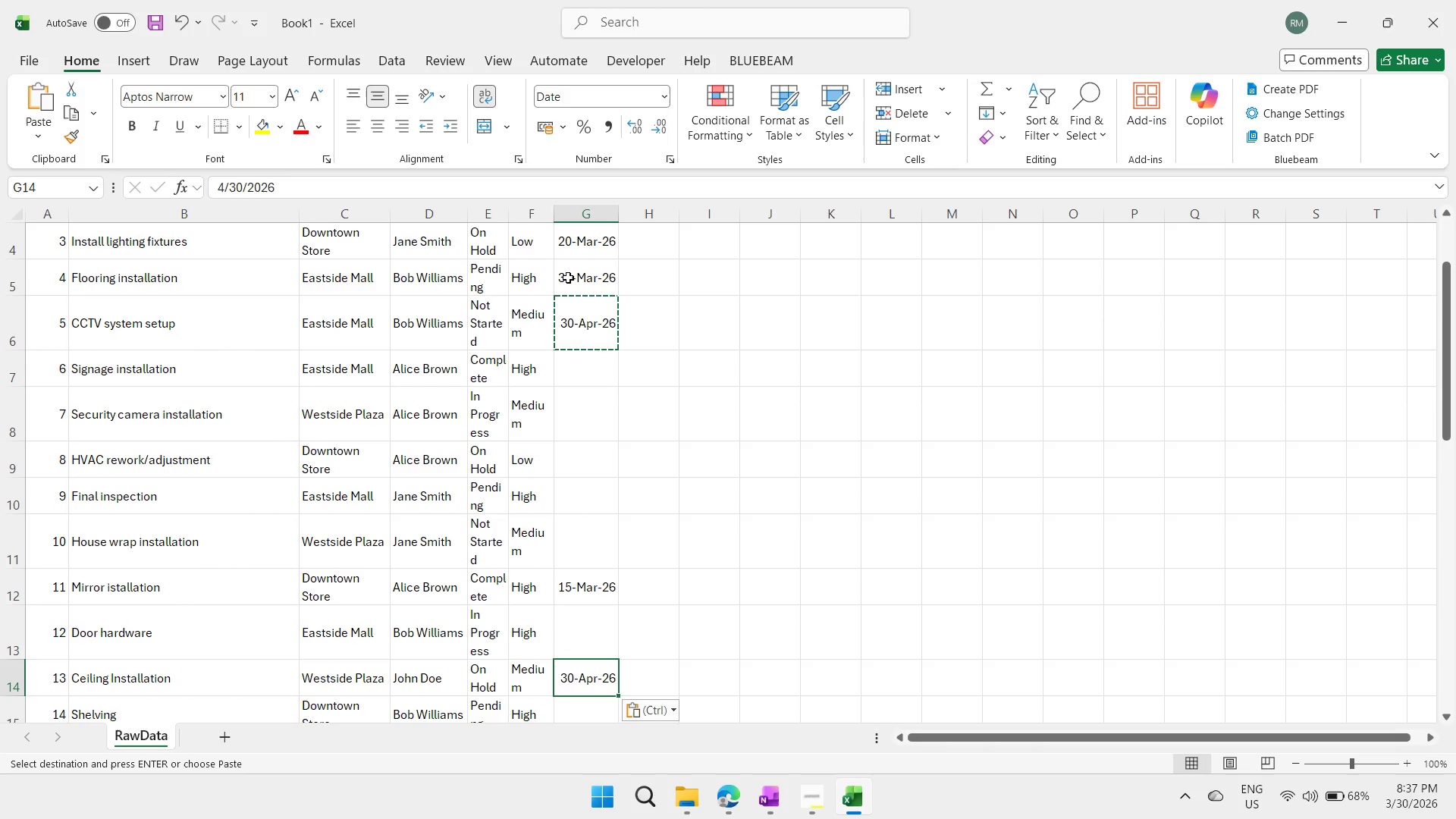 
key(Control+V)
 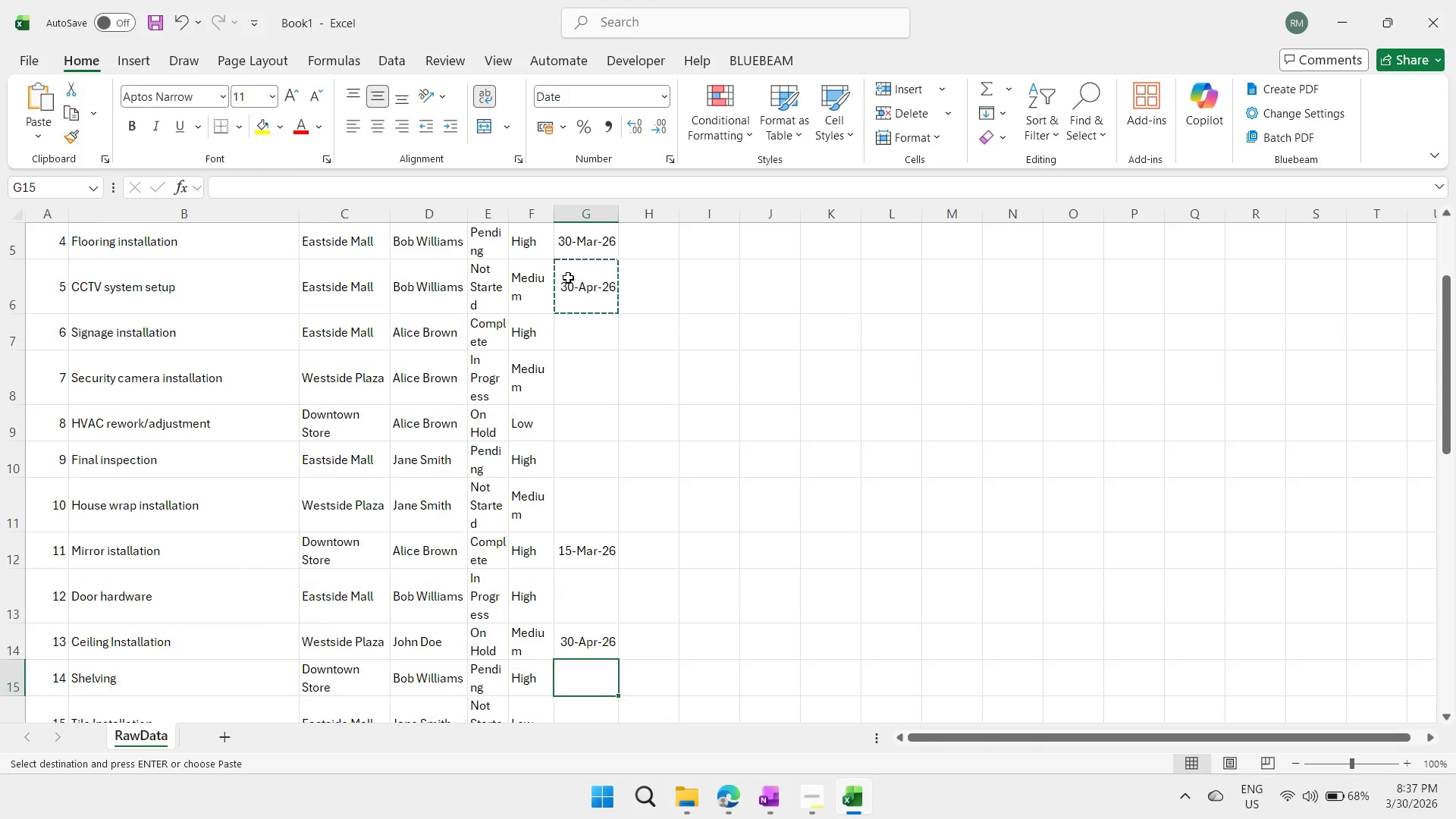 
key(ArrowDown)
 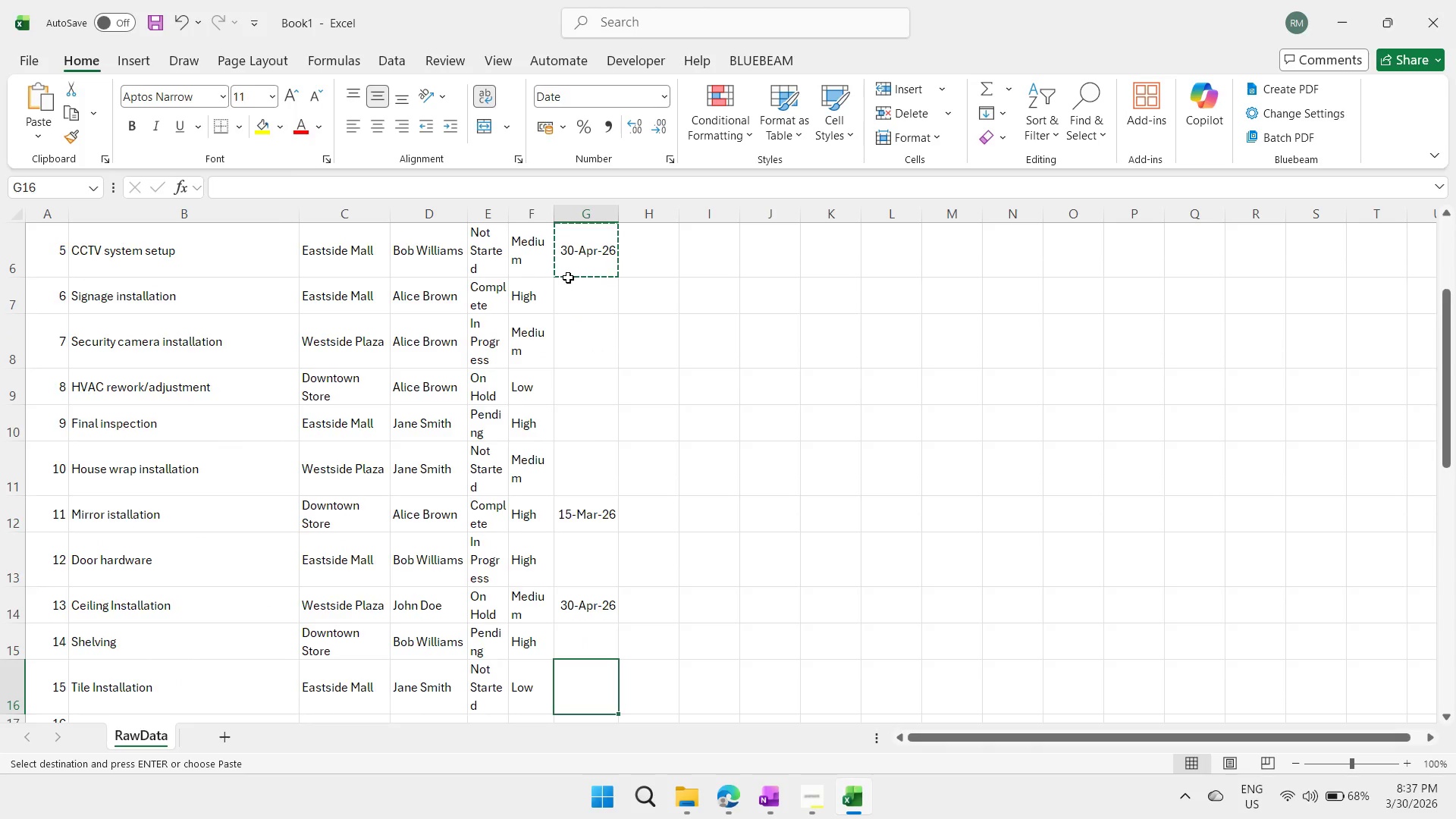 
key(ArrowDown)
 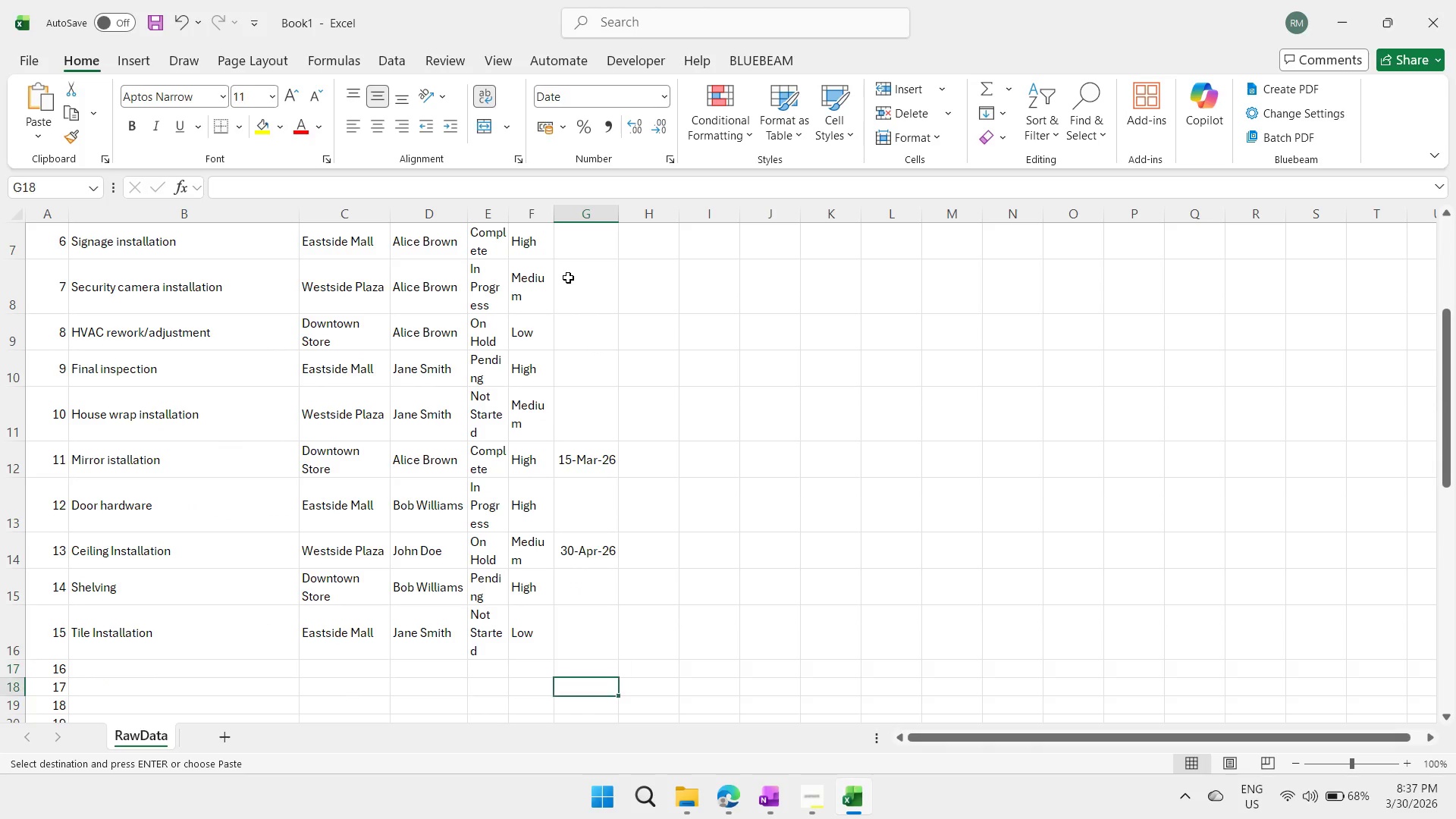 
key(ArrowDown)
 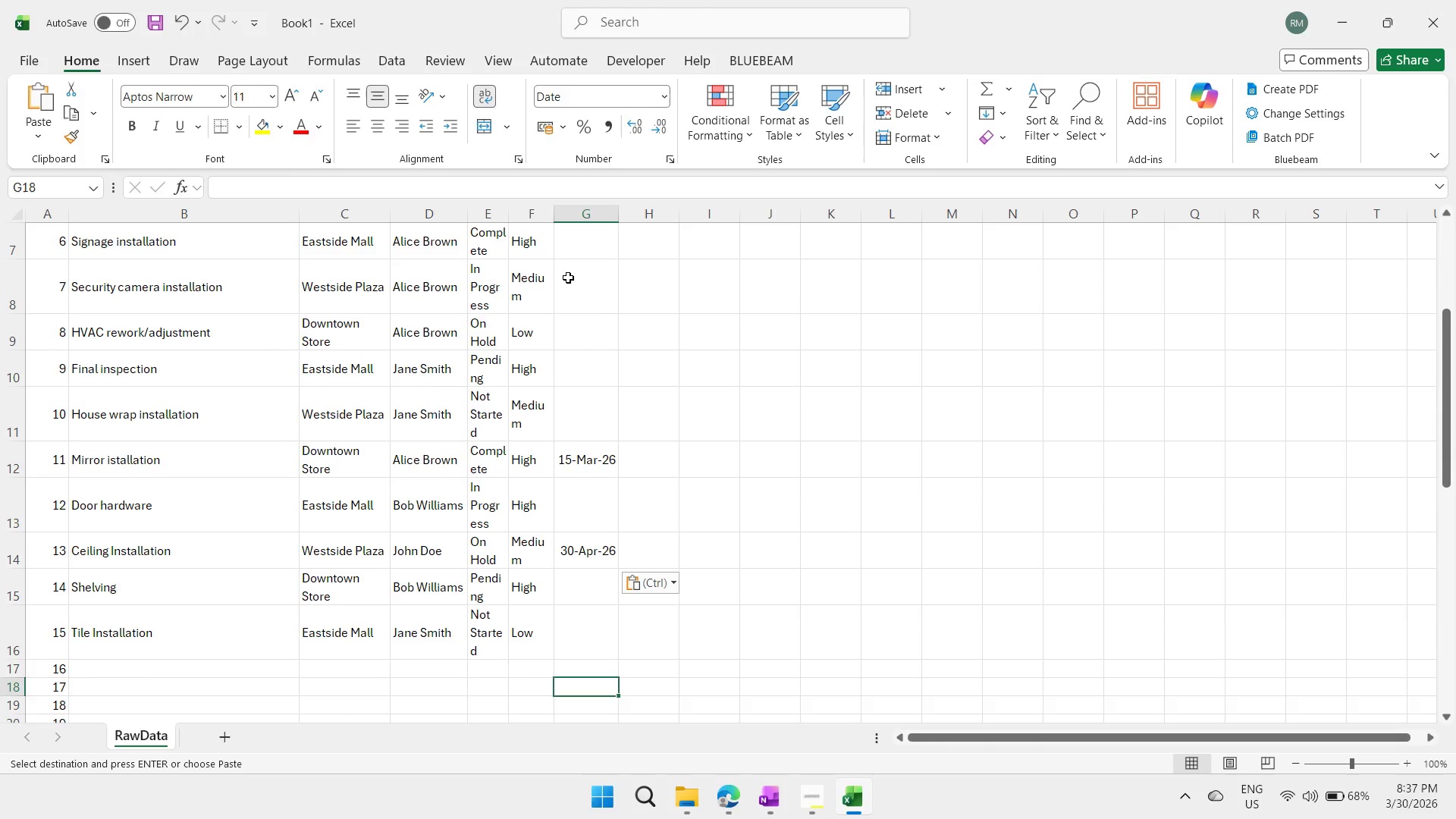 
key(ArrowDown)
 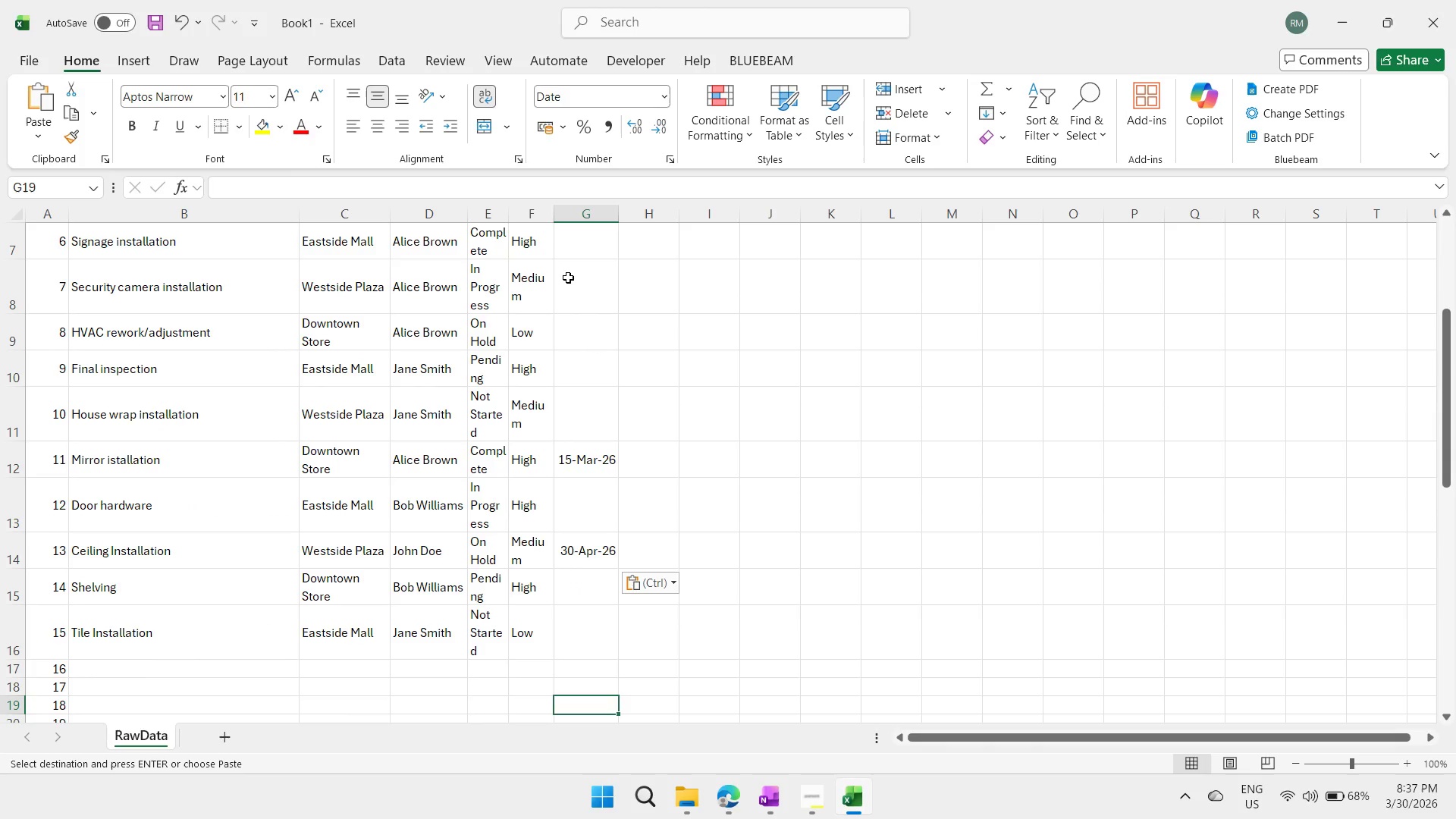 
key(ArrowDown)
 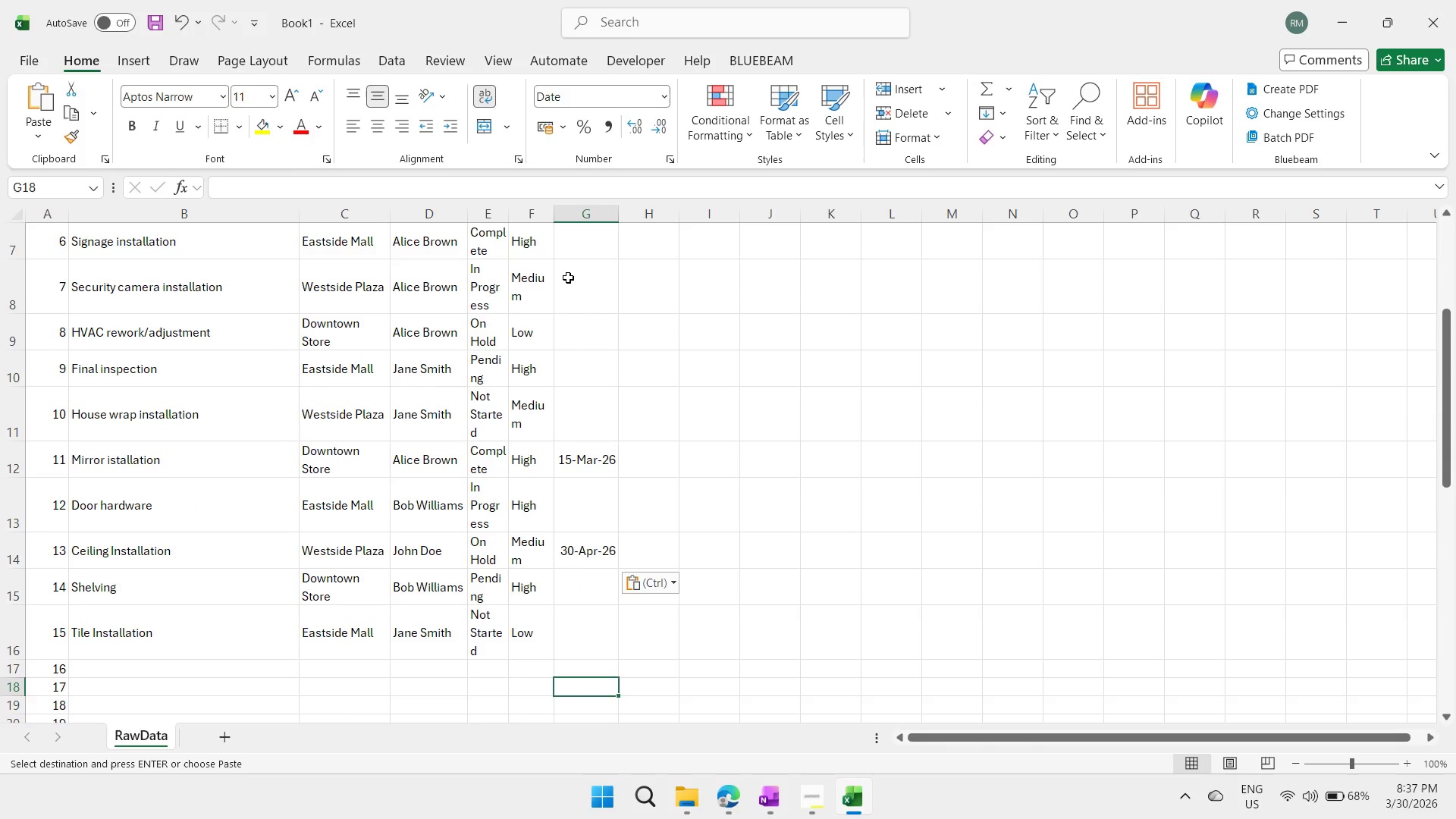 
key(ArrowUp)
 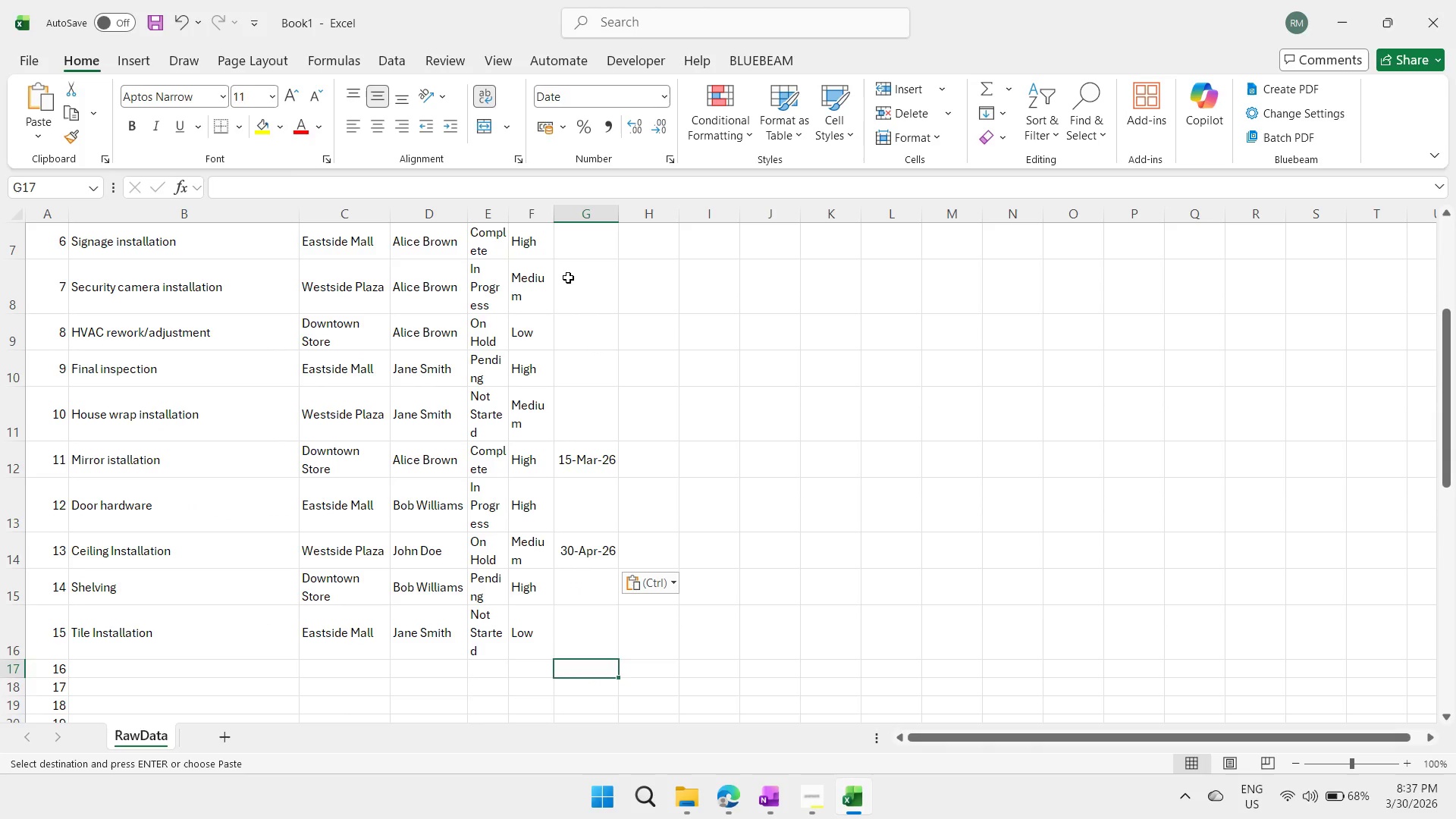 
key(ArrowUp)
 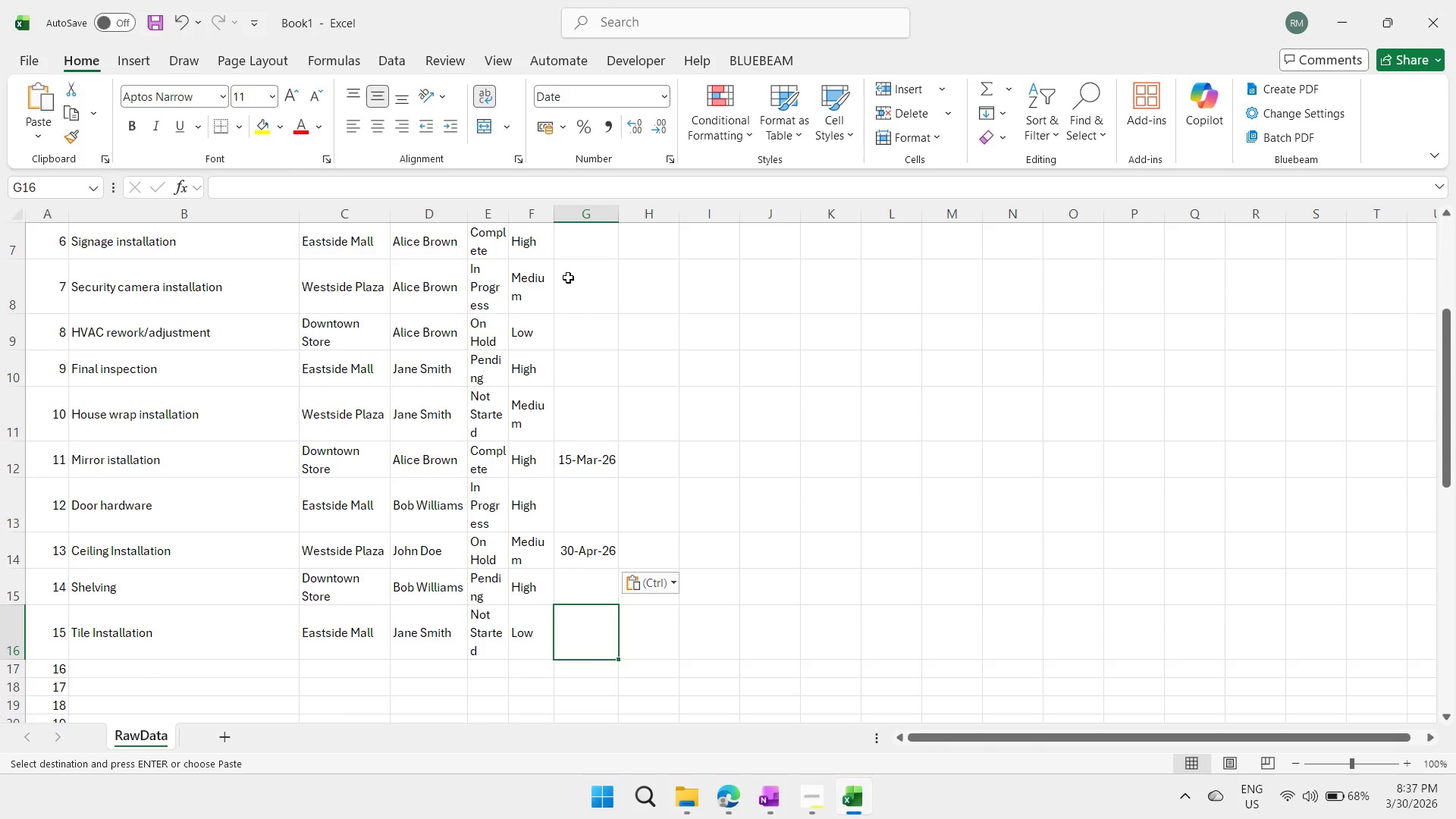 
key(ArrowUp)
 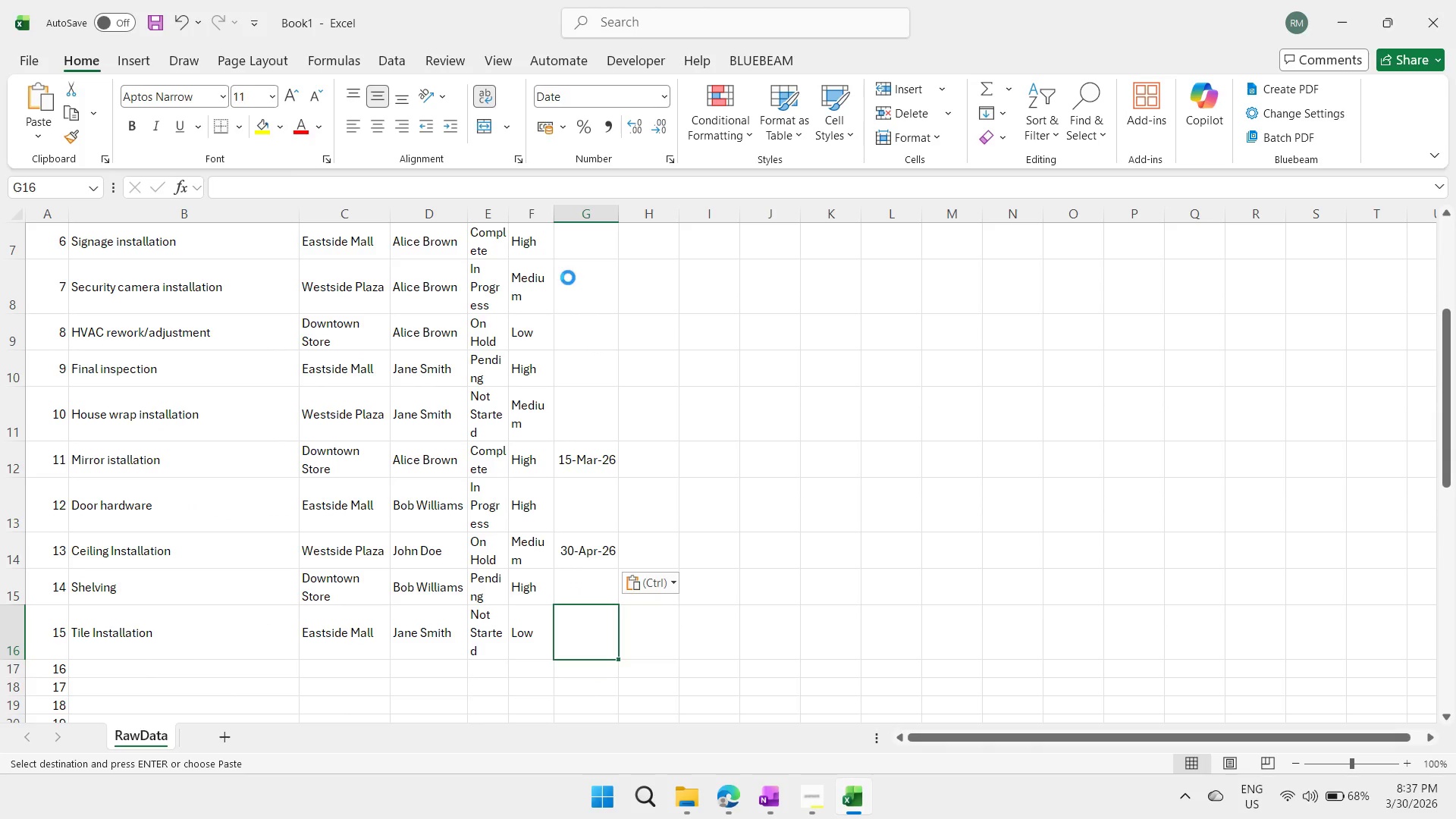 
key(Control+ControlLeft)
 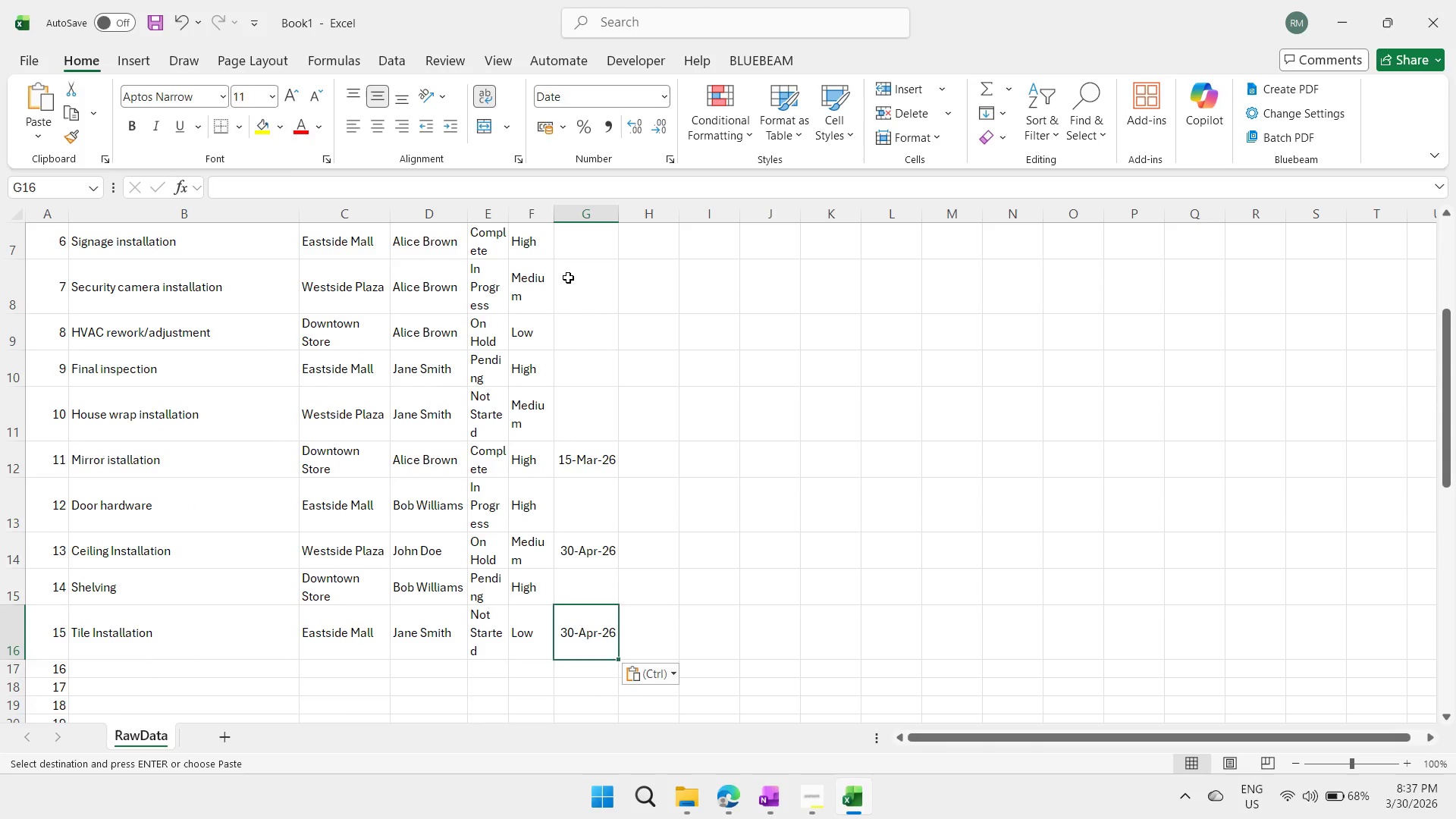 
key(Control+V)
 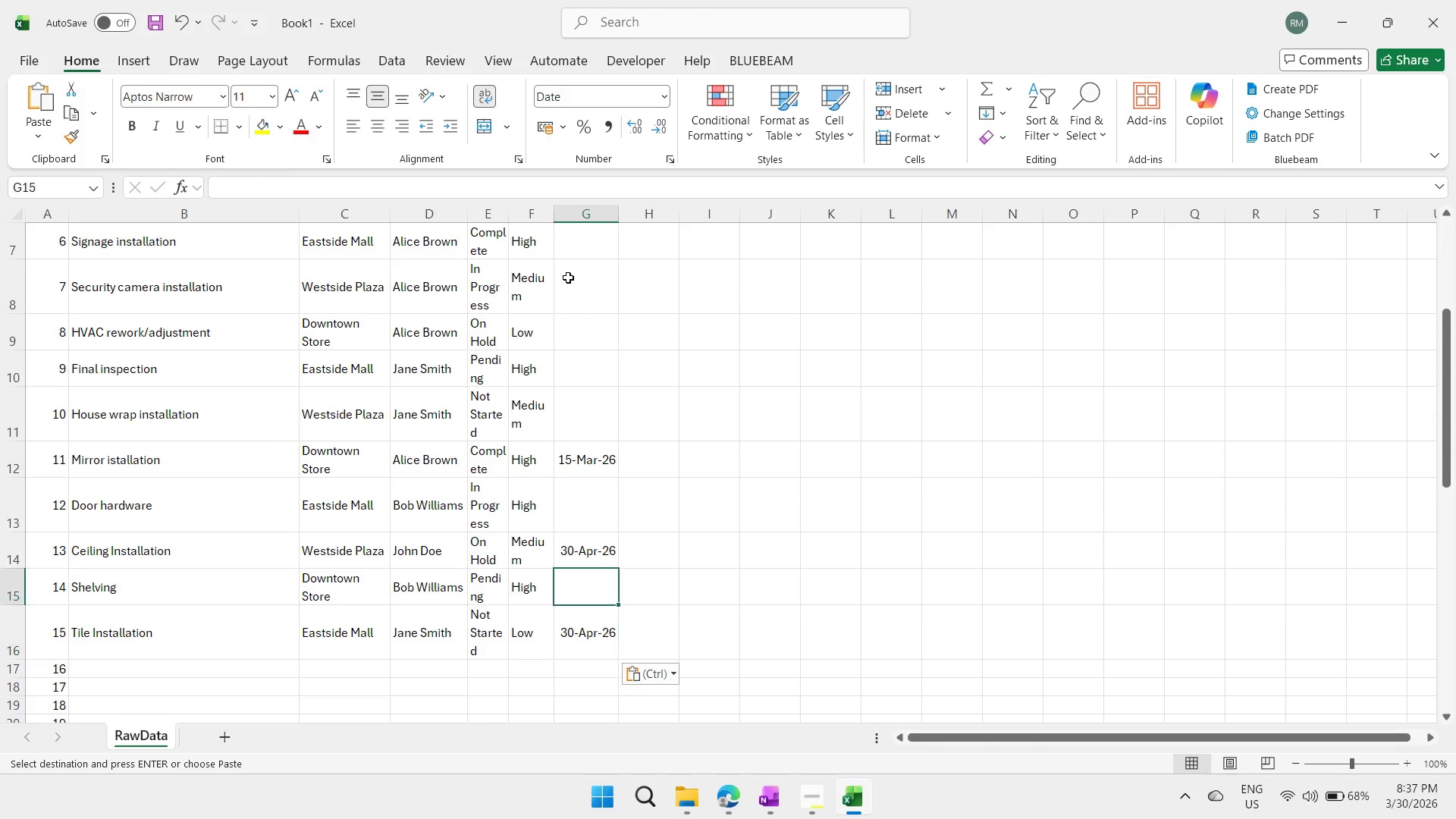 
key(ArrowUp)
 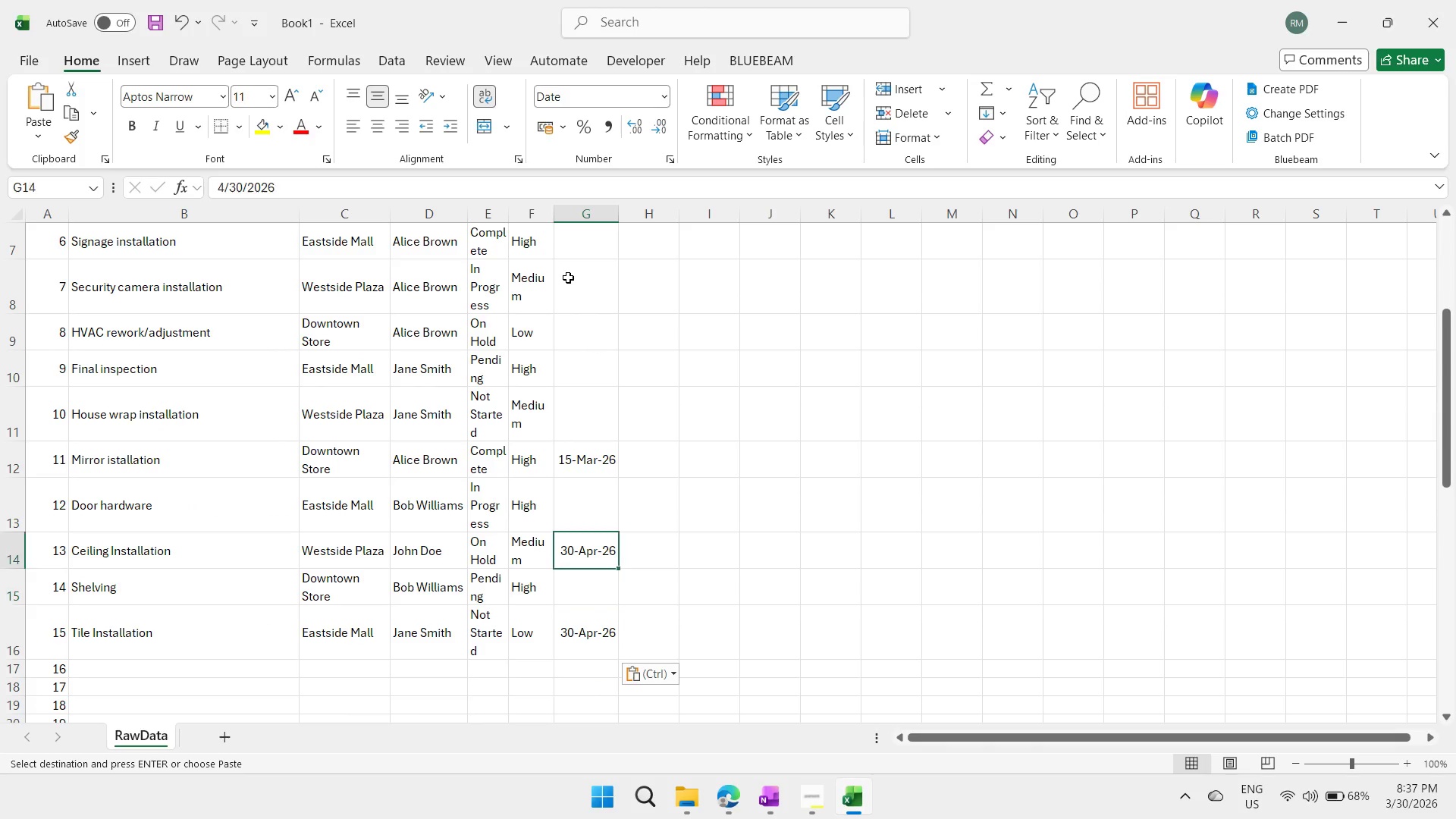 
hold_key(key=ArrowUp, duration=0.67)
 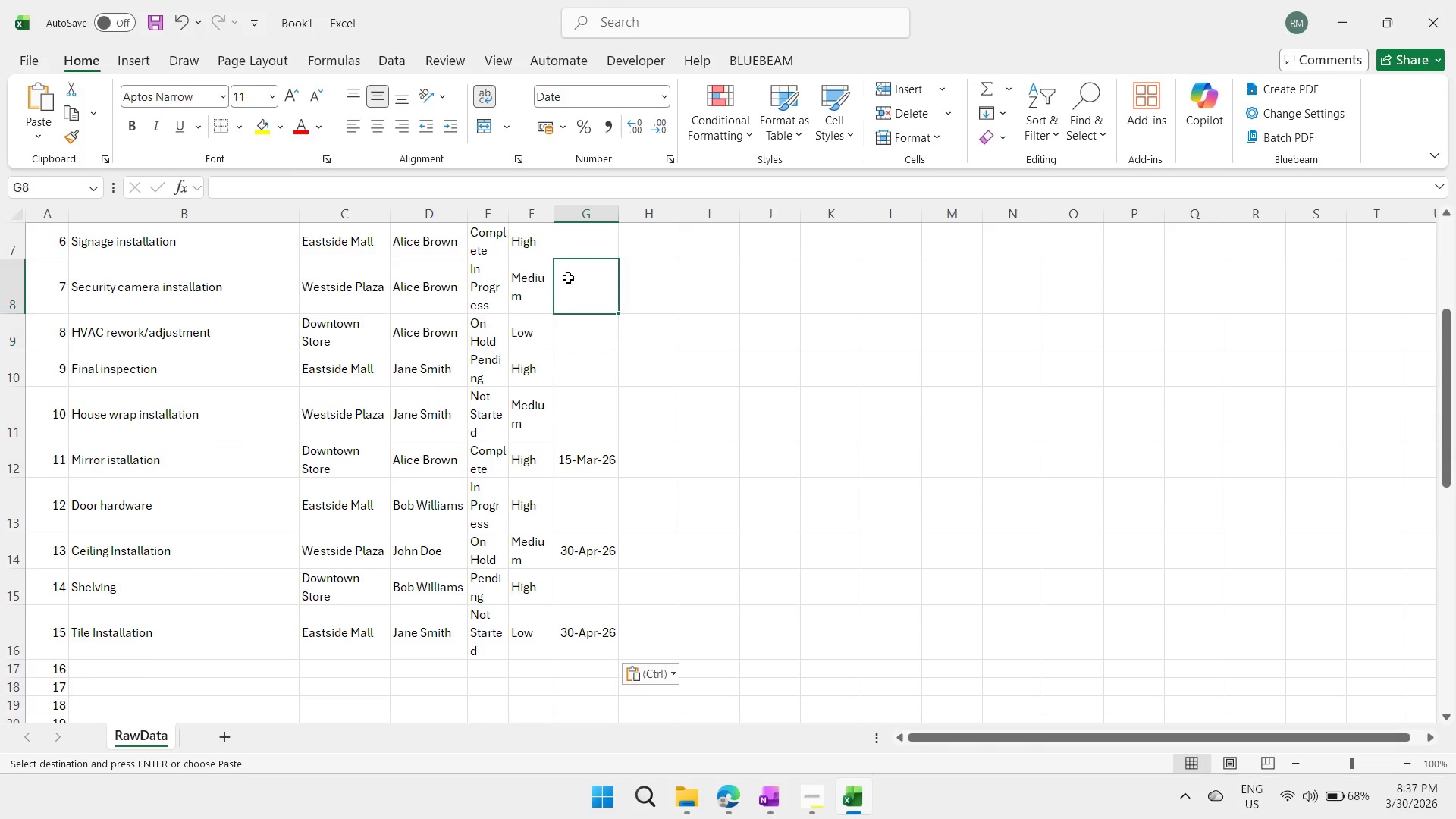 
key(ArrowUp)
 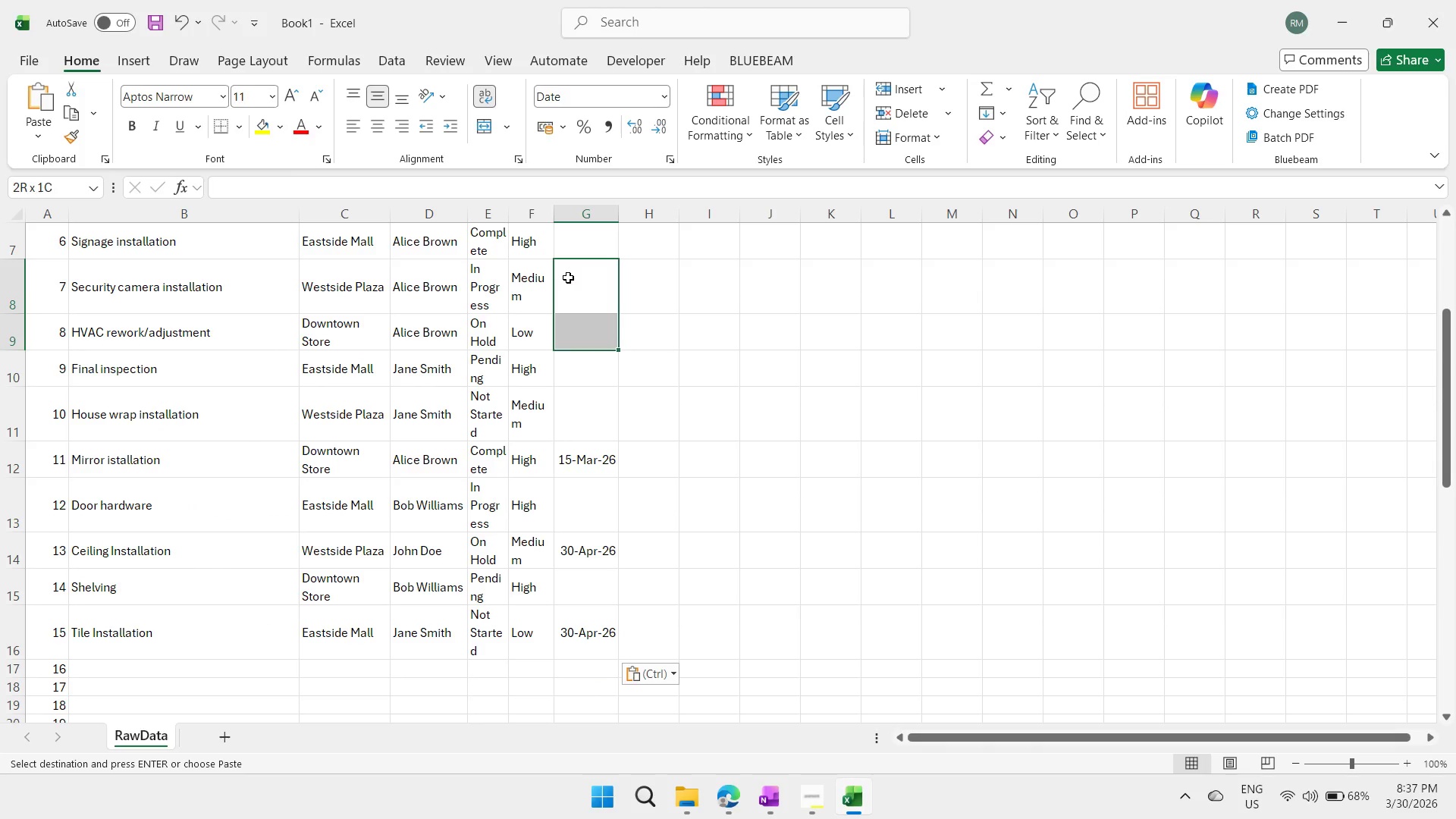 
key(Shift+ShiftLeft)
 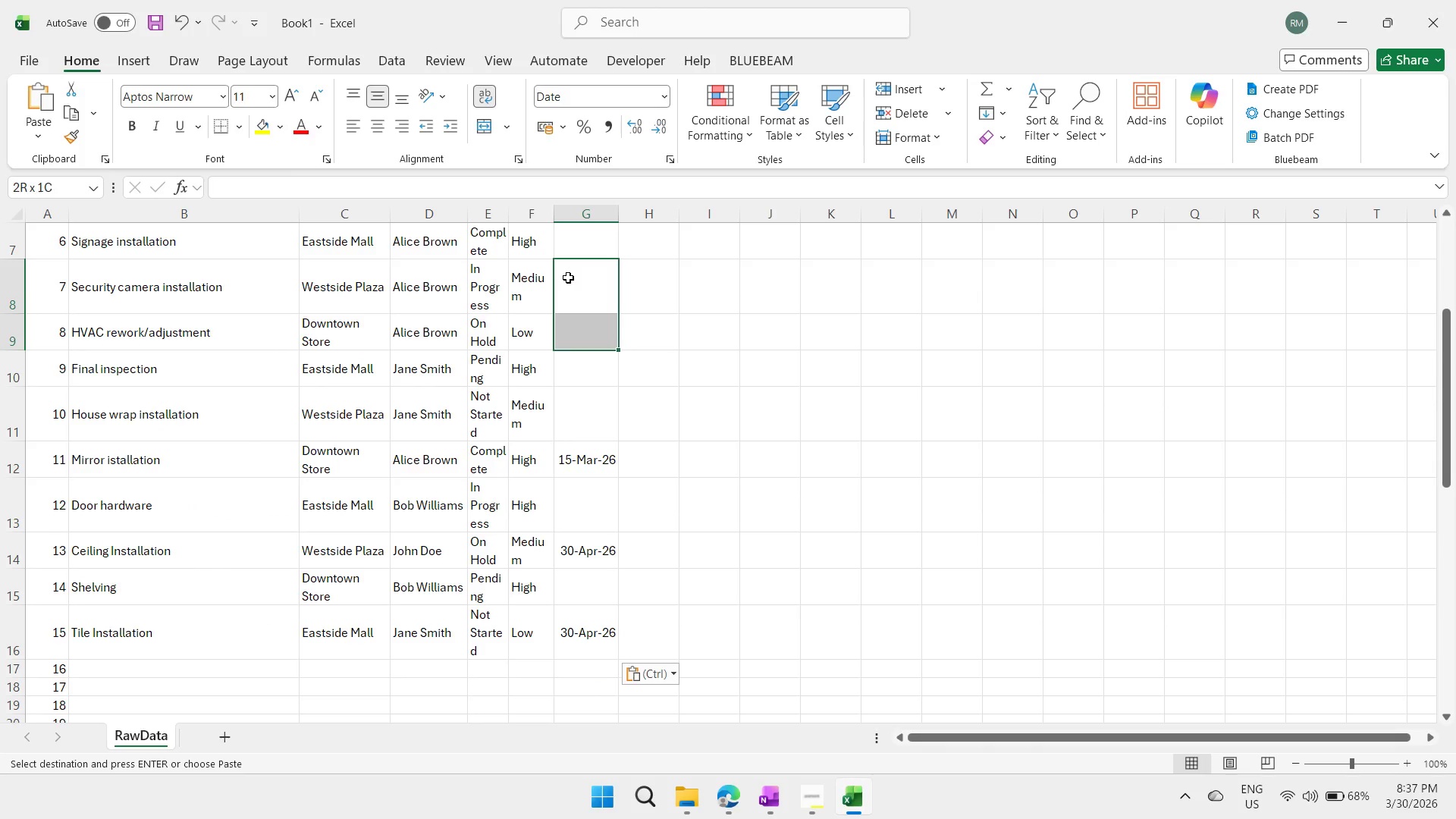 
key(Shift+ArrowDown)
 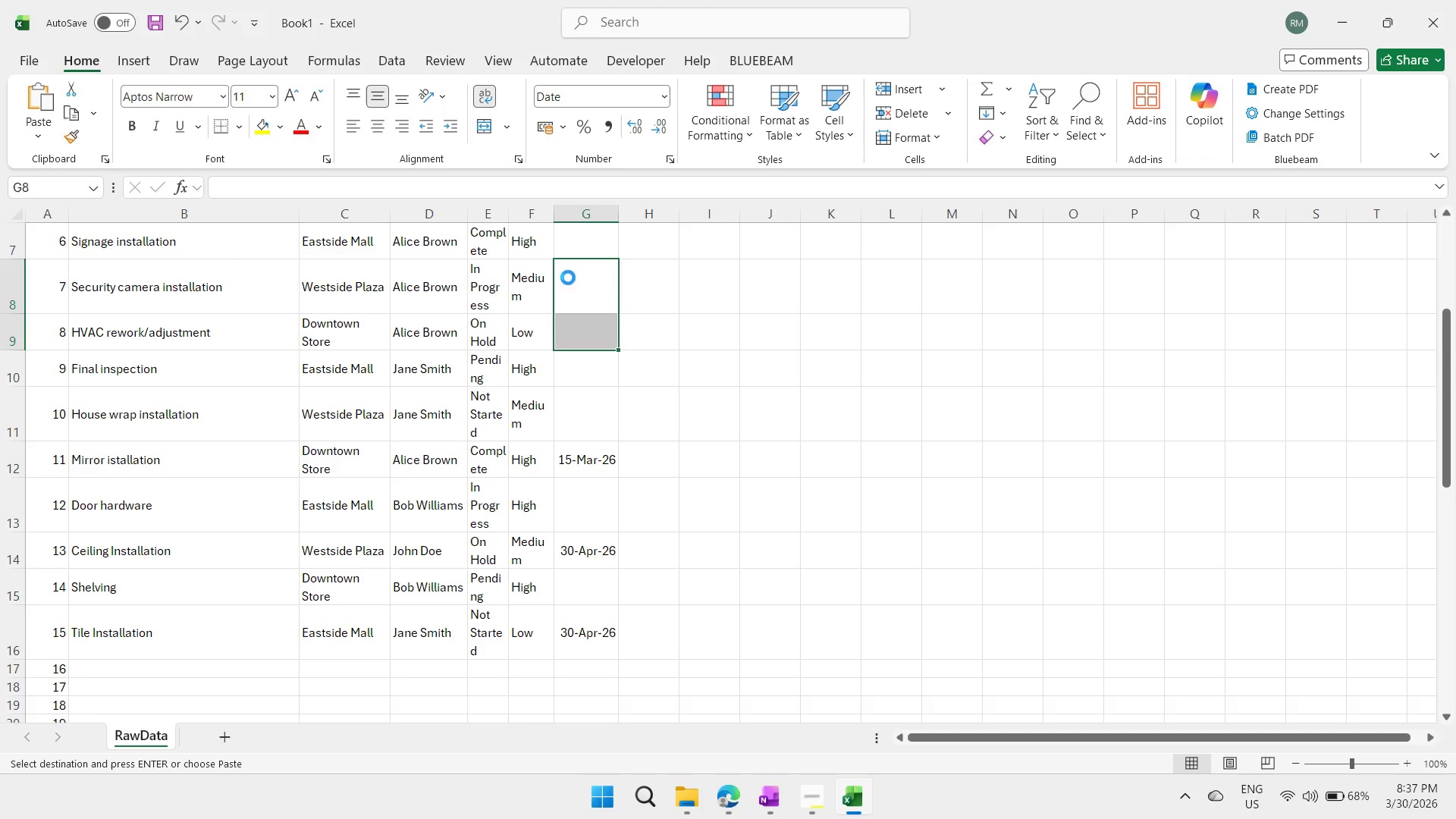 
key(Control+ControlLeft)
 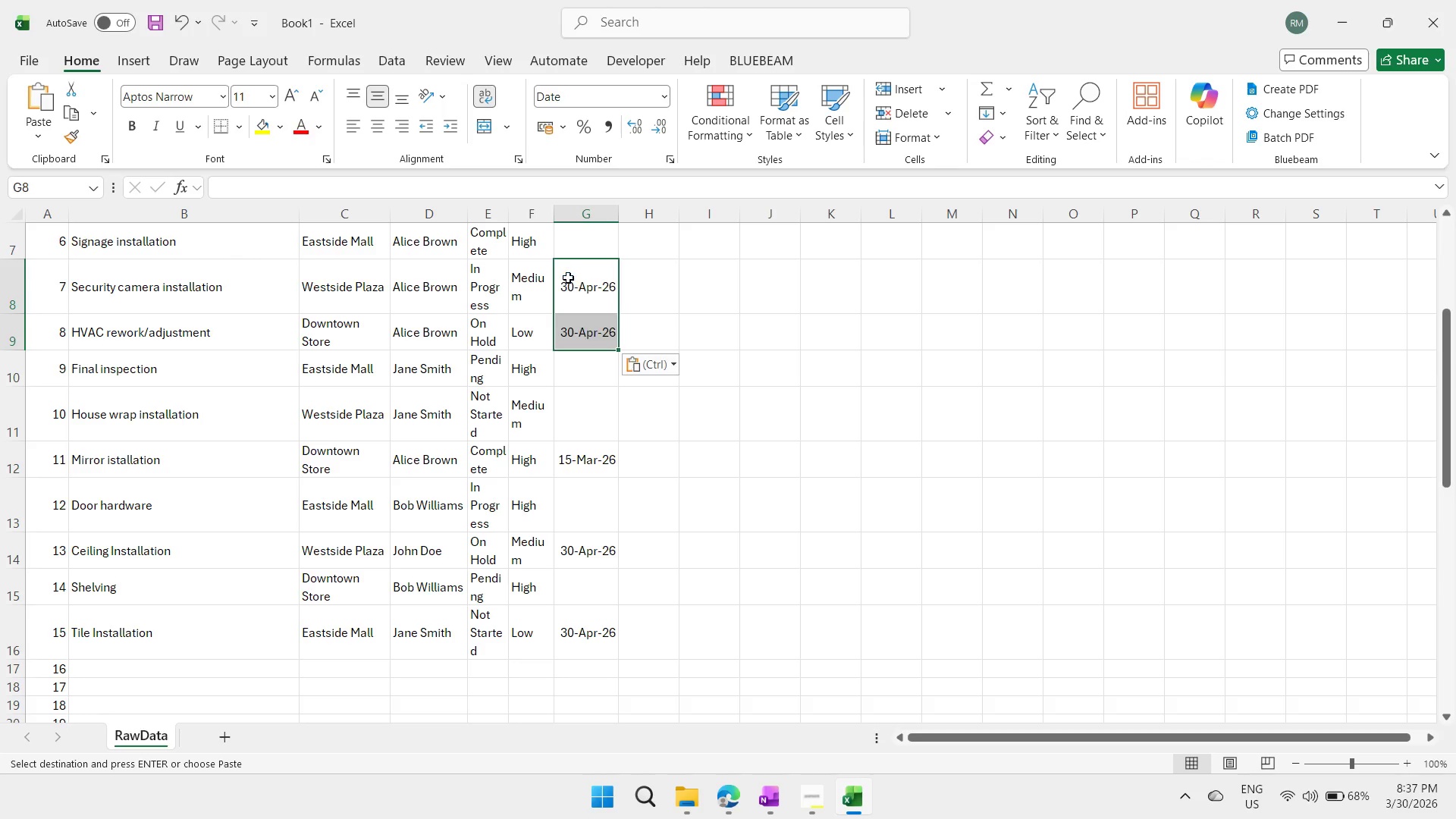 
key(Control+V)
 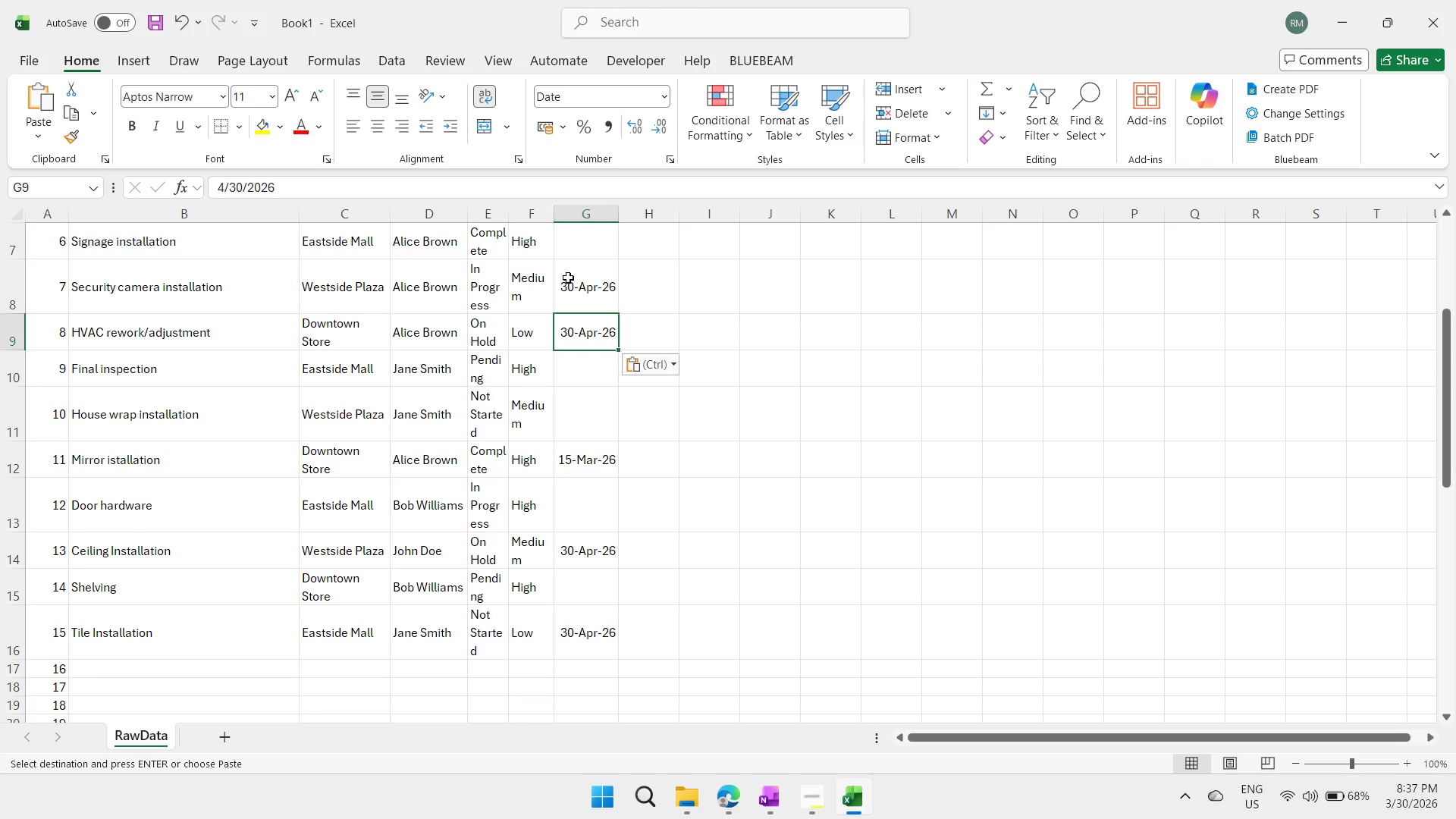 
key(ArrowDown)
 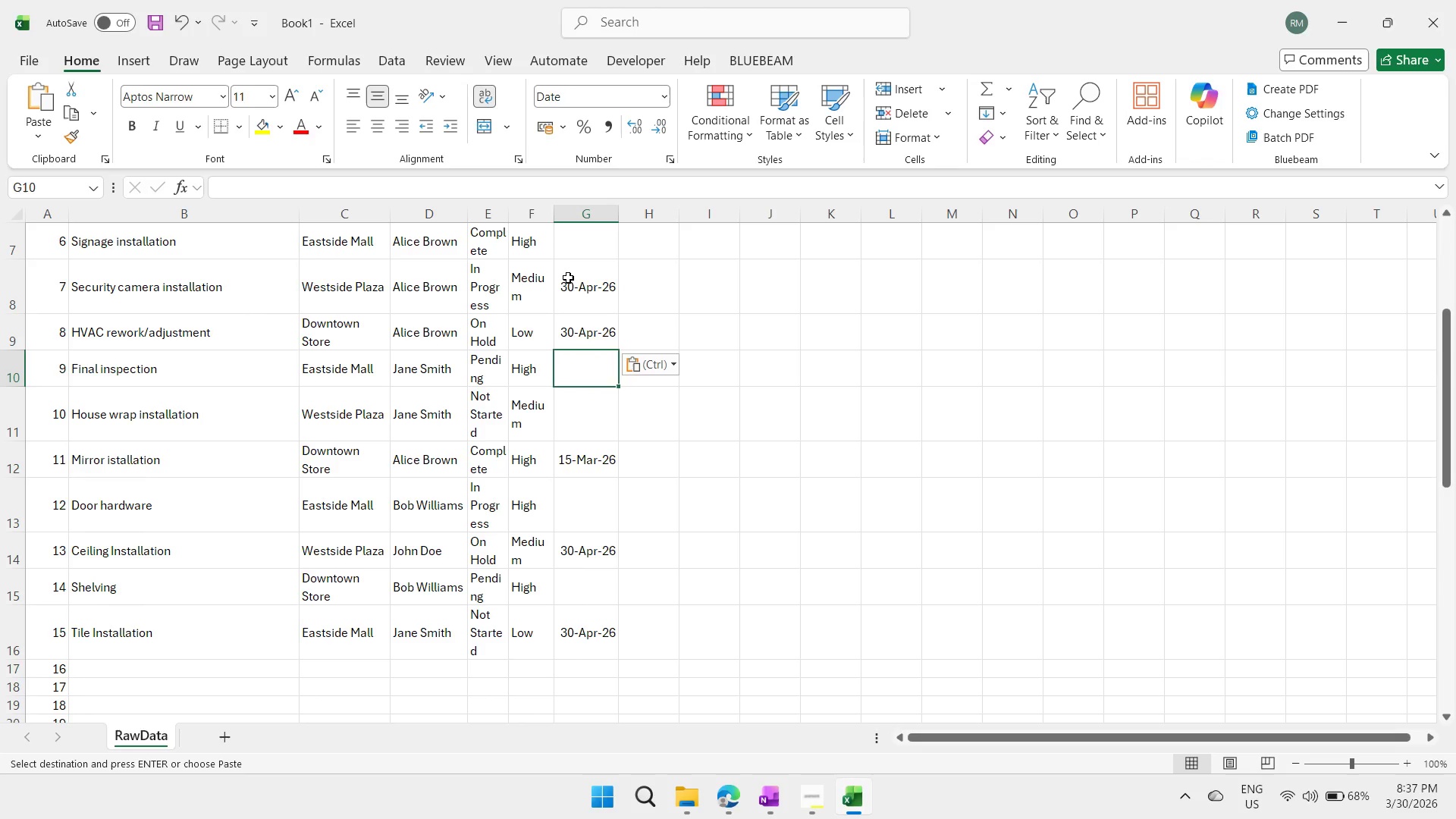 
key(ArrowDown)
 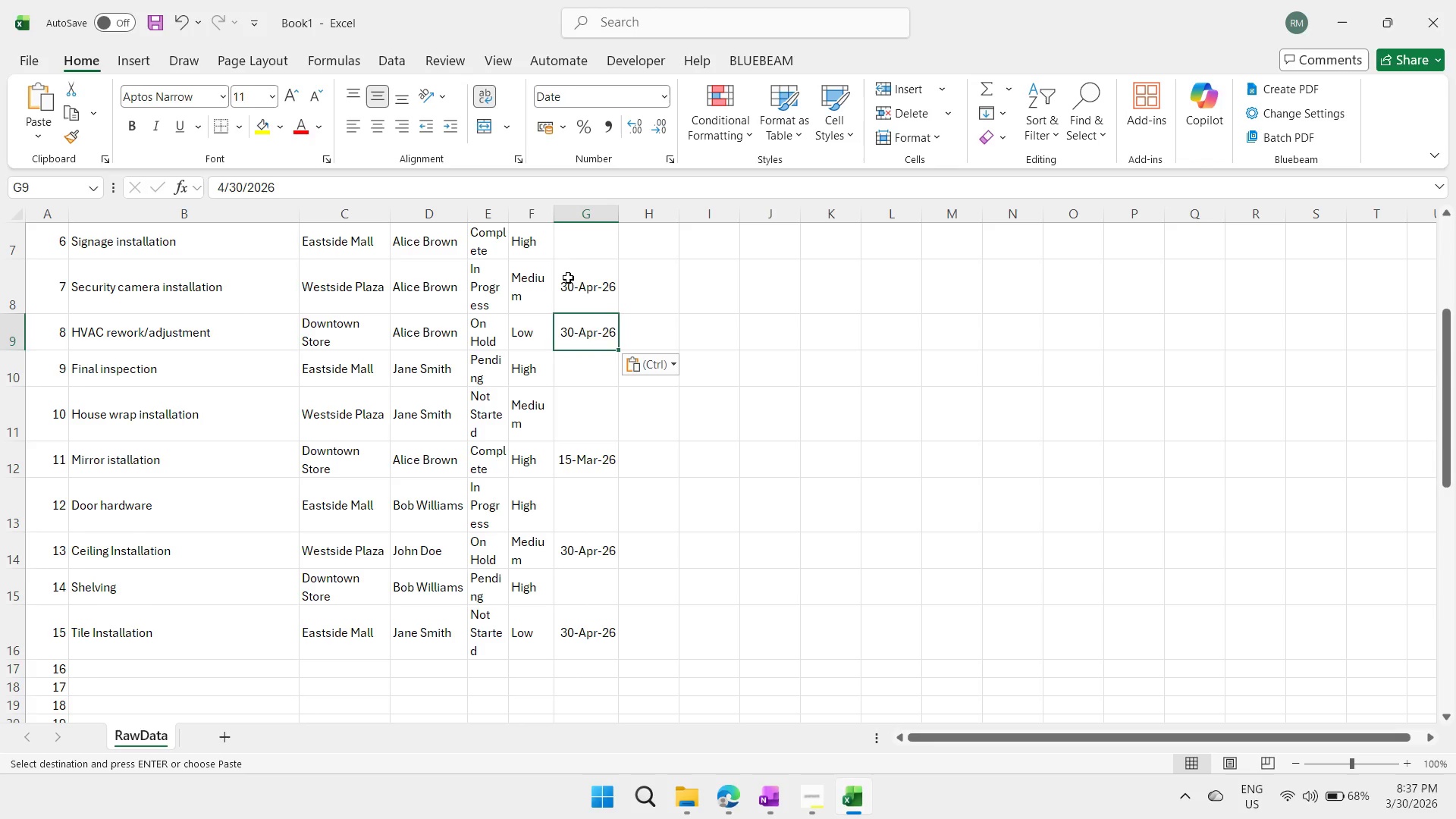 
key(ArrowUp)
 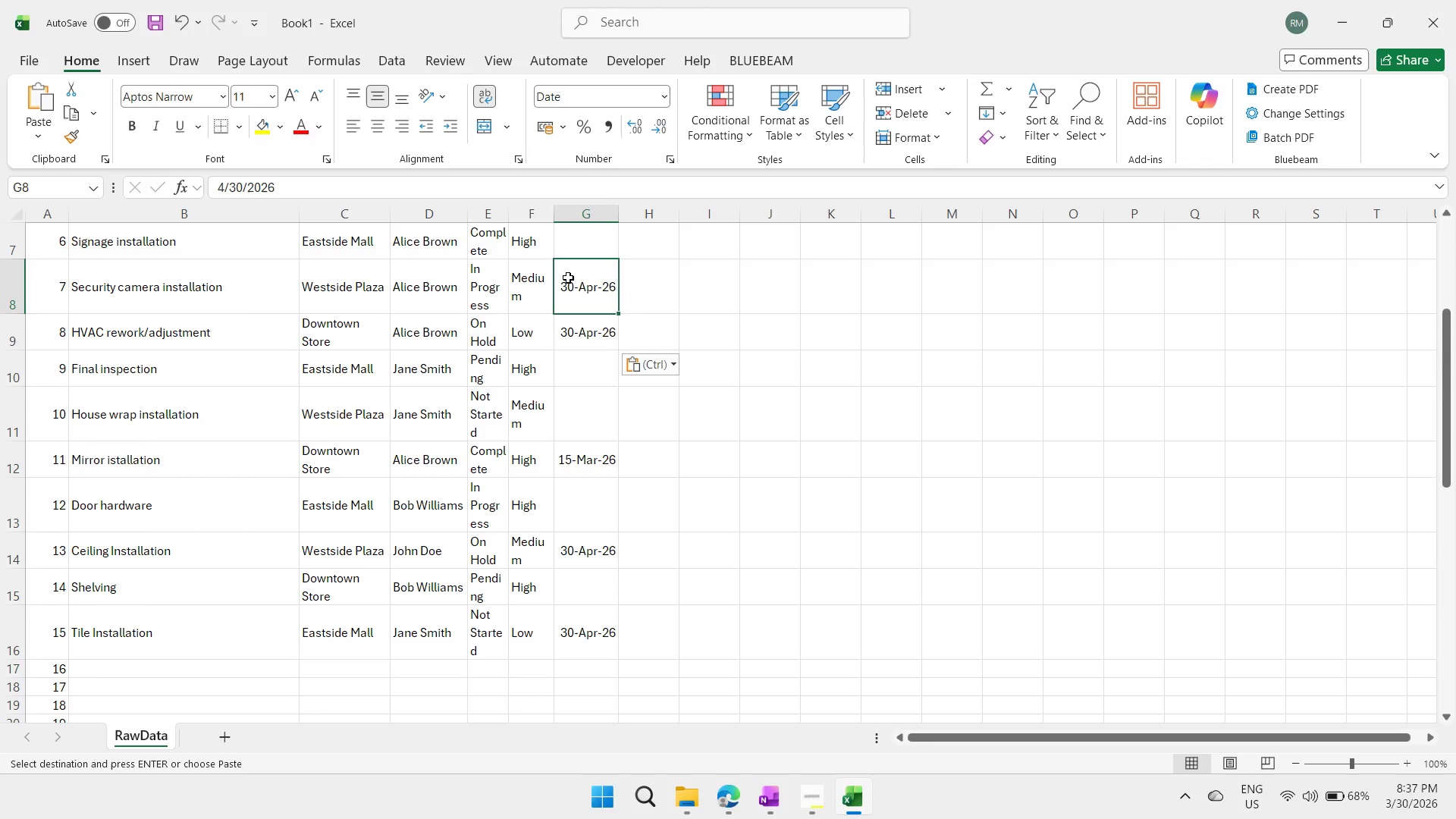 
key(ArrowUp)
 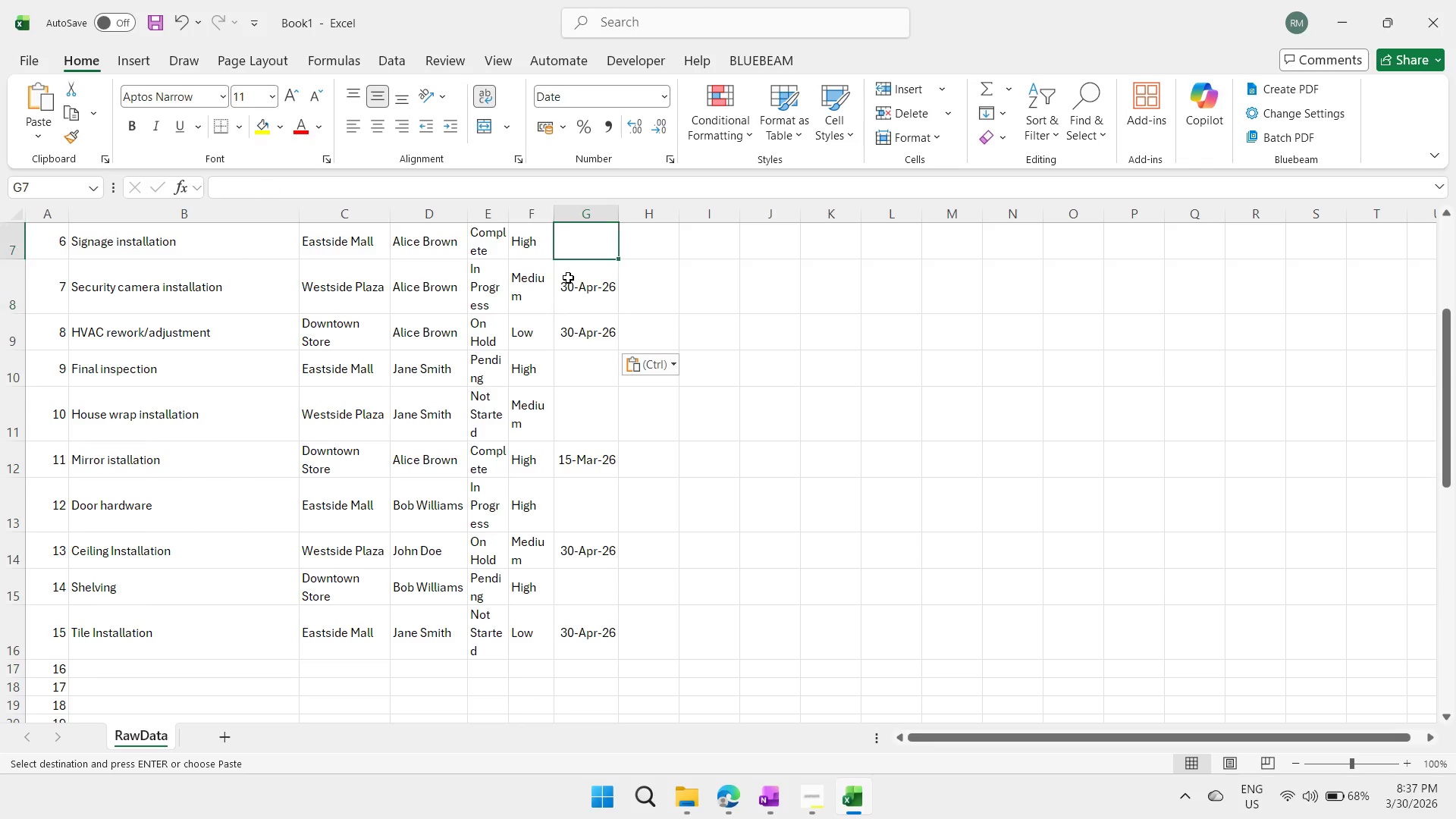 
key(ArrowUp)
 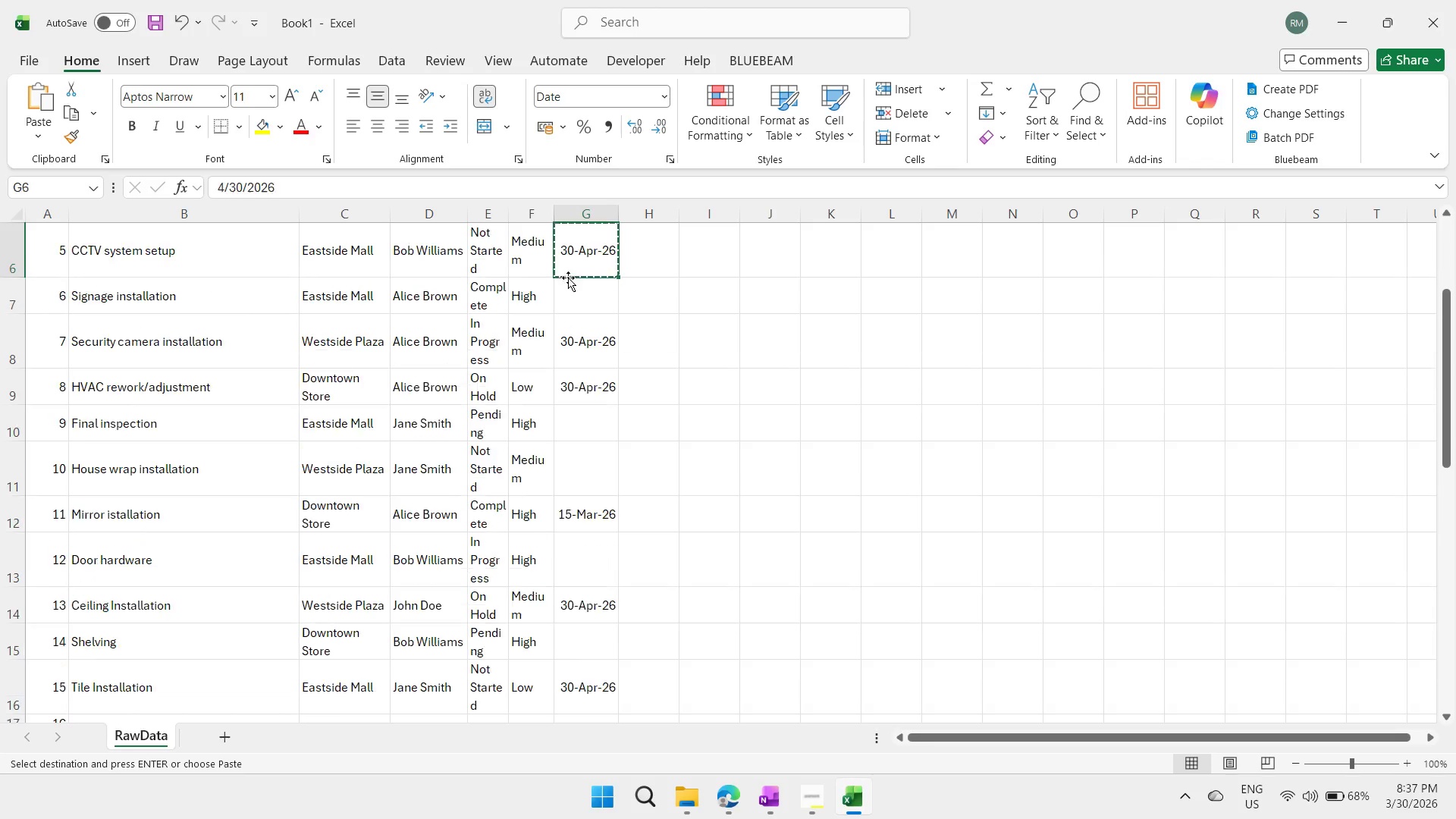 
key(ArrowUp)
 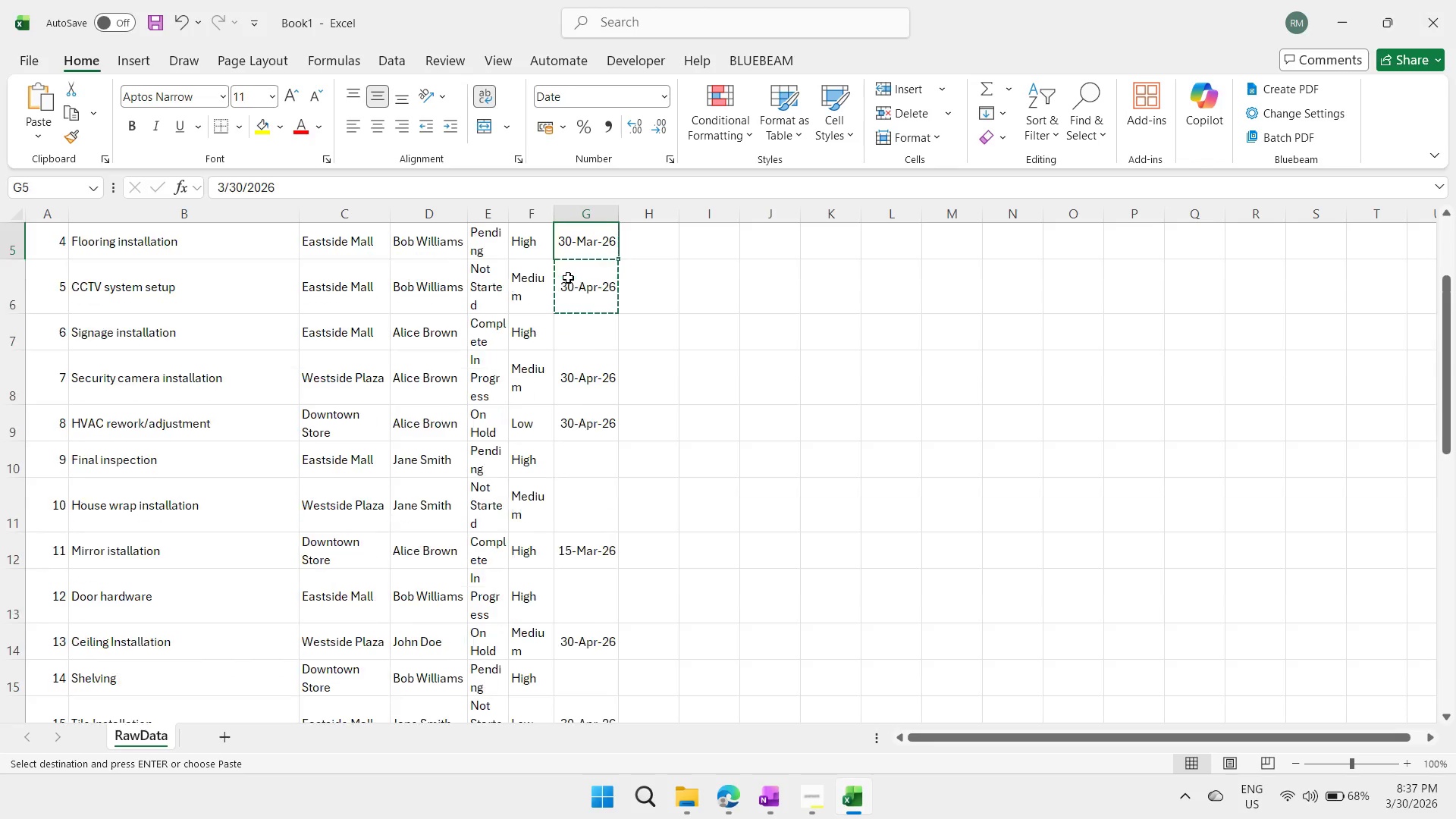 
key(ArrowUp)
 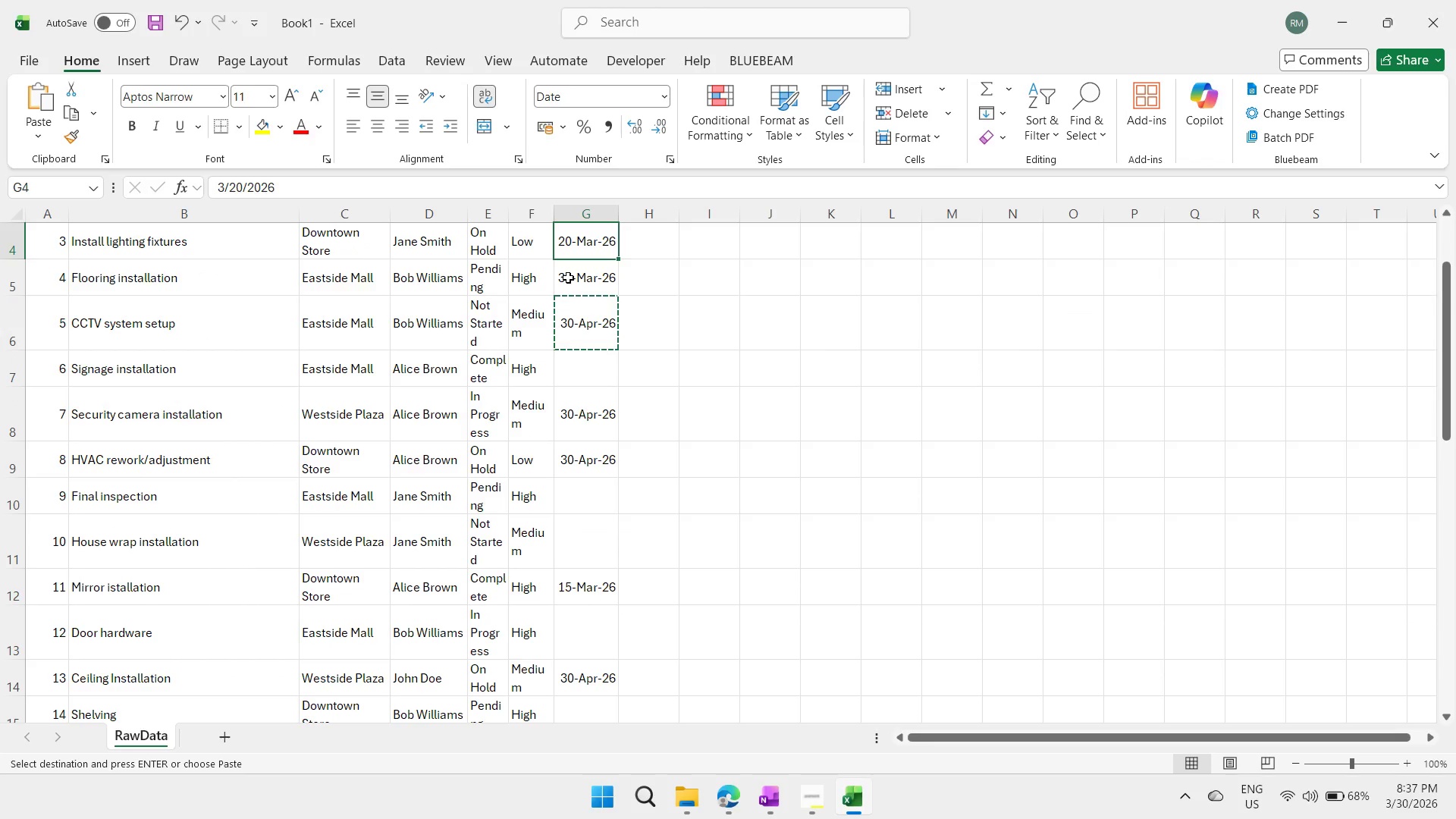 
key(ArrowUp)
 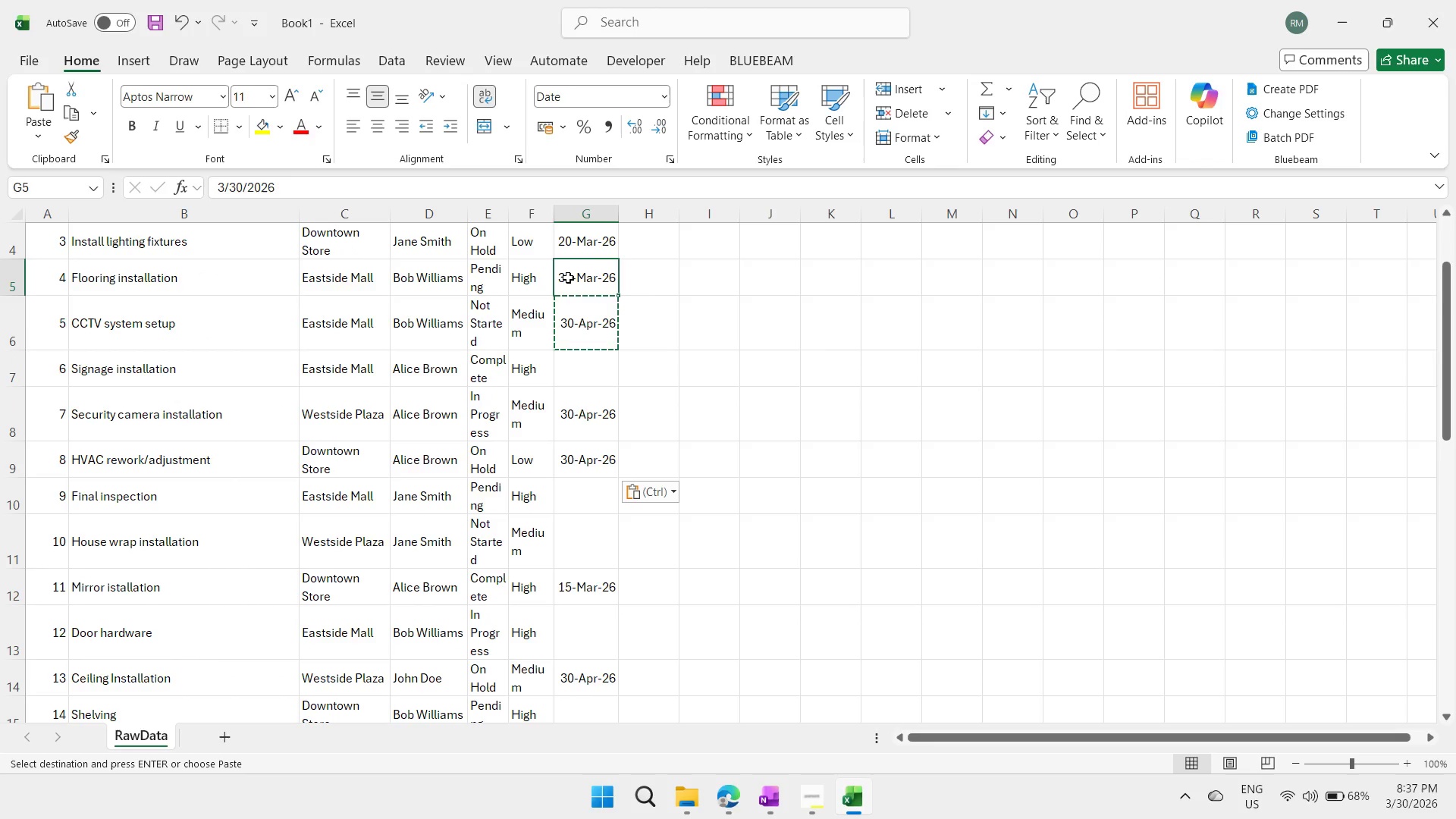 
key(ArrowDown)
 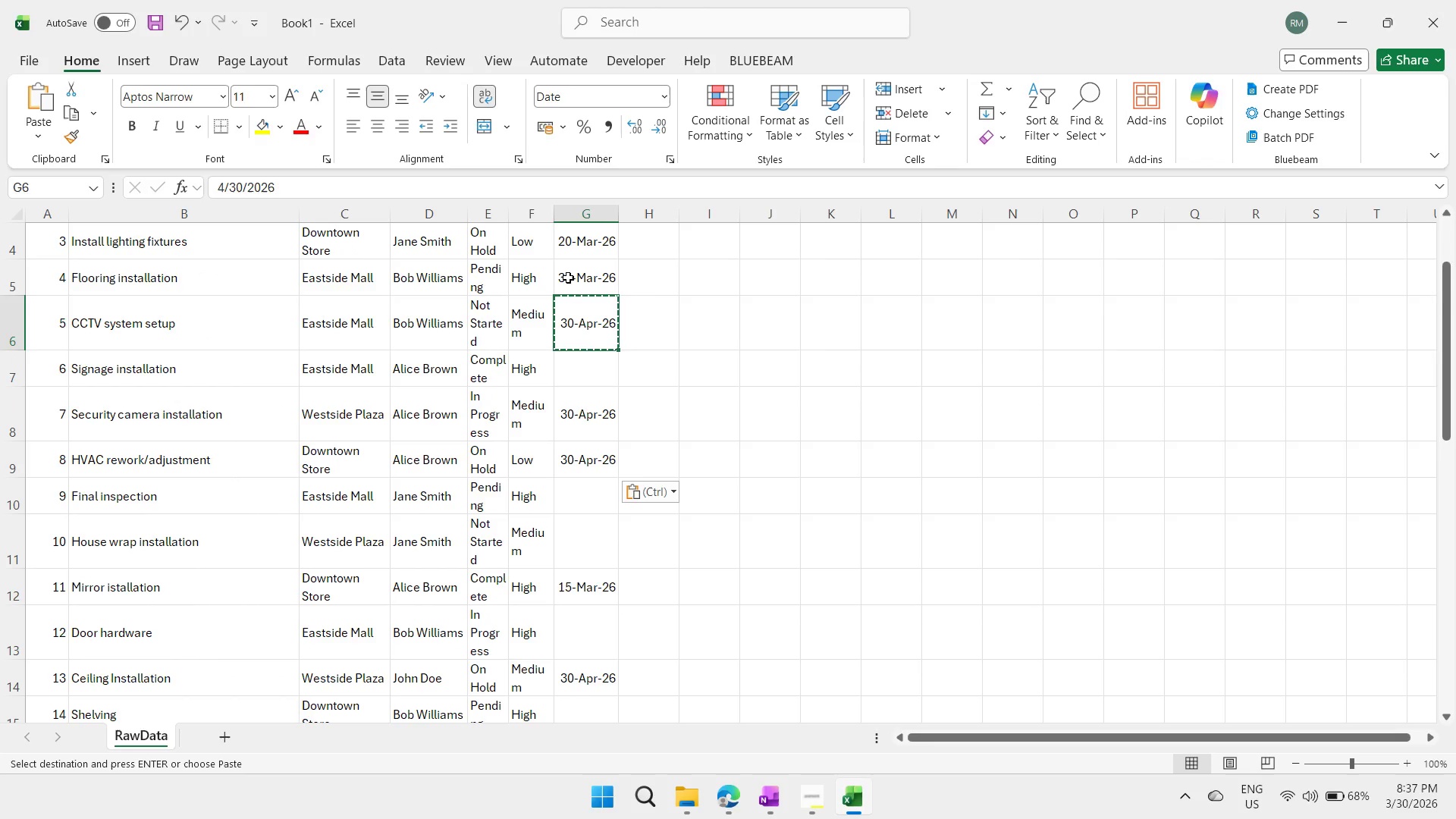 
key(ArrowDown)
 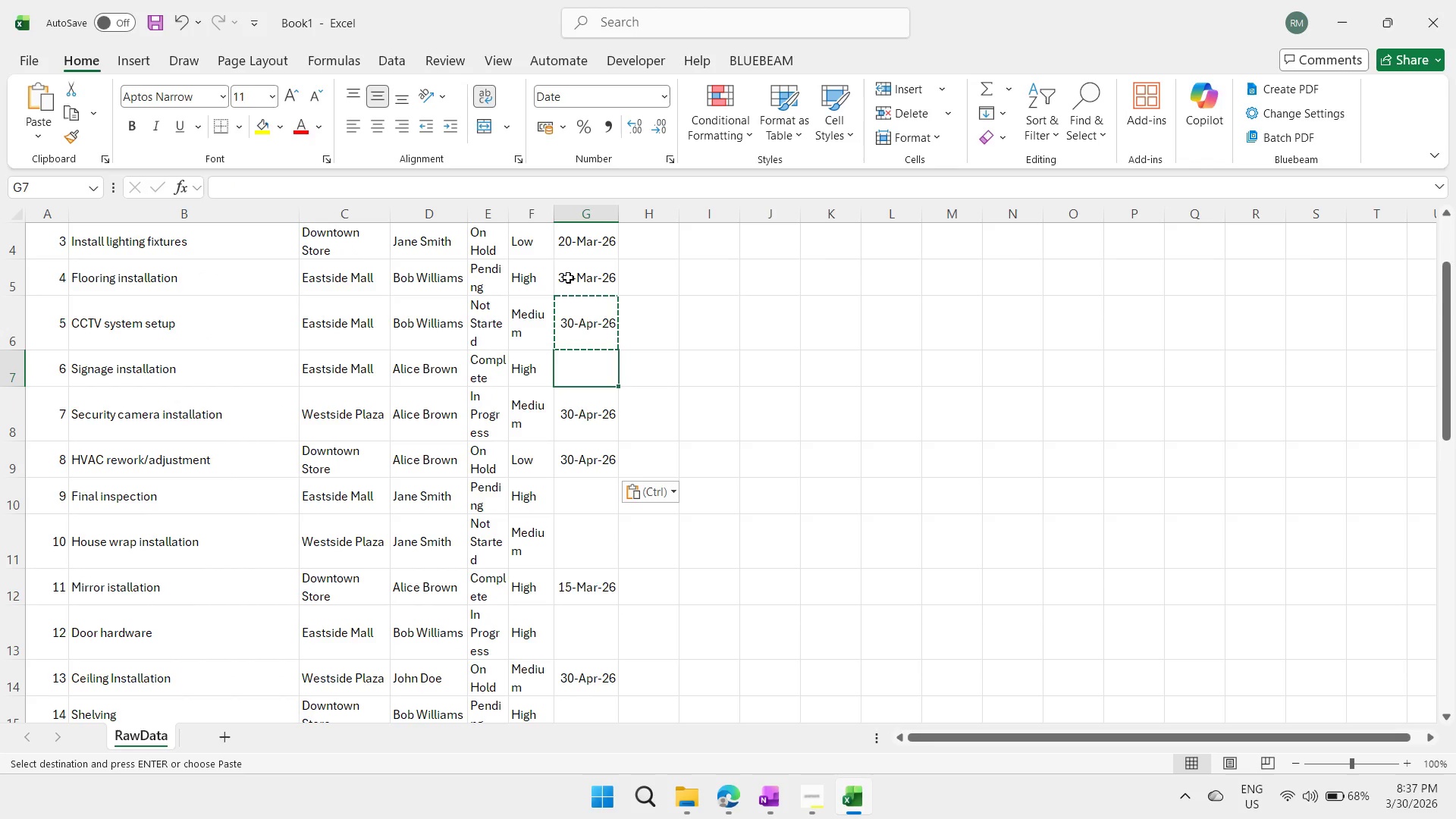 
key(ArrowDown)
 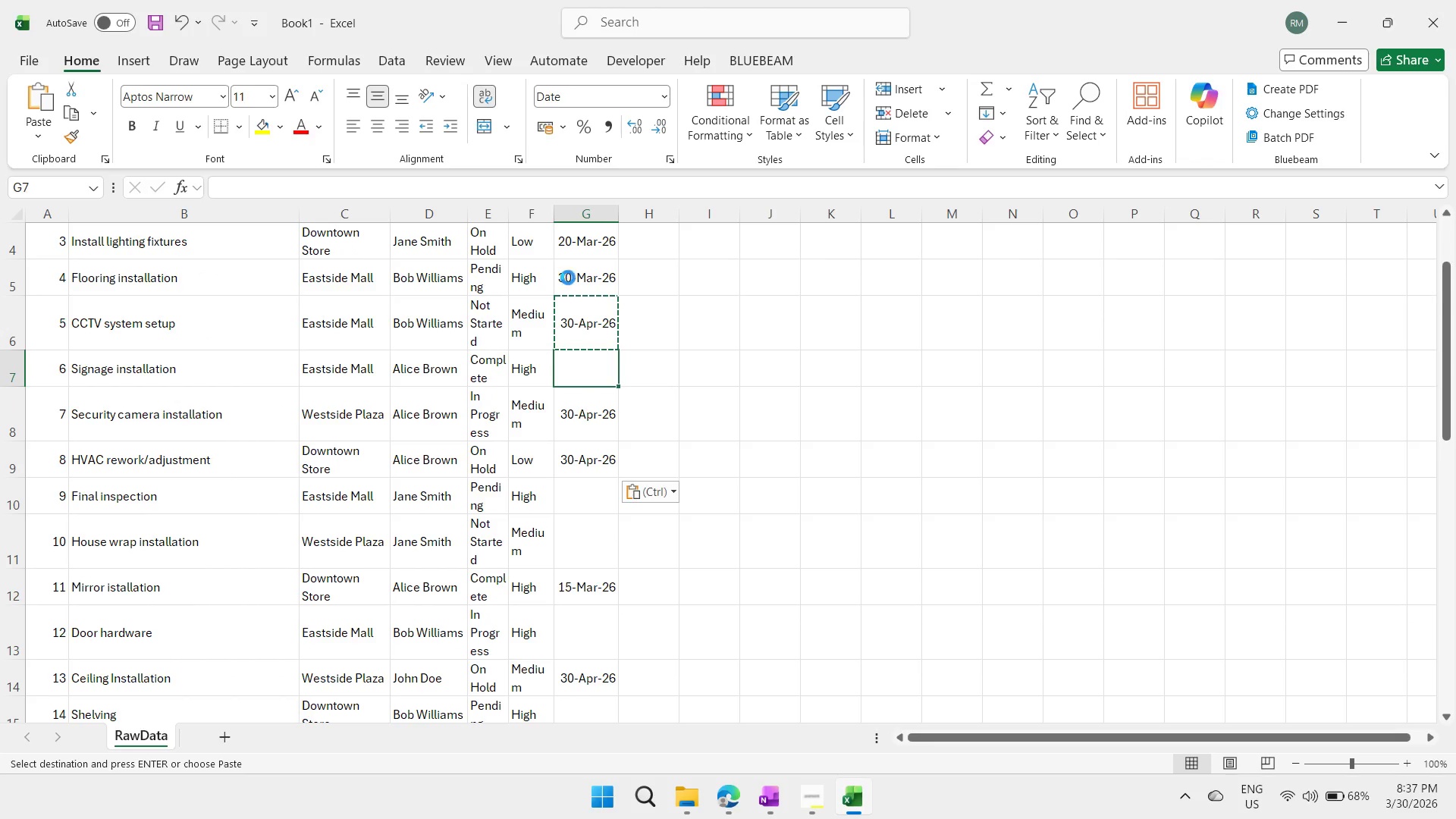 
key(Control+ControlLeft)
 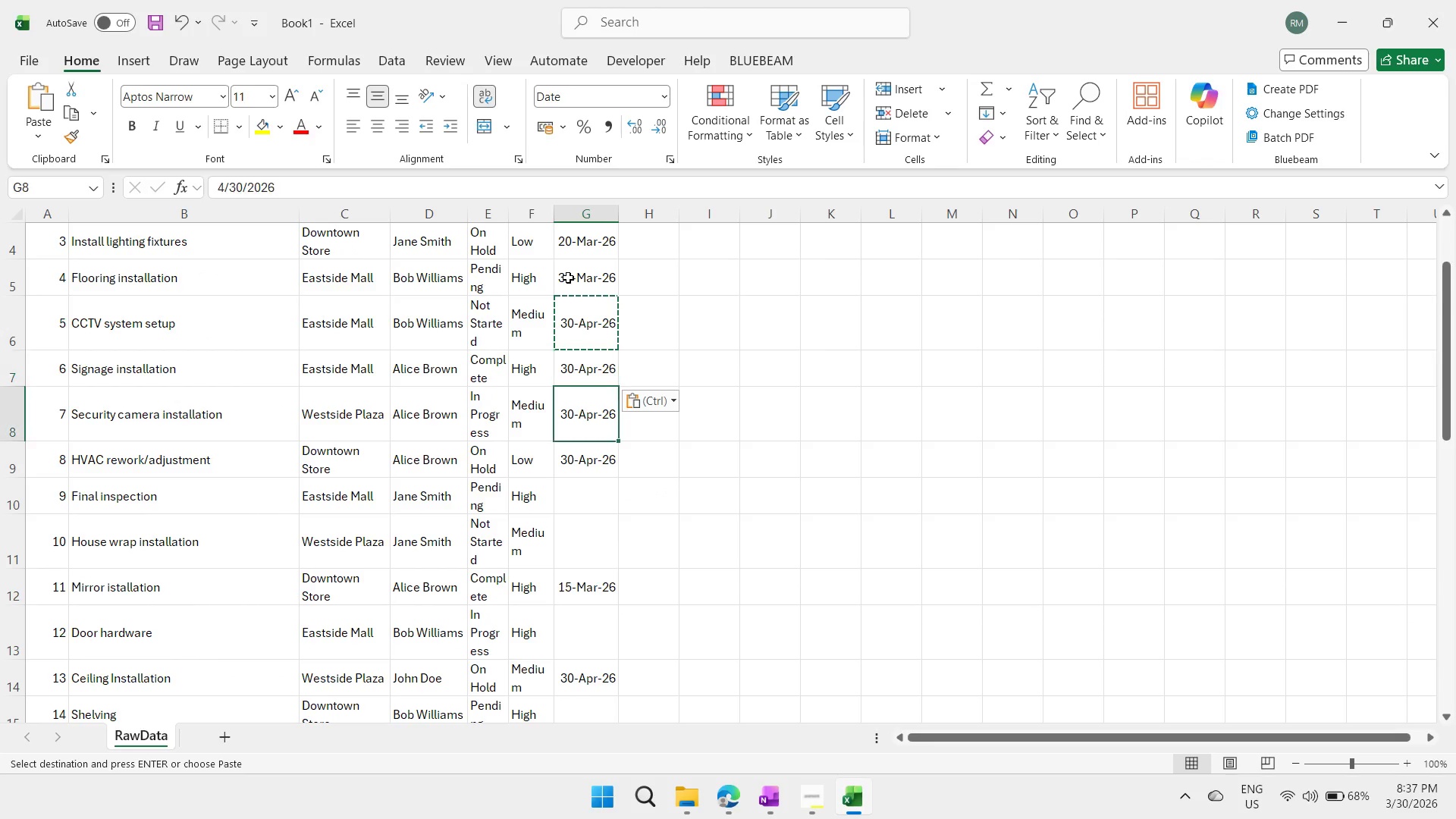 
key(Control+V)
 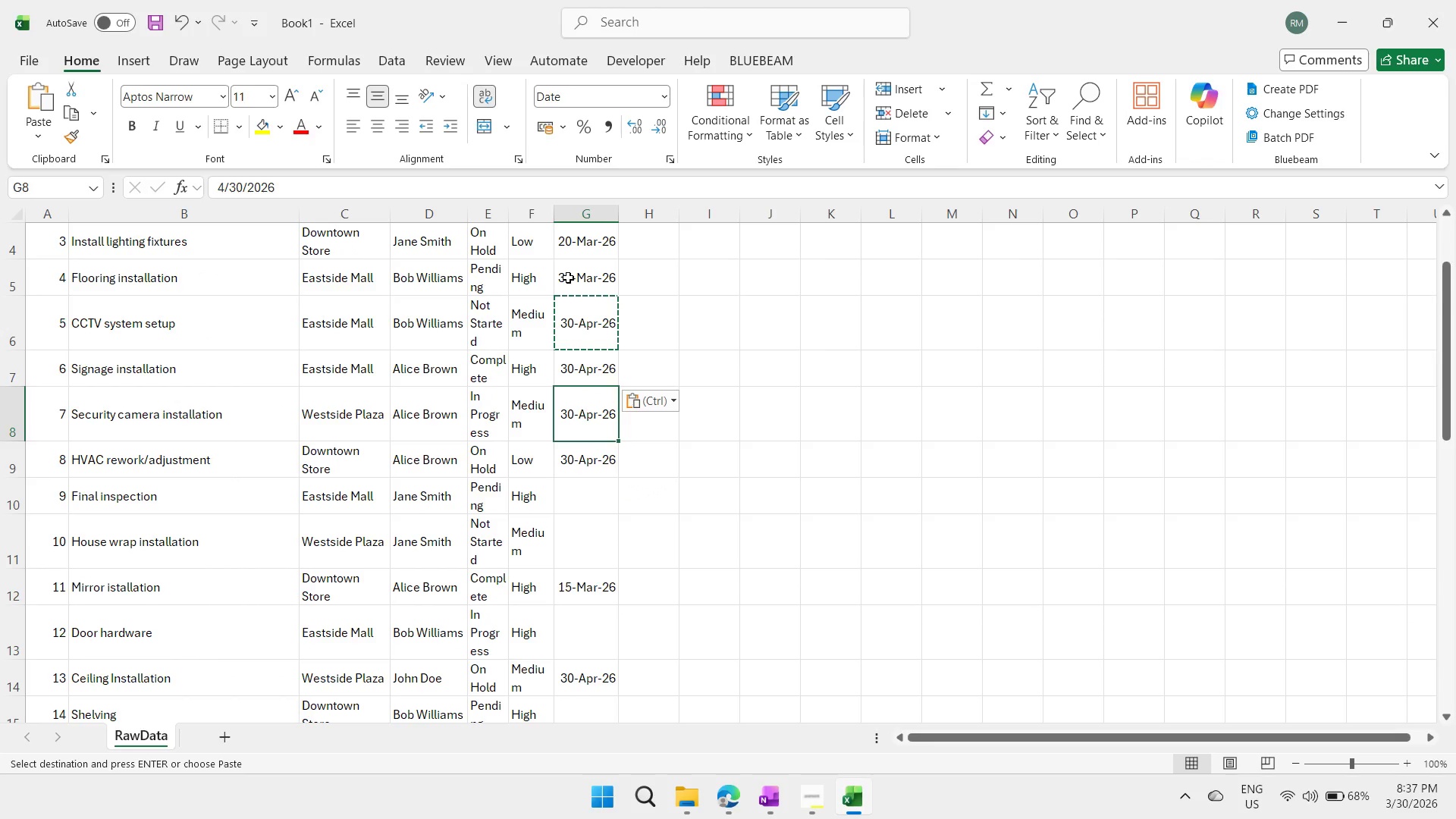 
key(ArrowDown)
 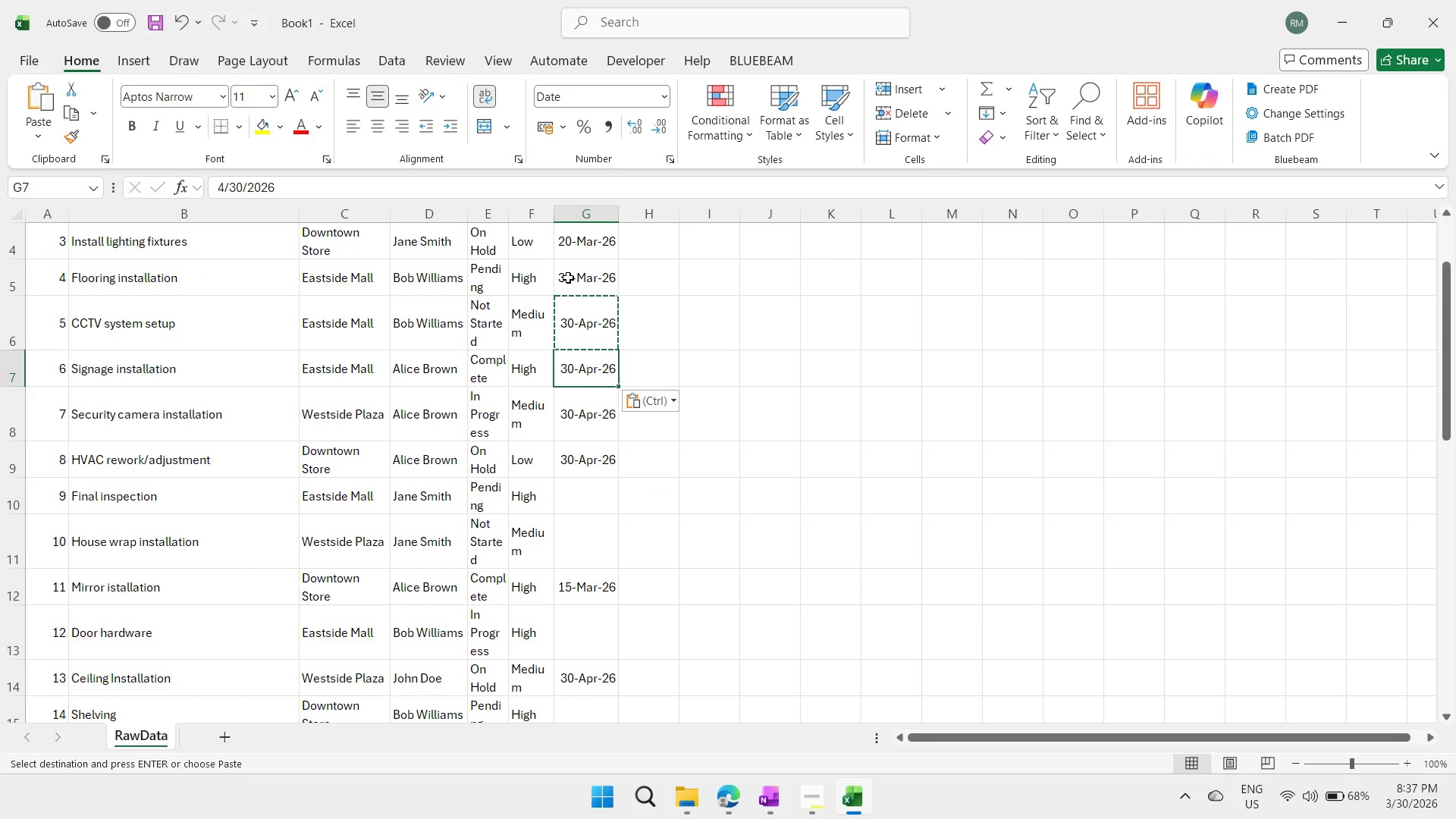 
key(ArrowUp)
 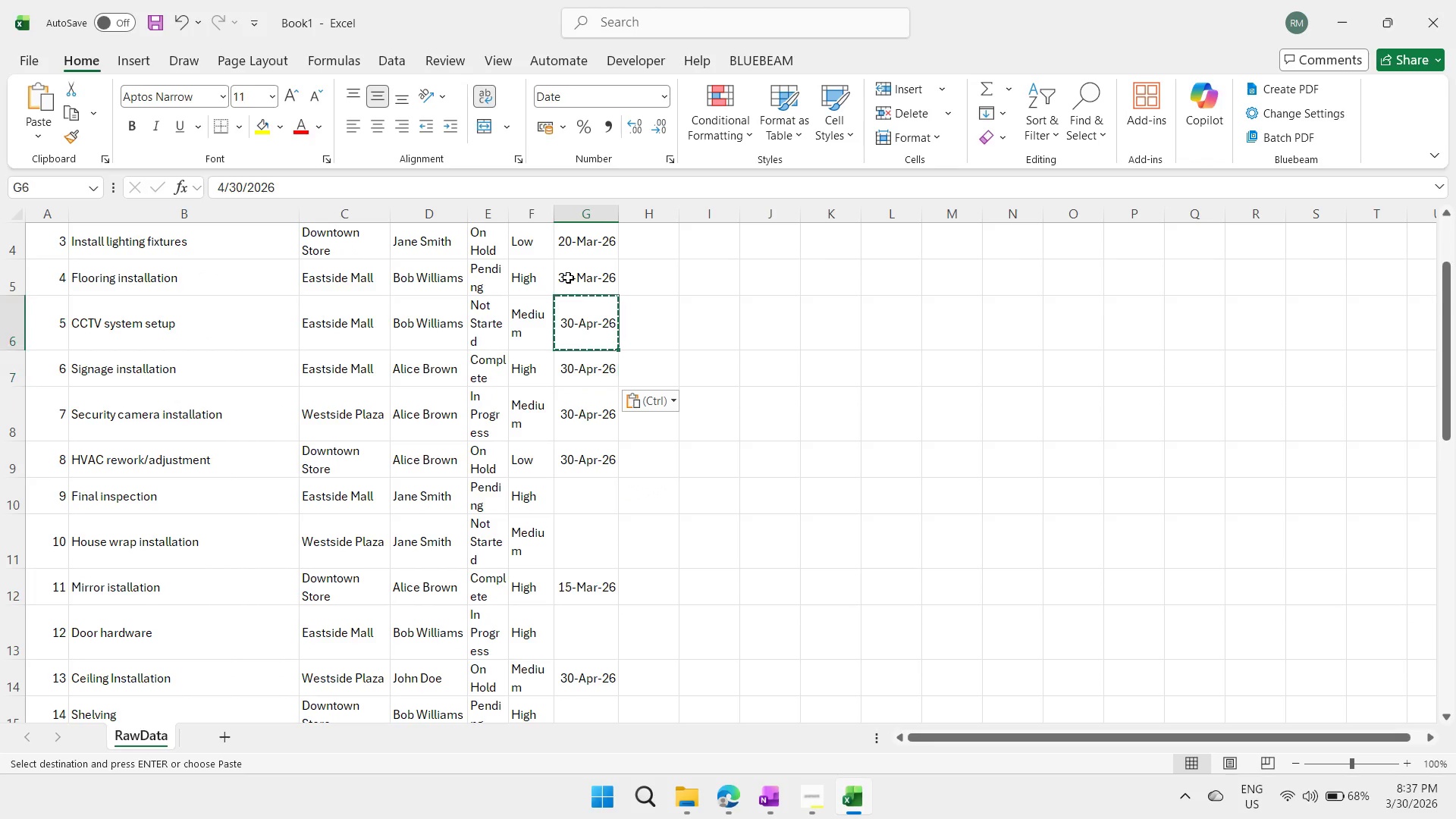 
key(ArrowUp)
 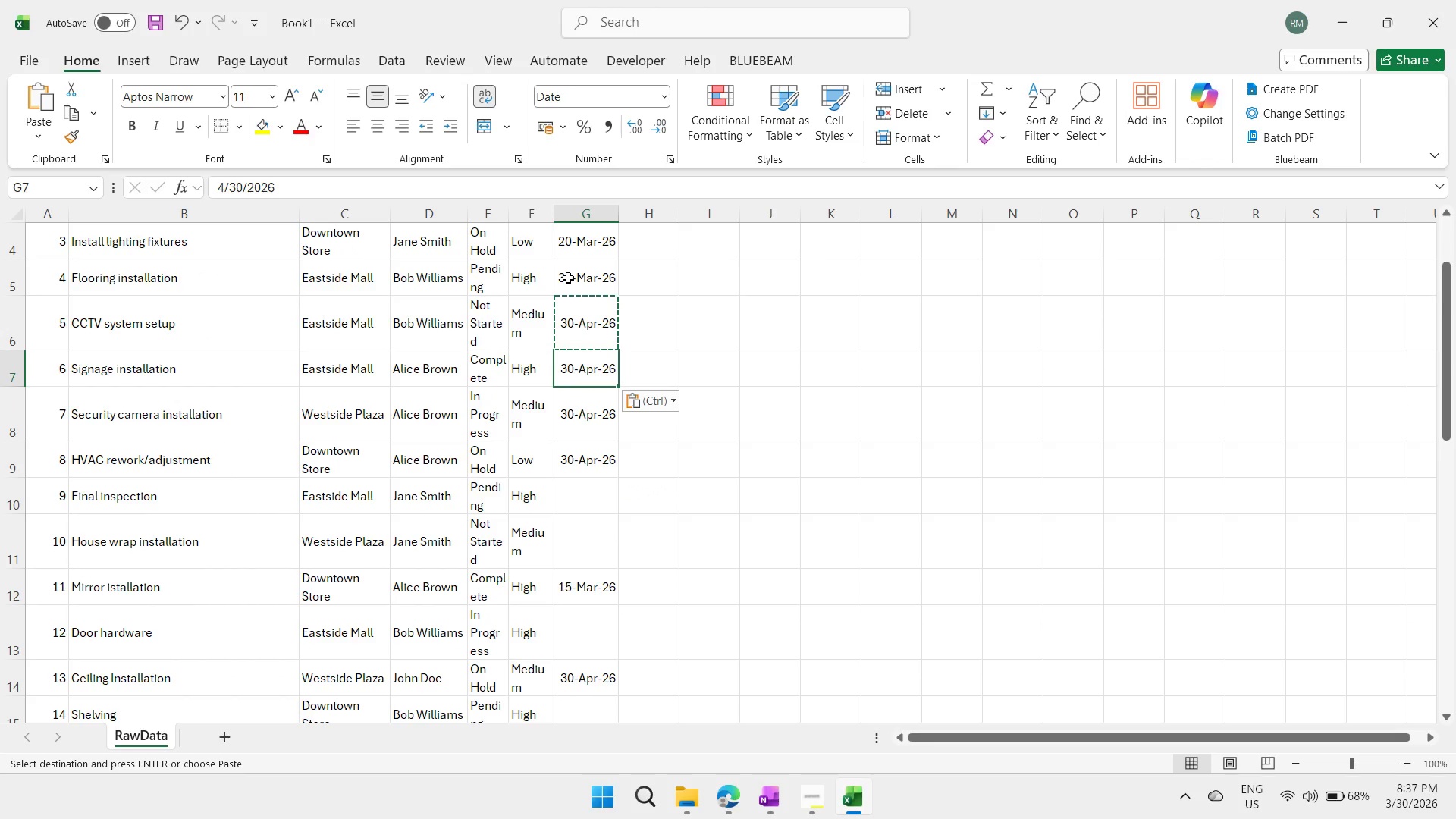 
key(ArrowDown)
 